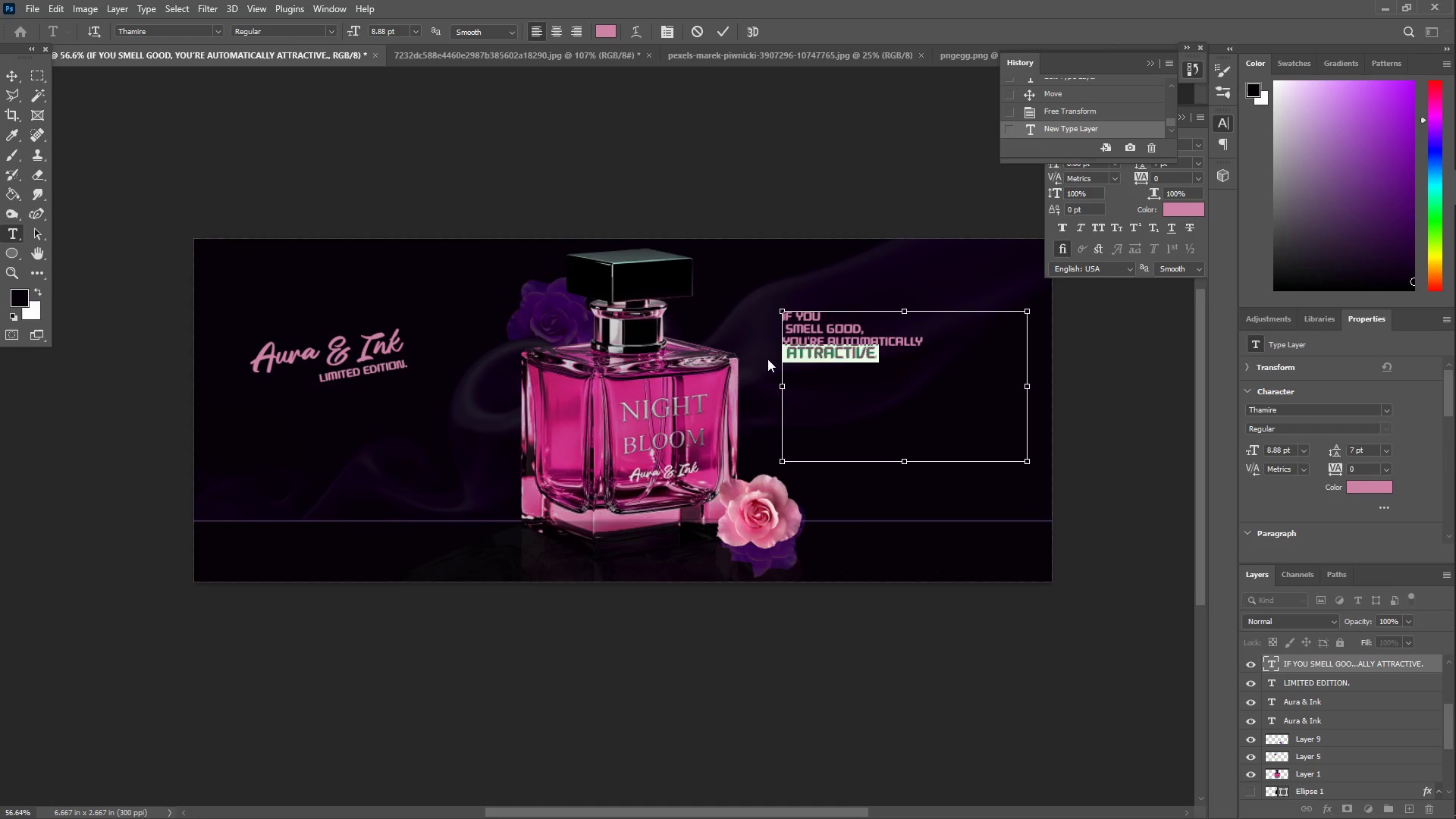 
key(Control+Shift+Period)
 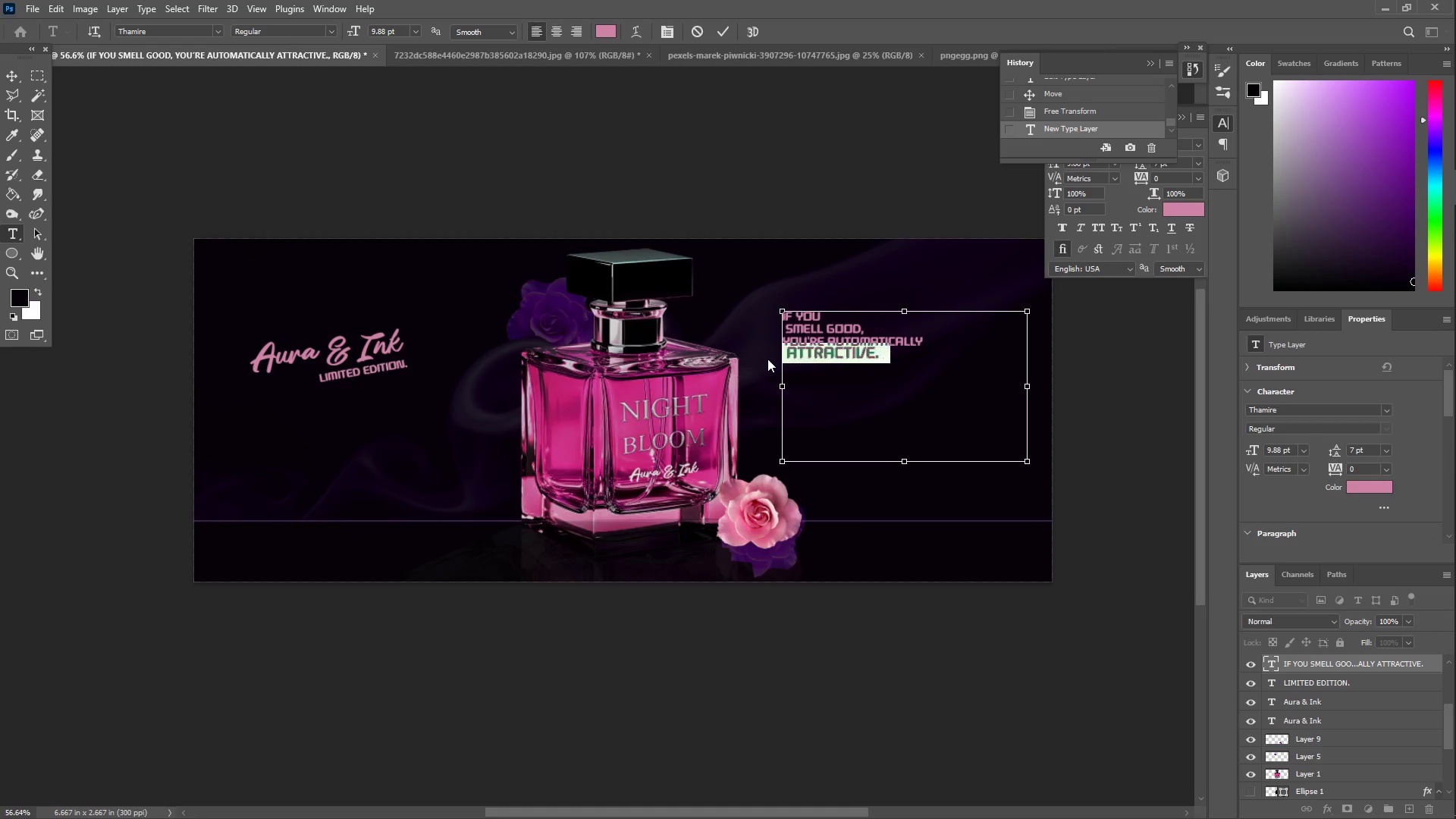 
key(Control+Shift+Period)
 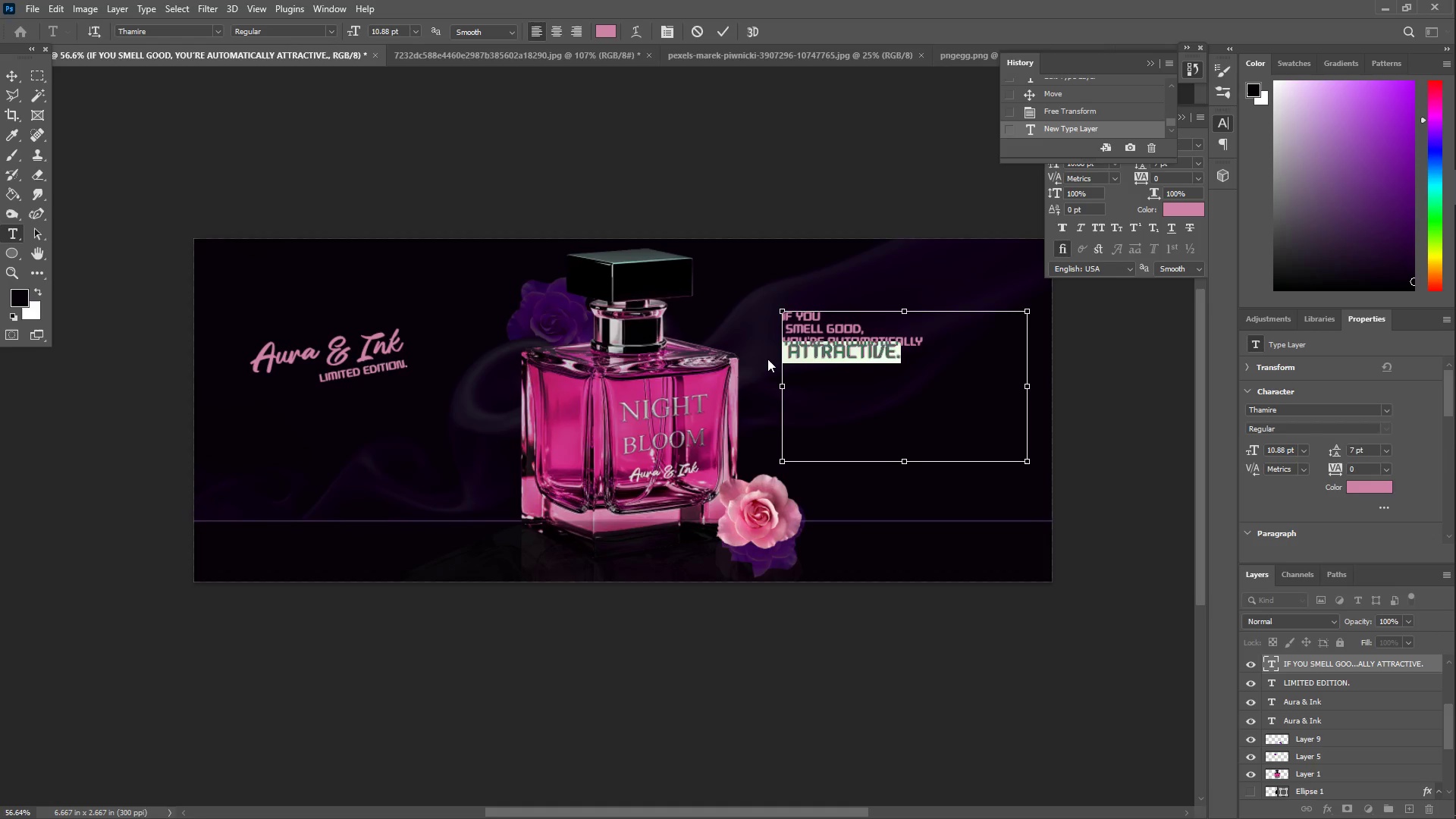 
key(Control+Shift+Comma)
 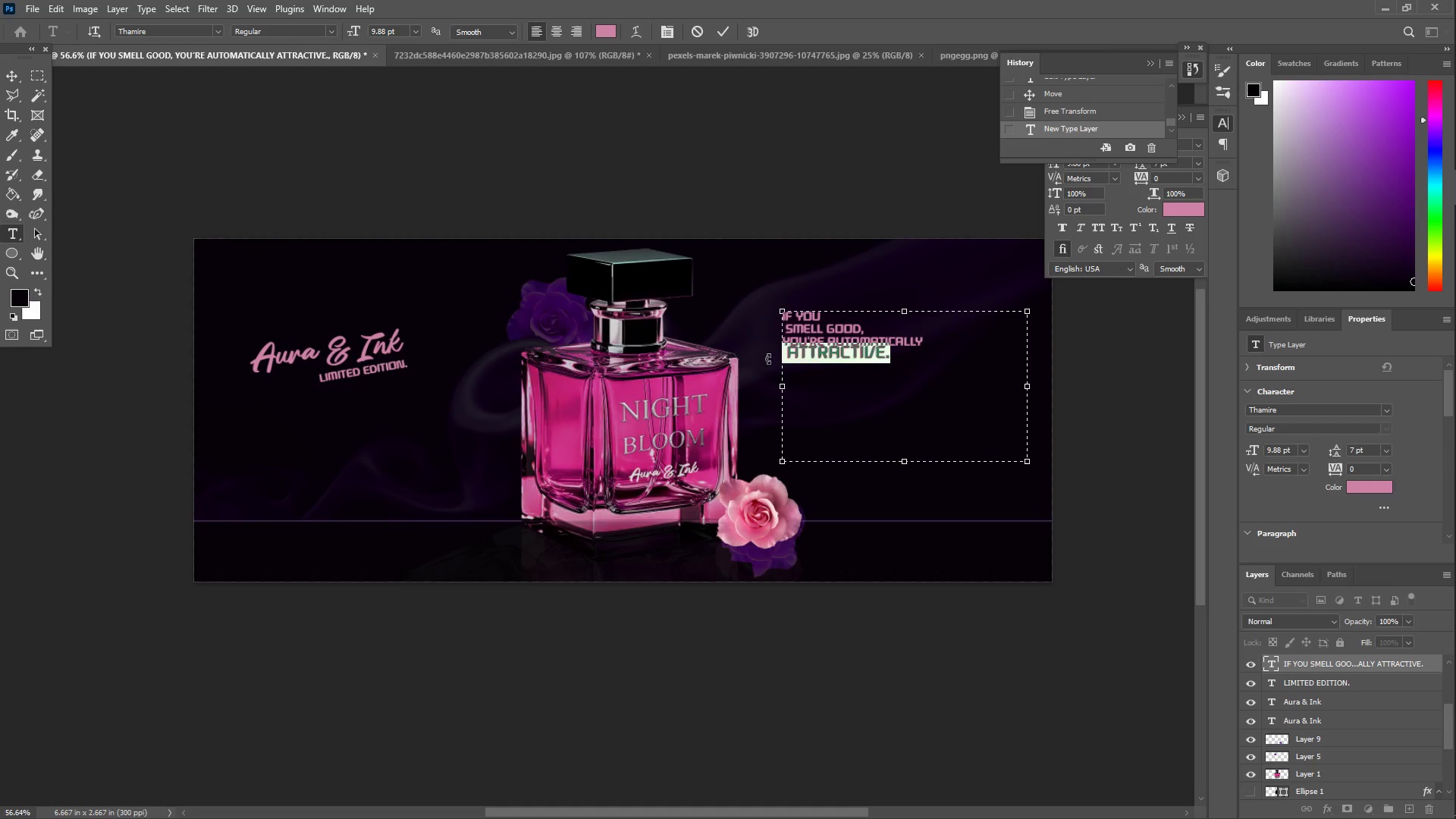 
left_click([877, 391])
 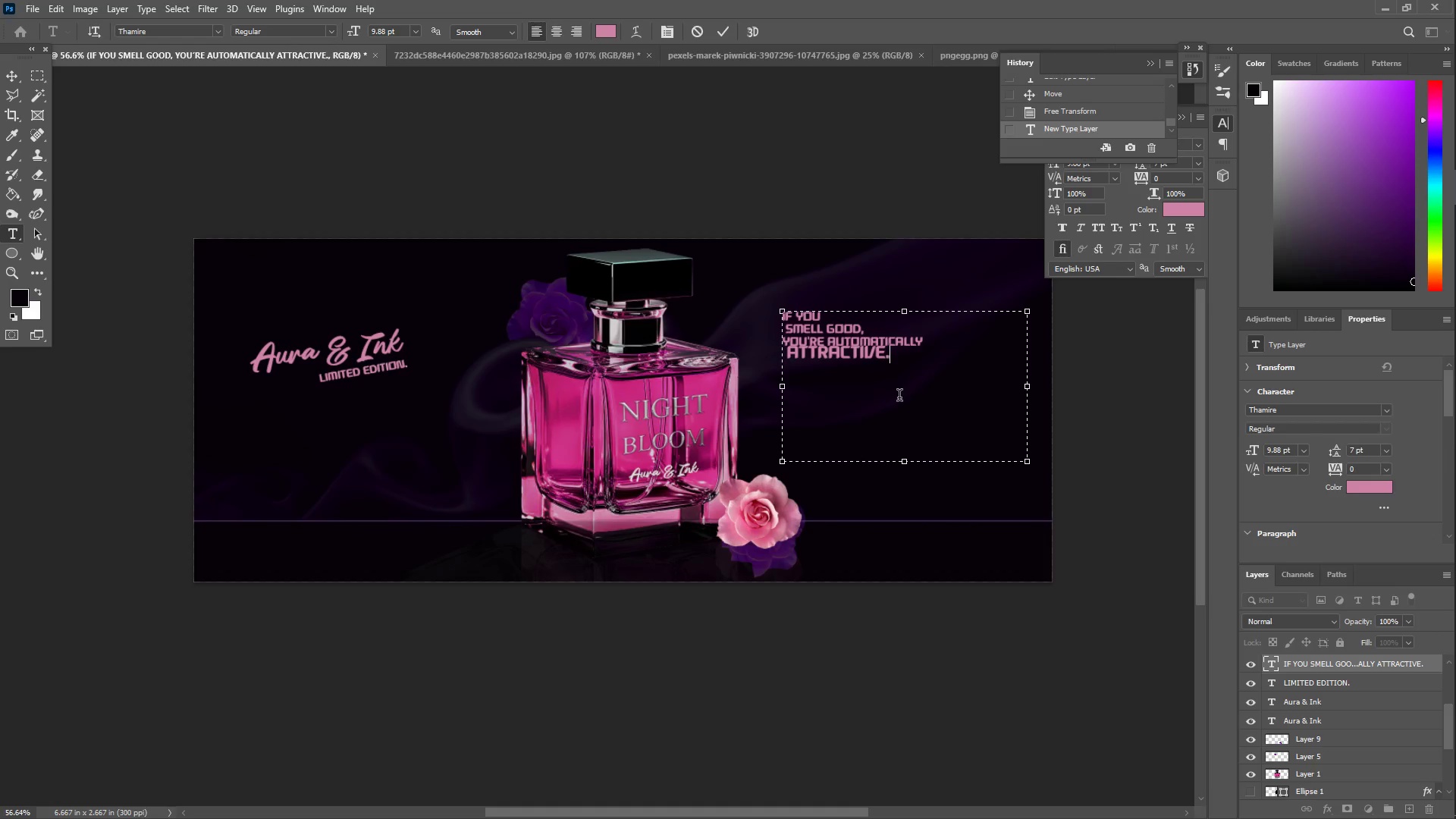 
double_click([922, 364])
 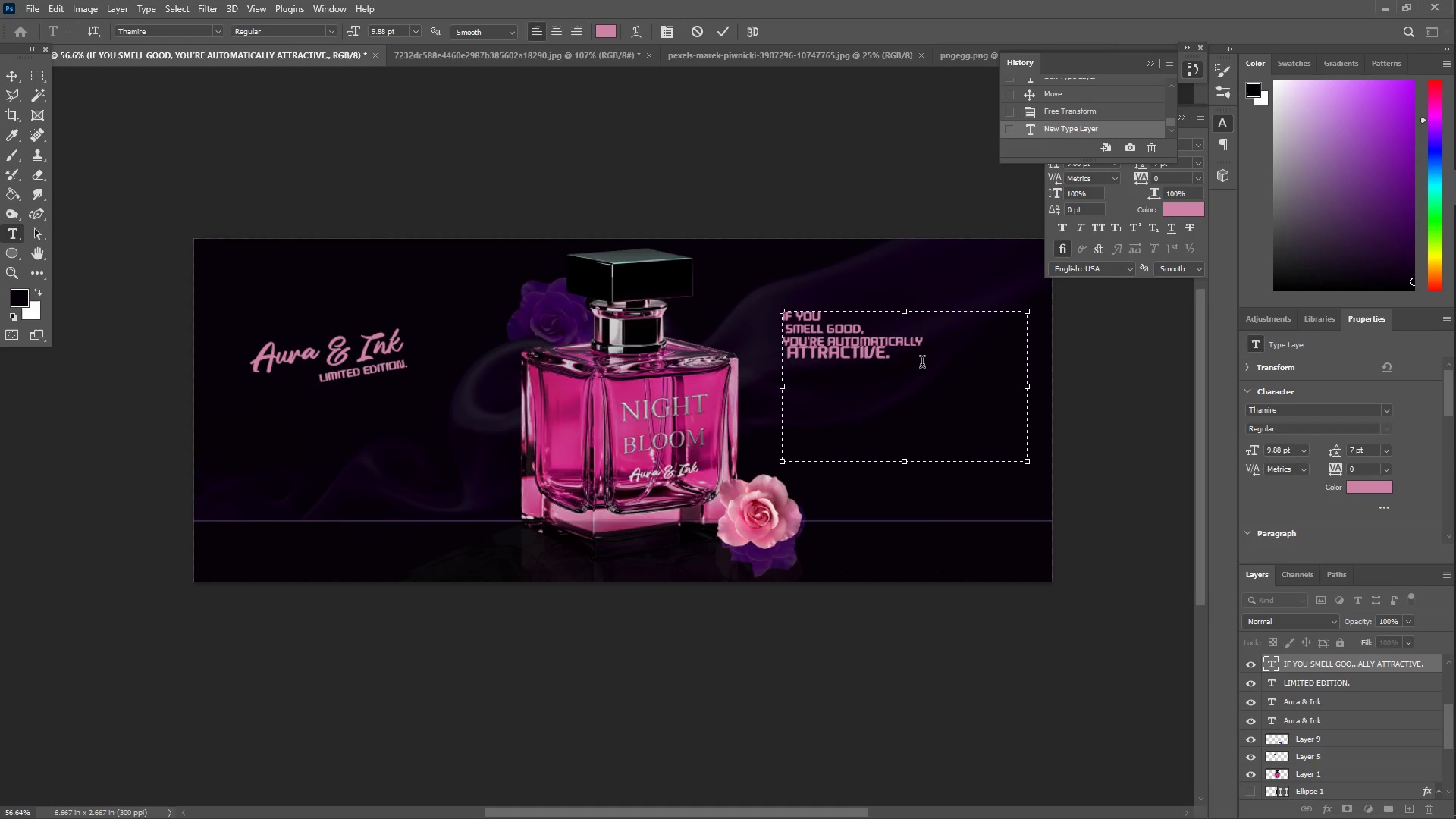 
left_click_drag(start_coordinate=[930, 356], to_coordinate=[778, 341])
 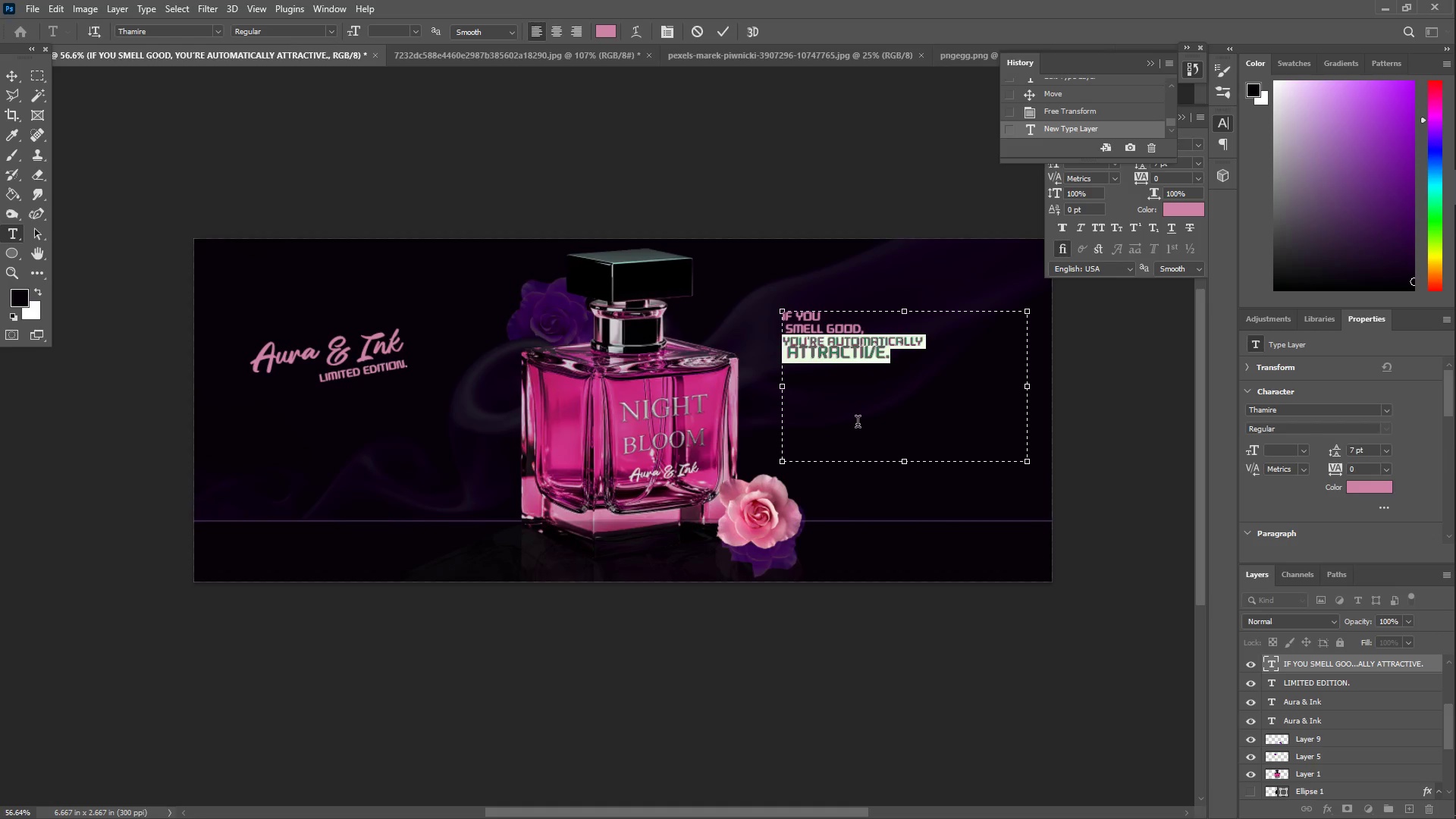 
wait(29.12)
 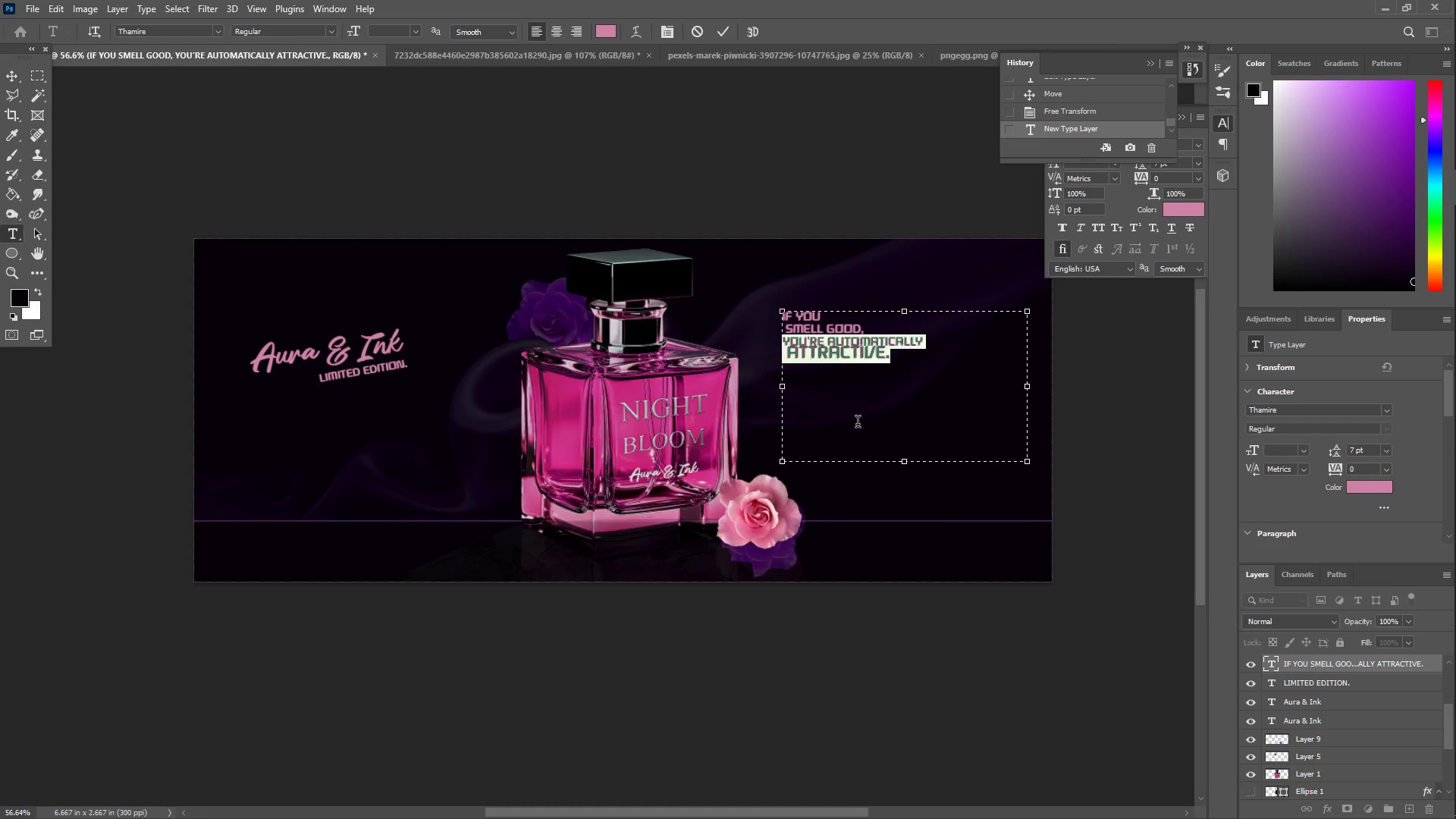 
left_click_drag(start_coordinate=[920, 359], to_coordinate=[726, 307])
 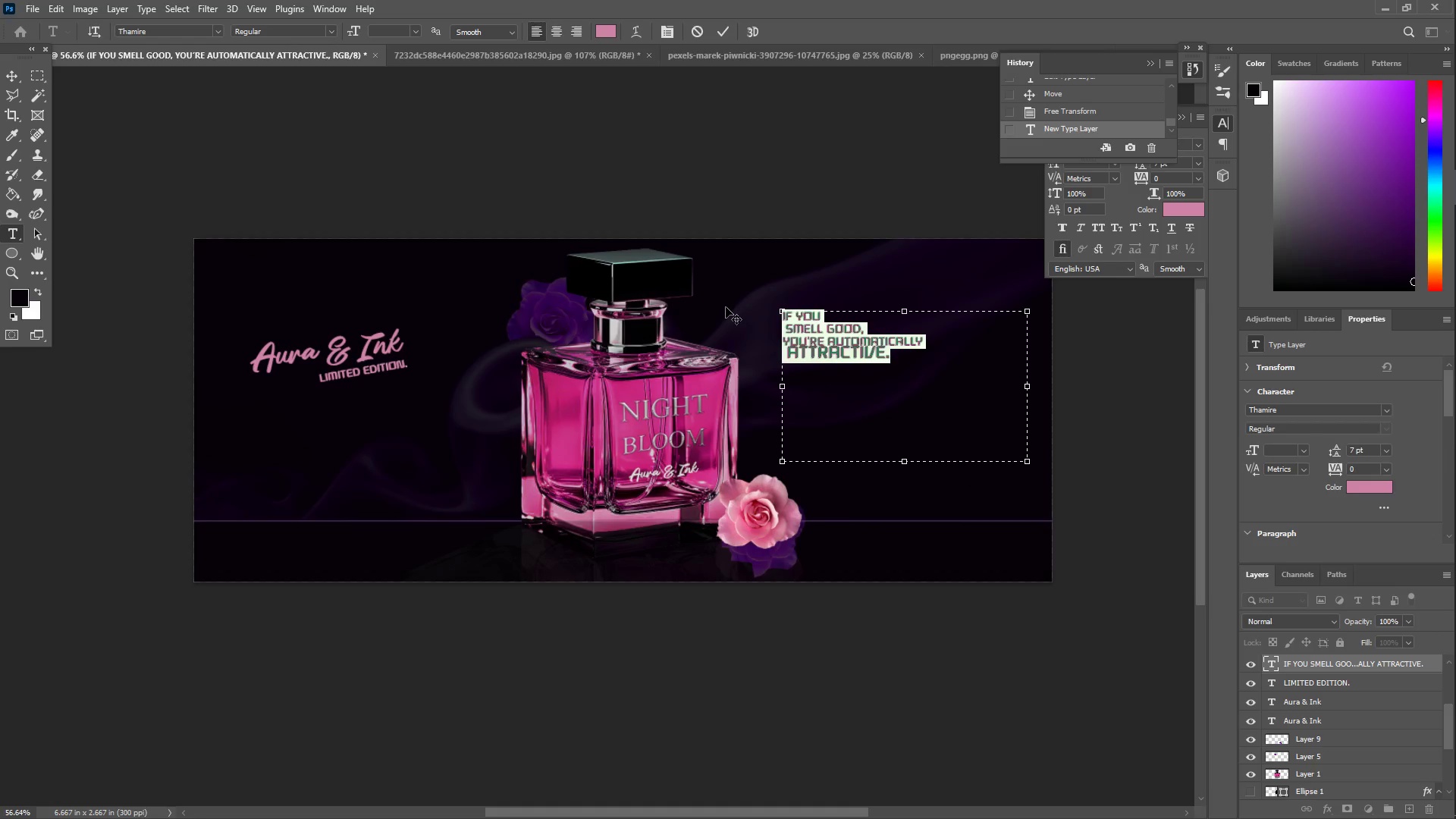 
type(ON THE IO)
key(Backspace)
key(Backspace)
type(OTHER HAND,)
 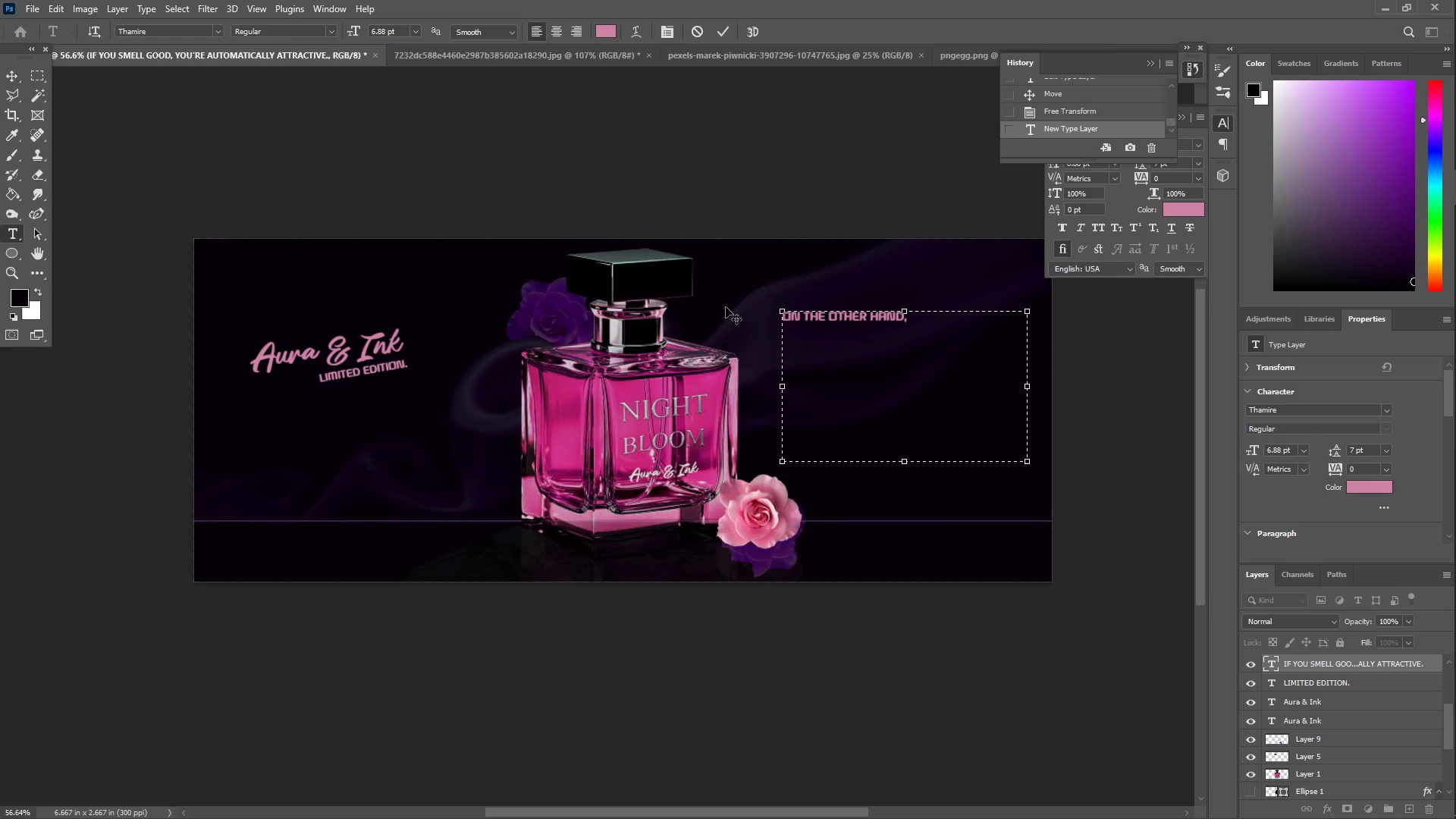 
key(Enter)
 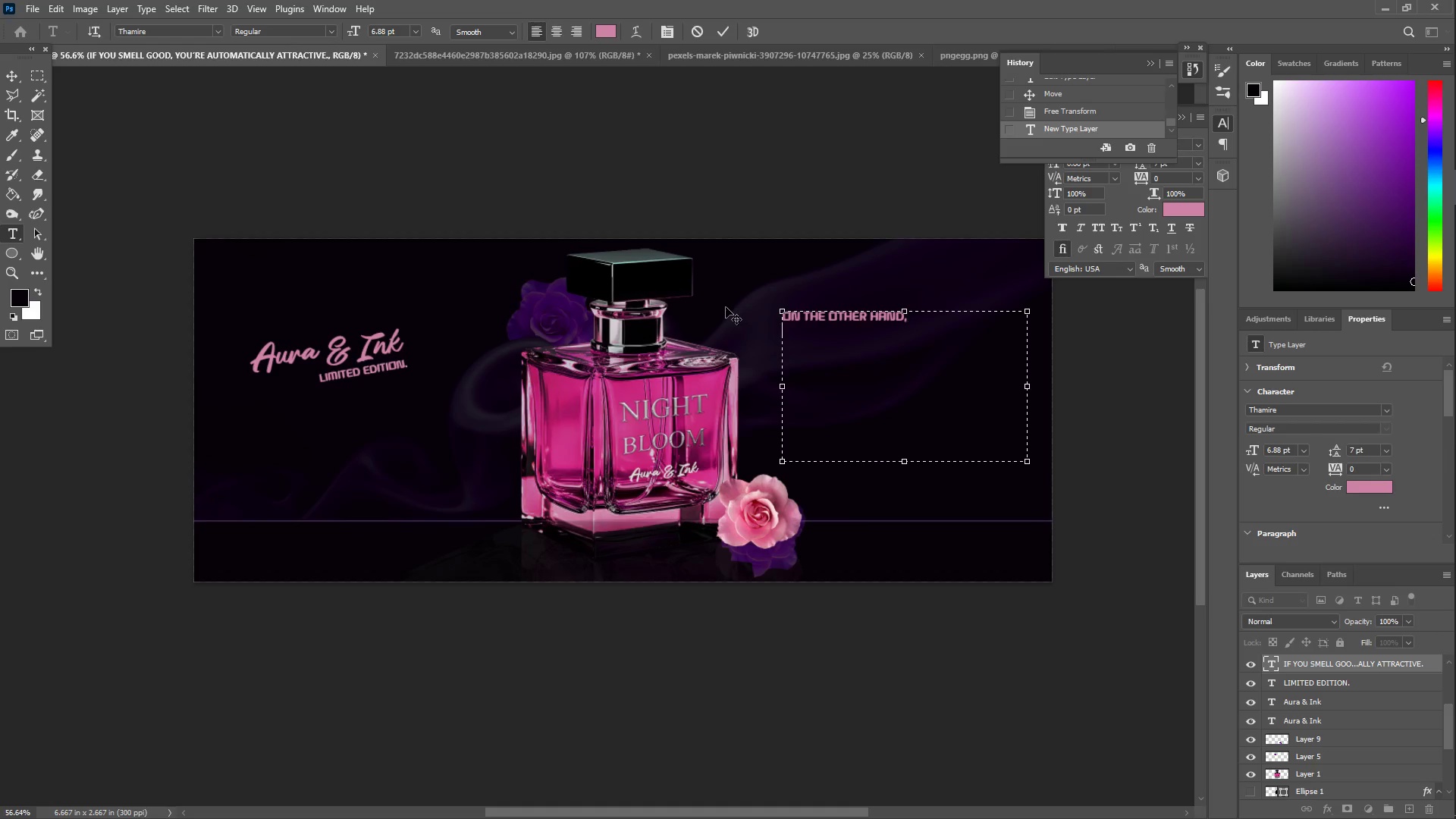 
type(WE DENOUNCE WITH RIGHTEOUS INDIGNATE)
key(Backspace)
type(ION)
 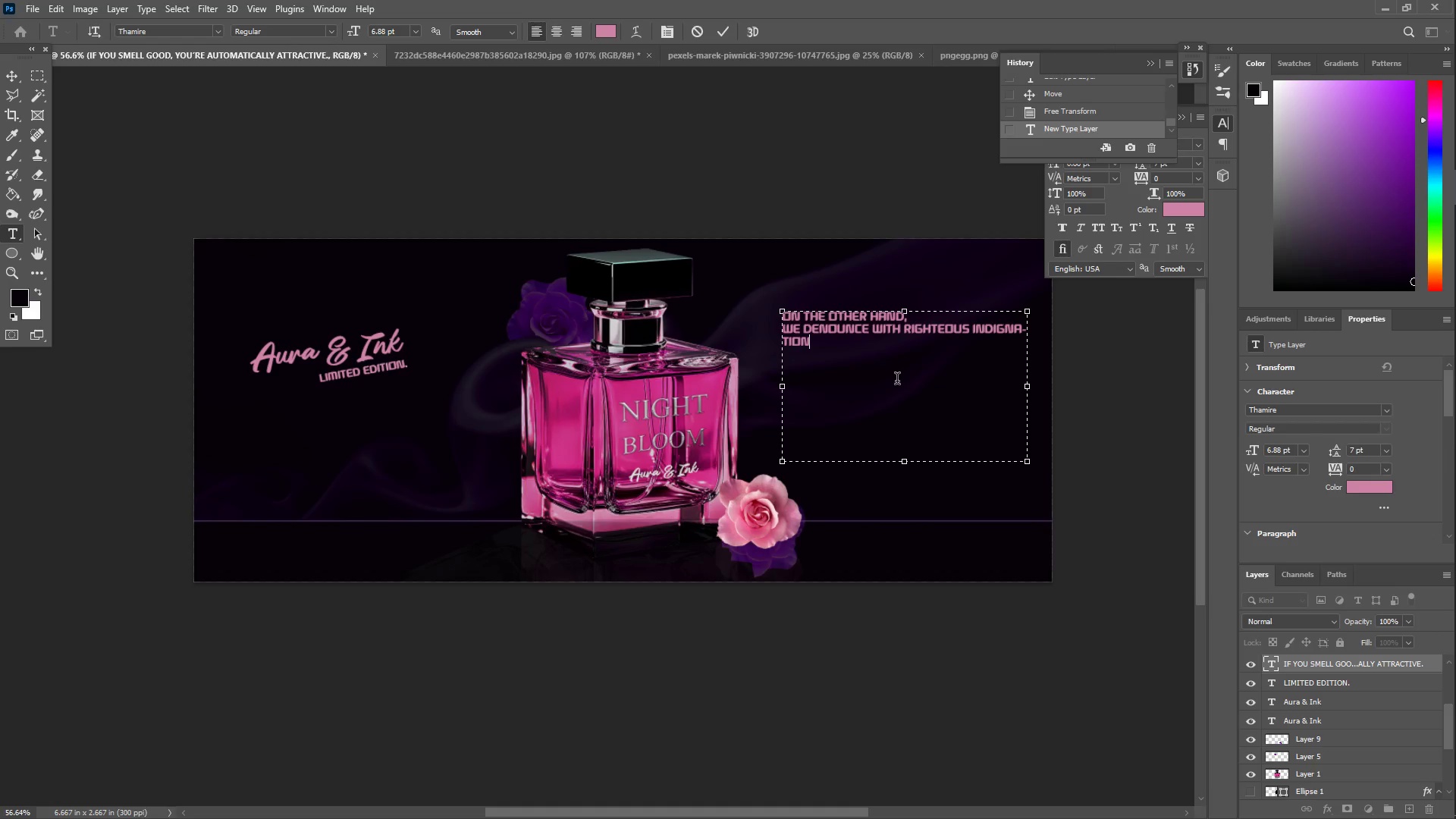 
key(Control+ControlLeft)
 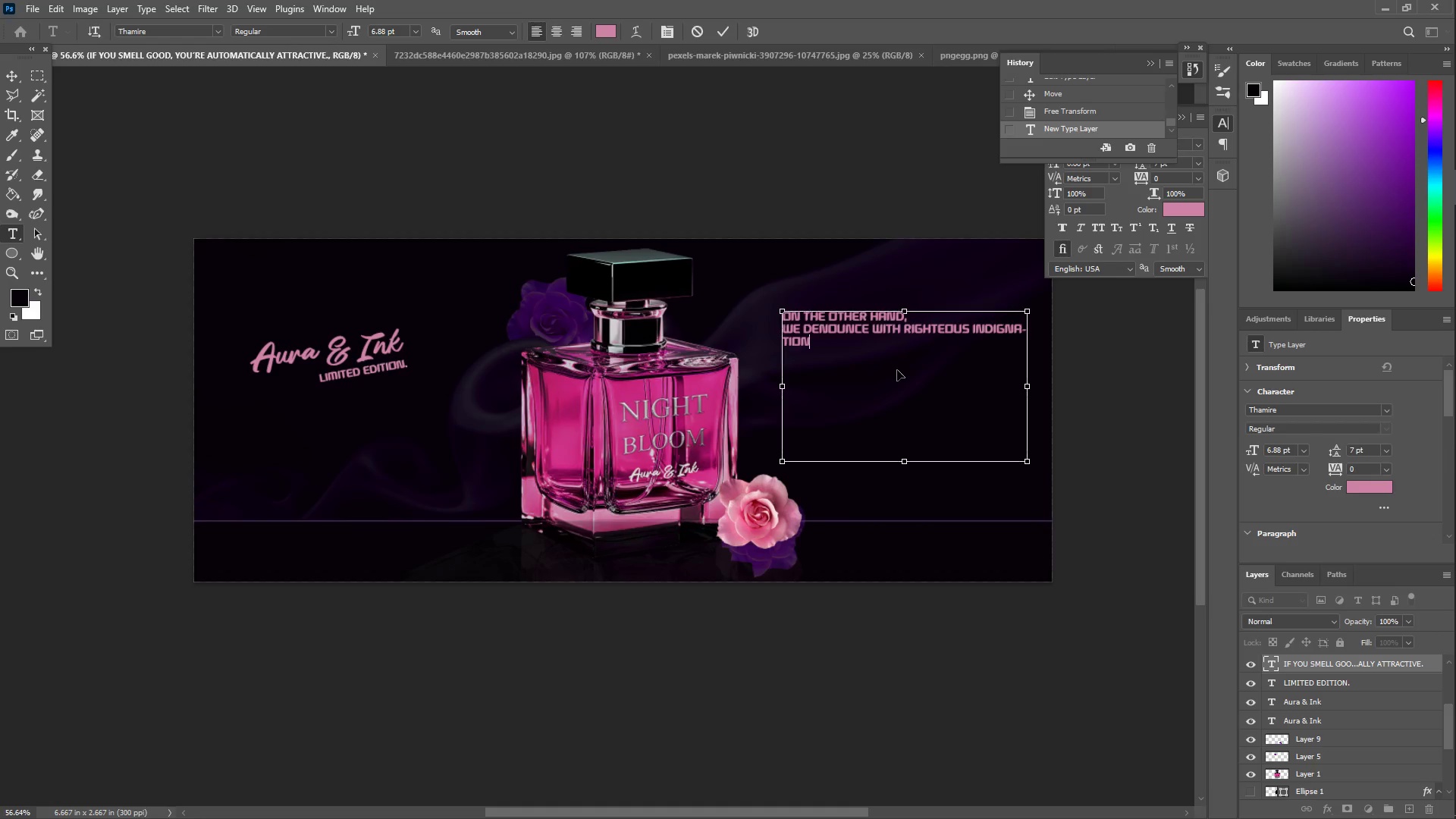 
key(Control+A)
 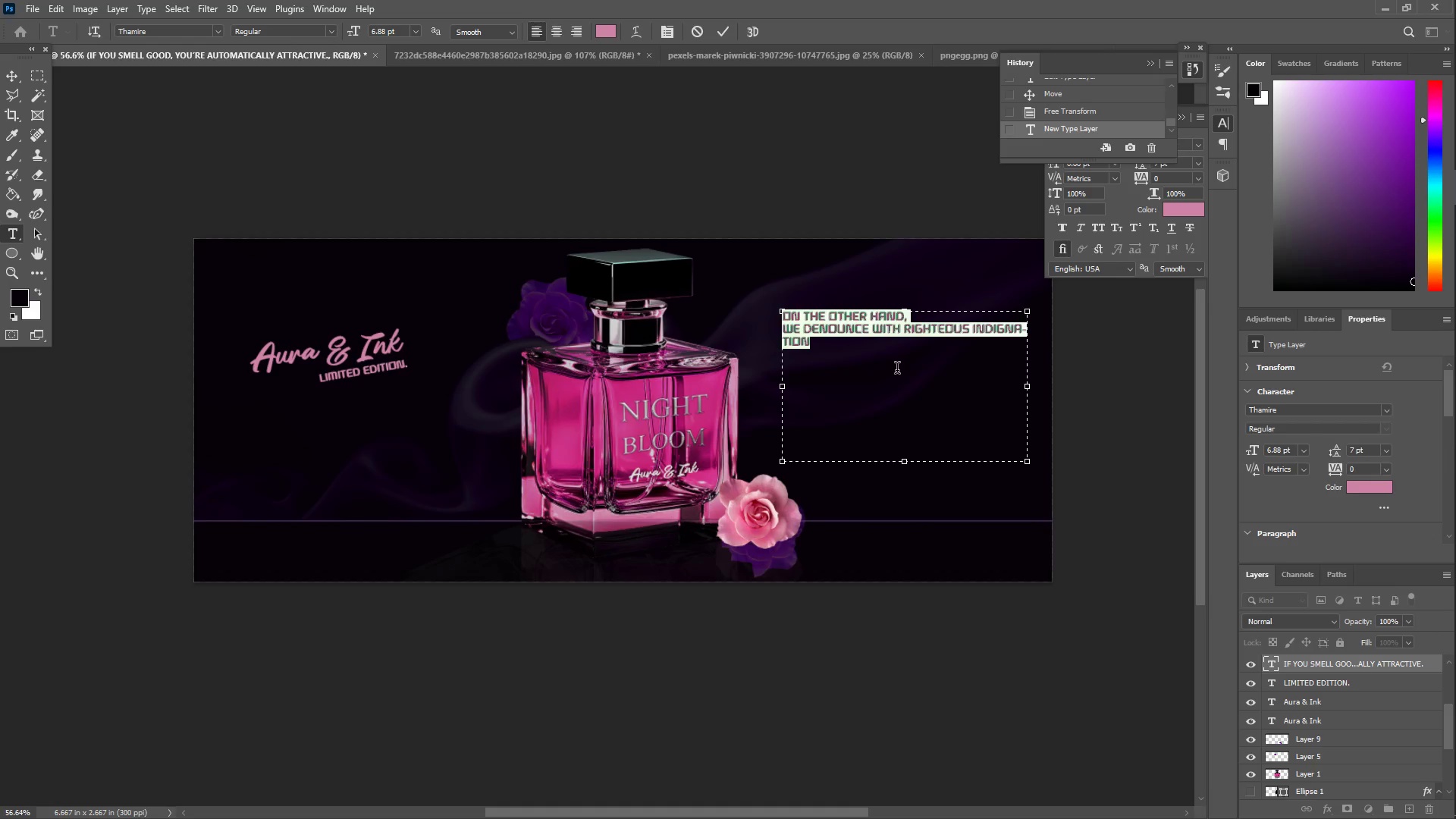 
key(Backspace)
 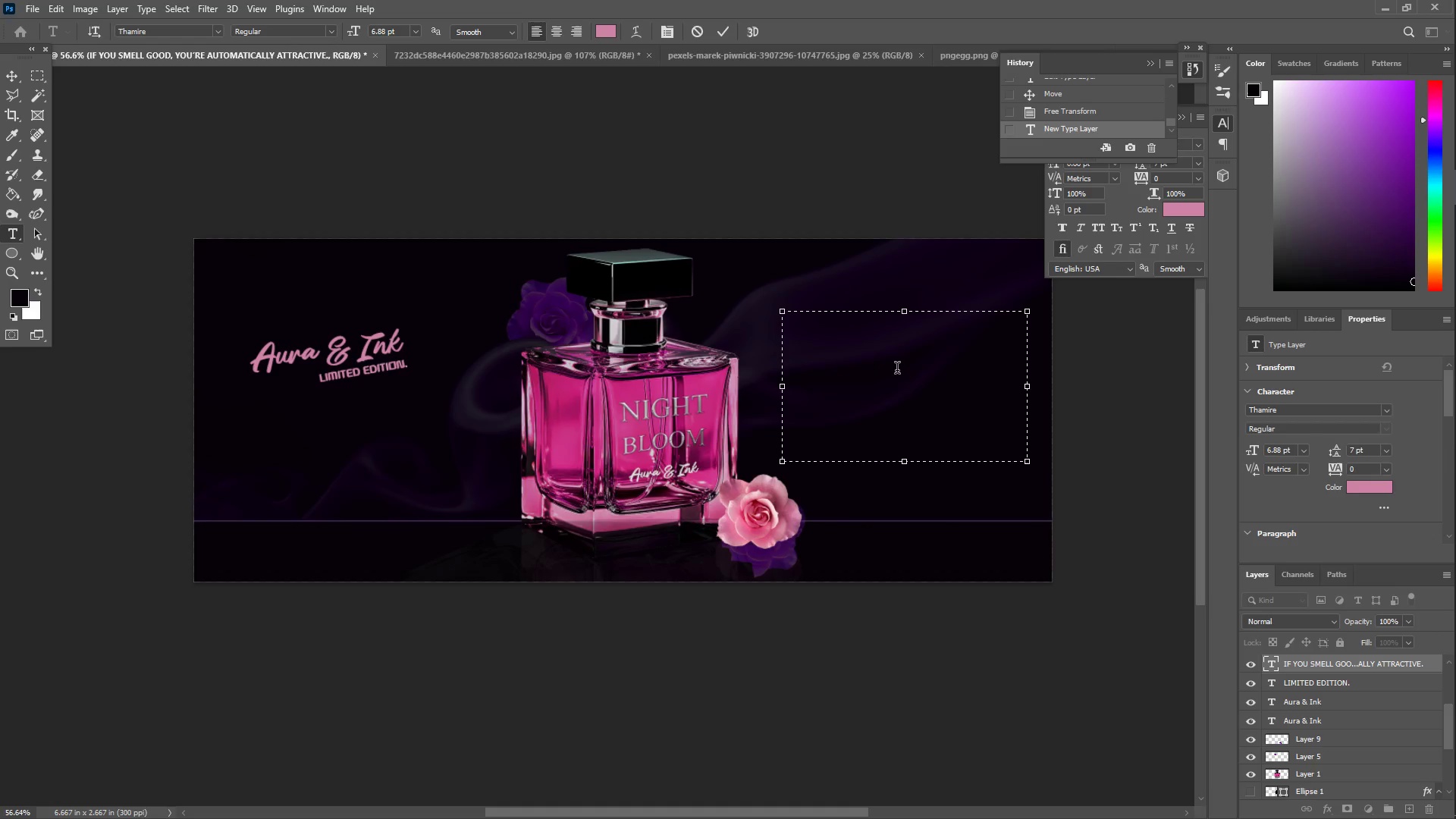 
wait(8.84)
 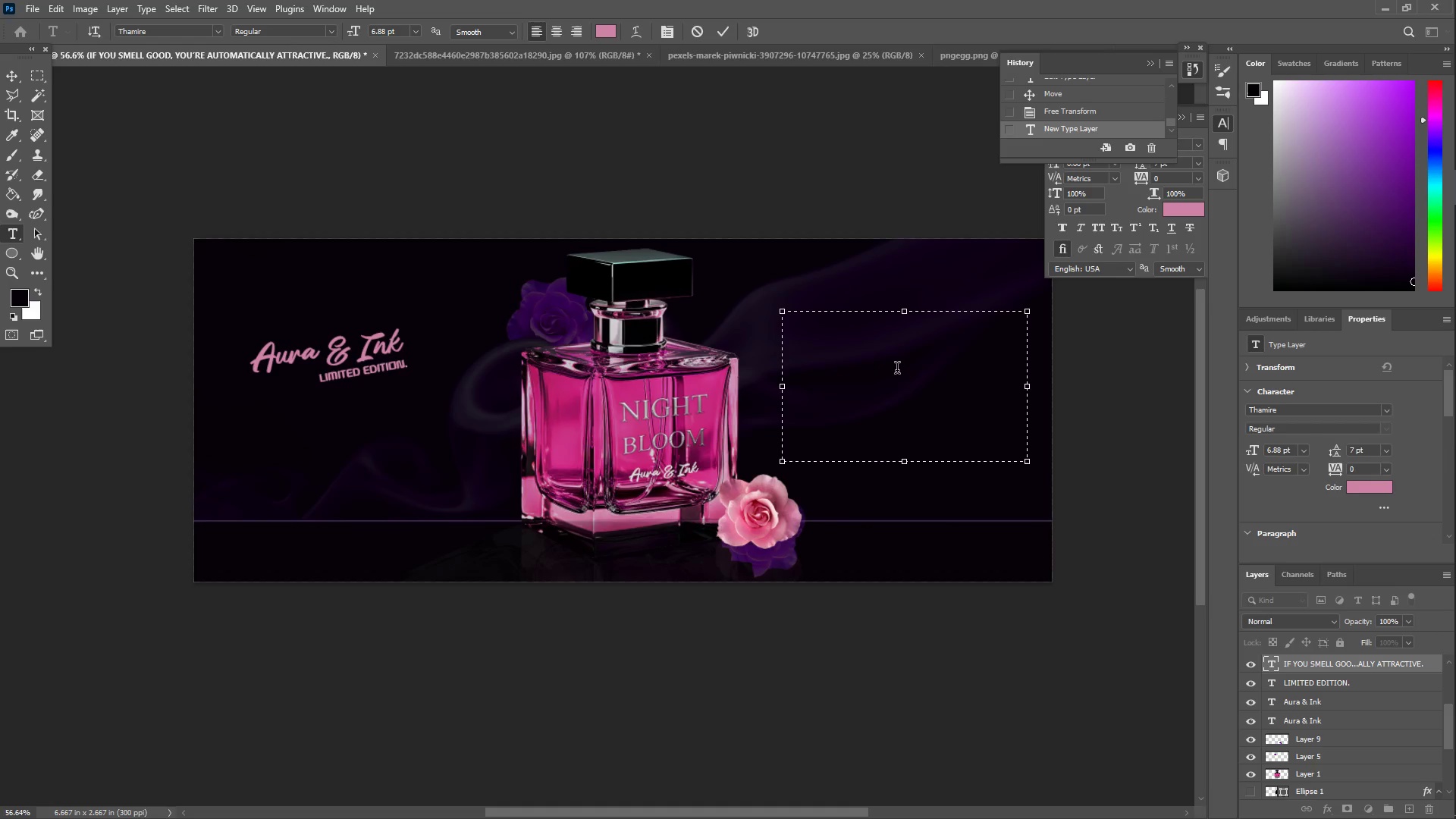 
type(FELL=)
key(Backspace)
key(Backspace)
type(EL)
key(Backspace)
key(Backspace)
key(Backspace)
type(EL FRESH )
 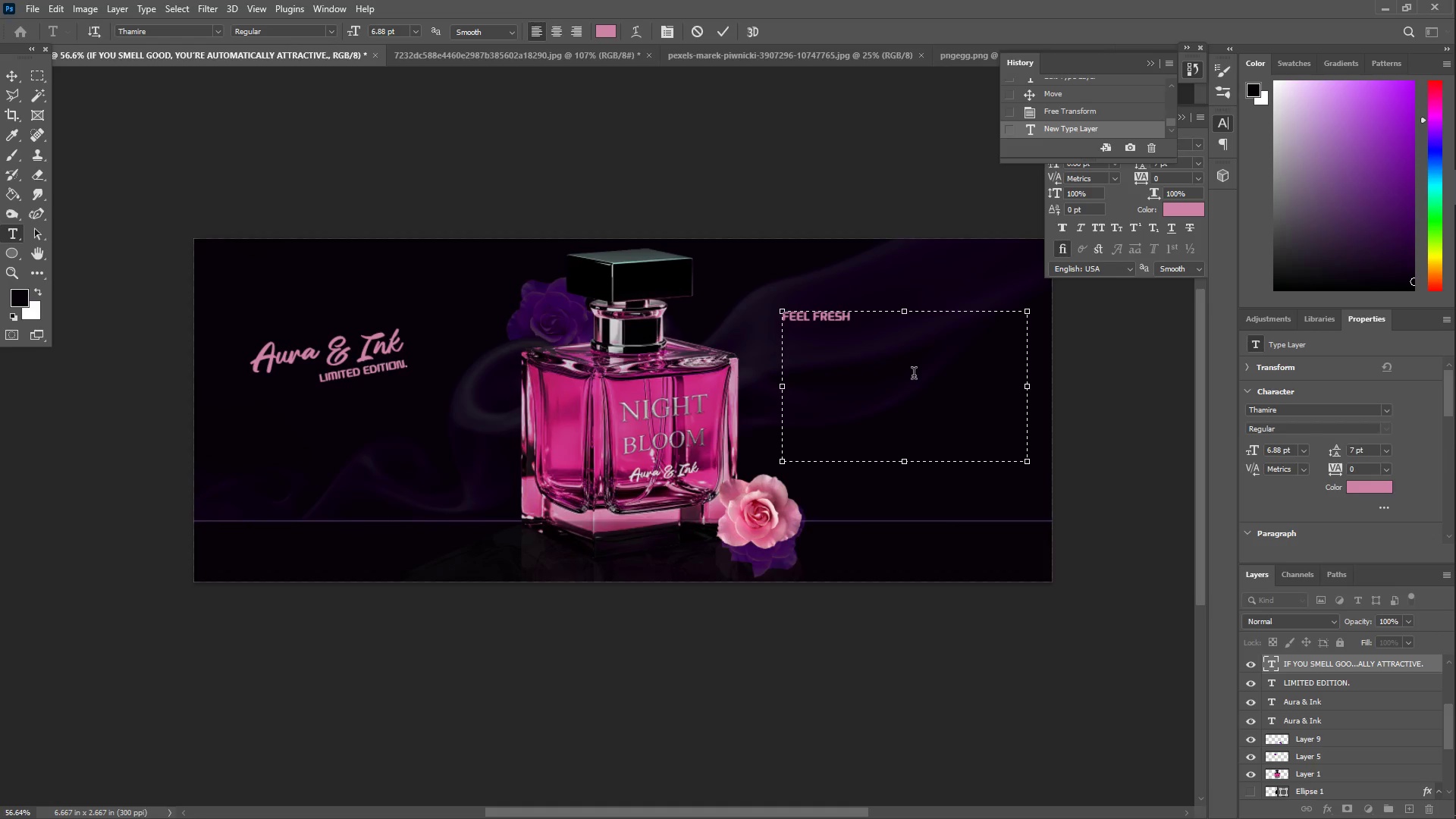 
key(Shift+ShiftLeft)
 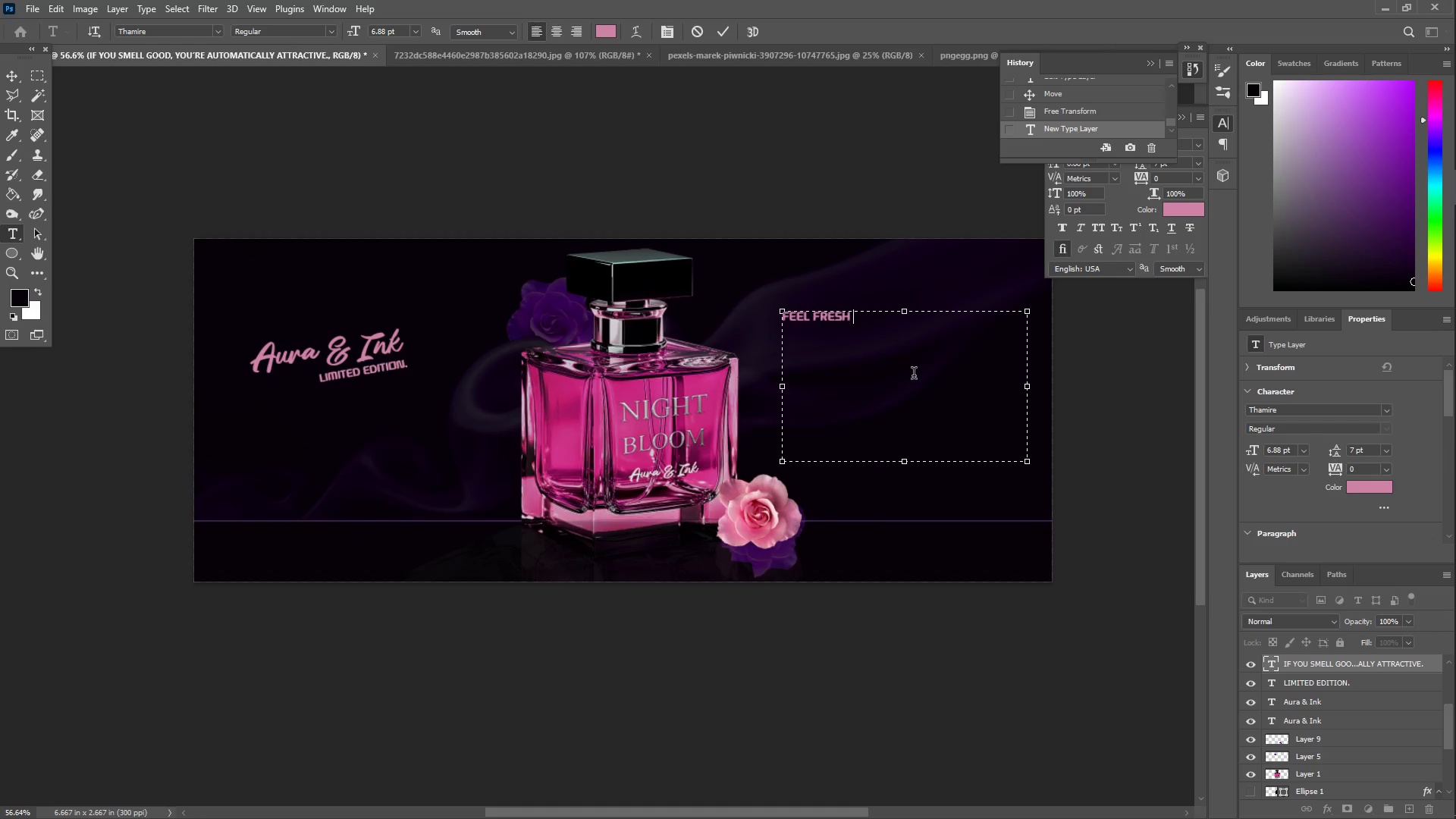 
key(Shift+Equal)
 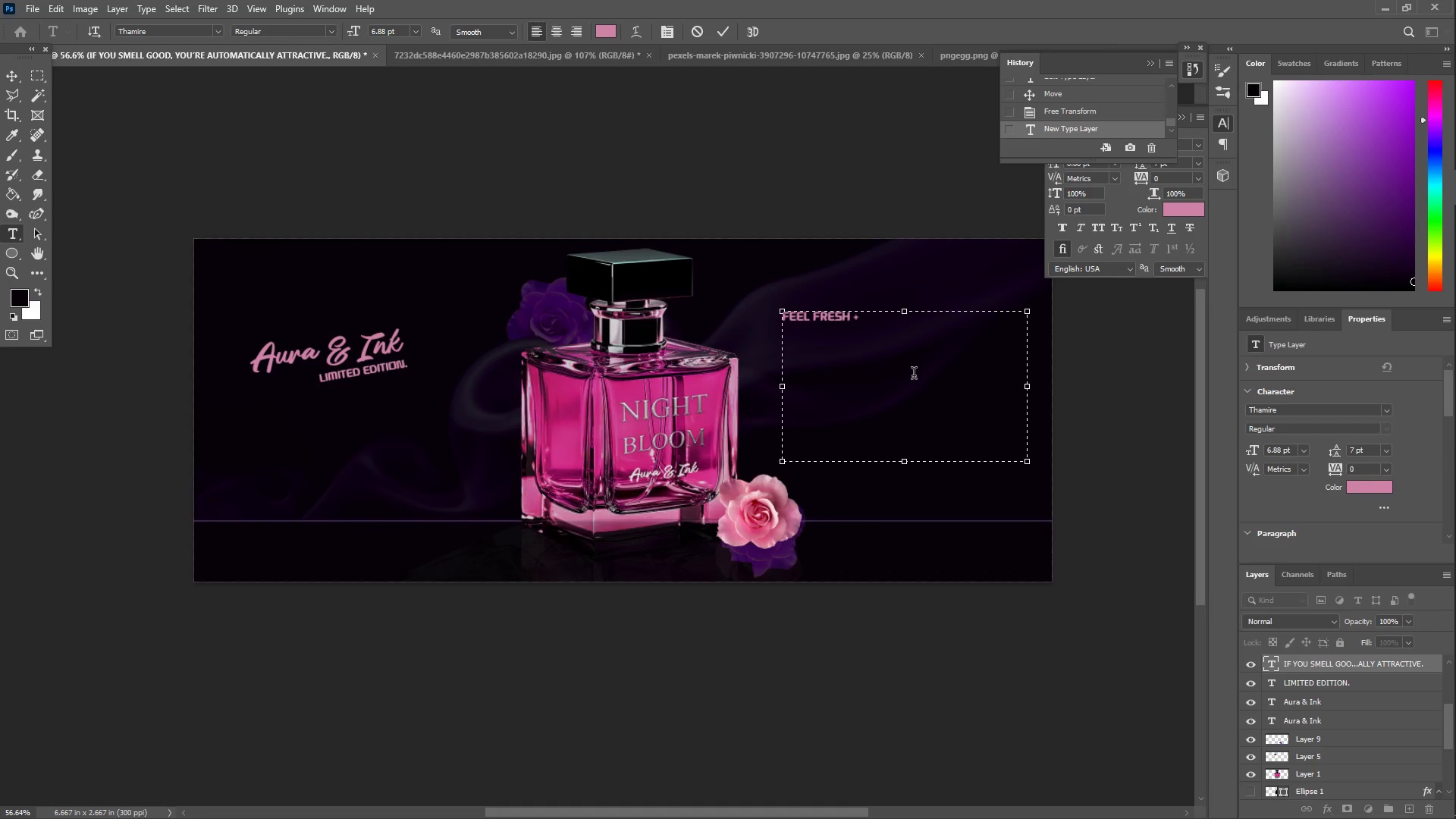 
key(Shift+Backspace)
 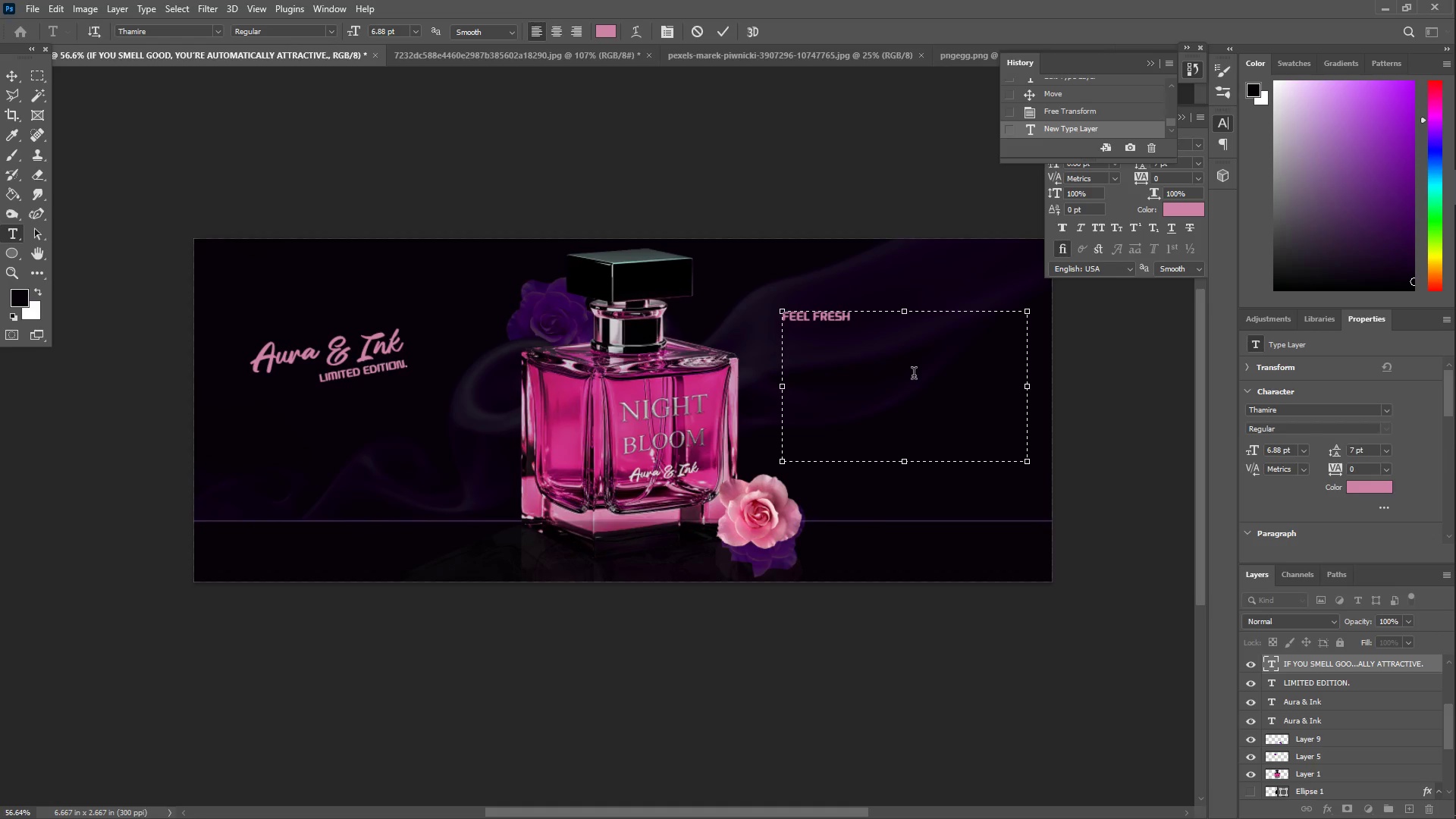 
key(Alt+Equal)
 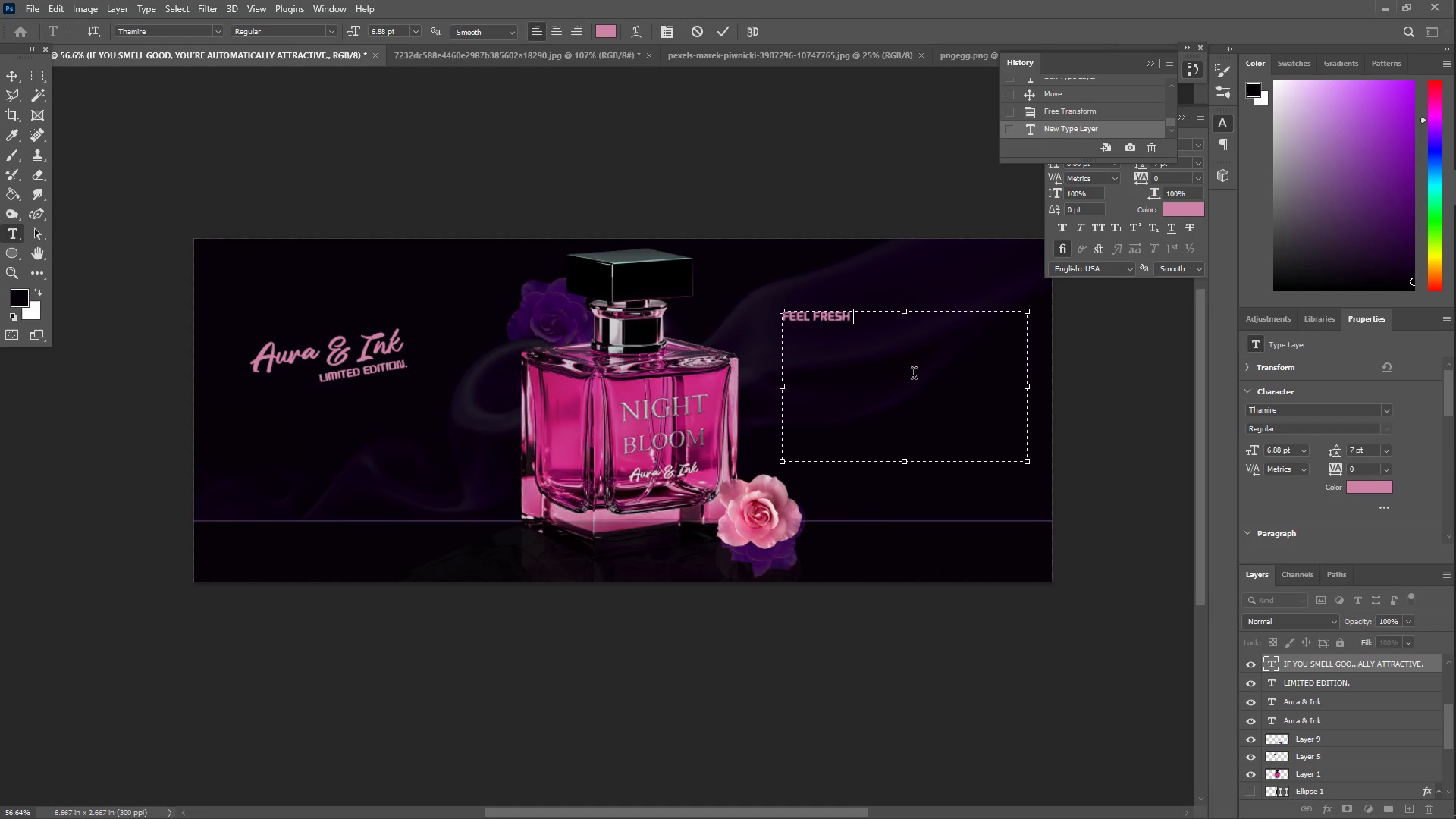 
key(Alt+Control+ControlLeft)
 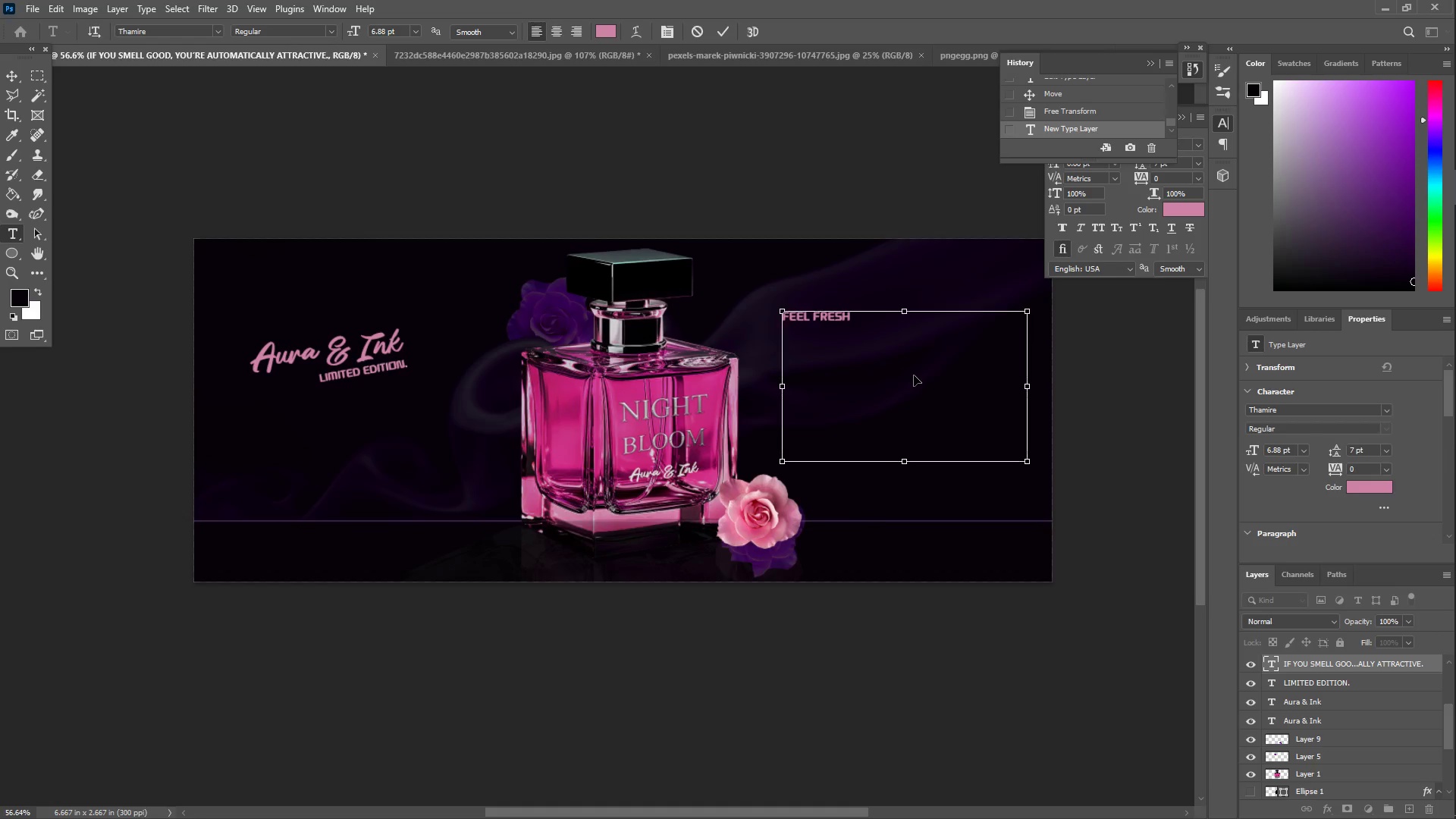 
key(Control+Equal)
 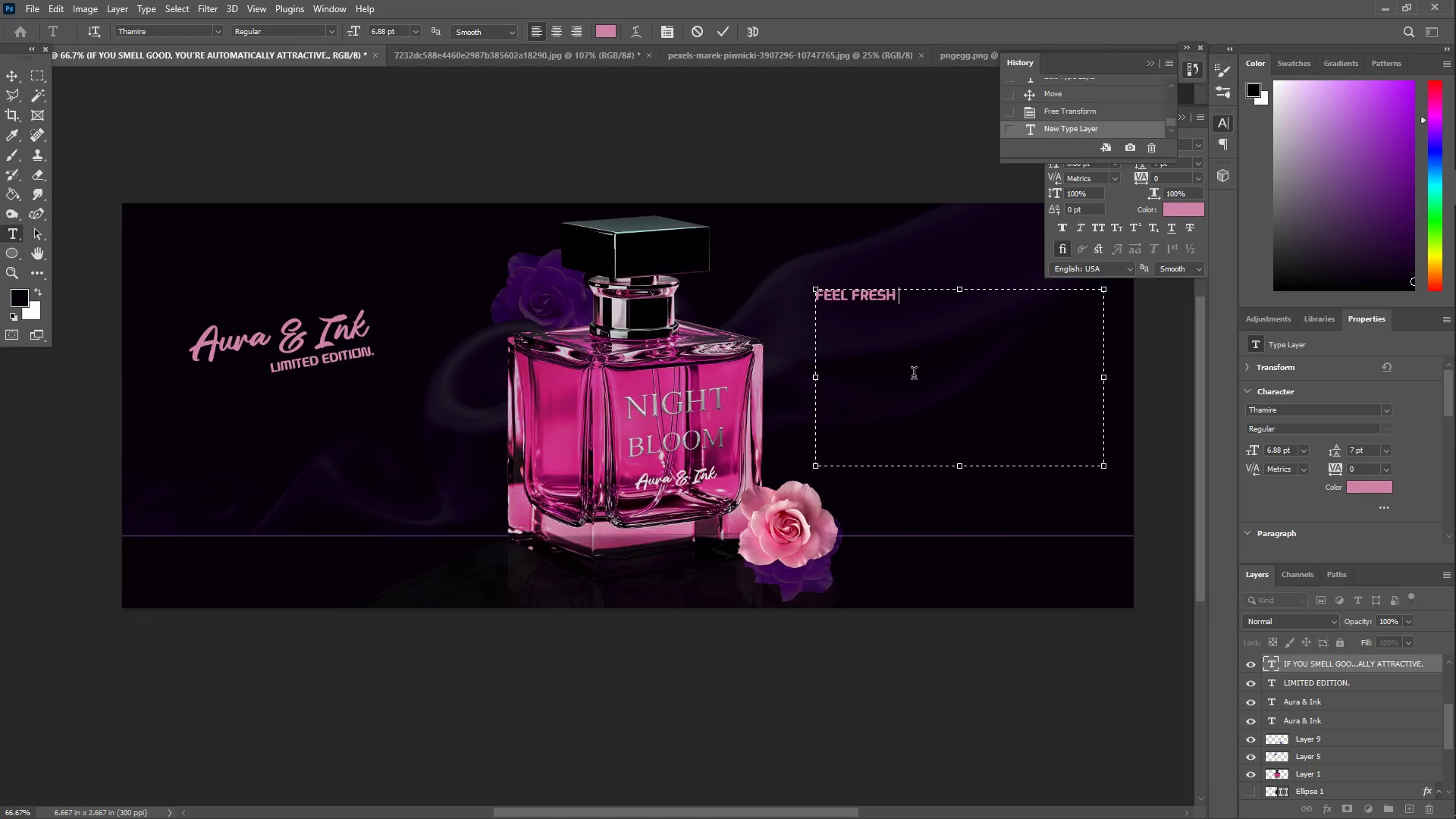 
hold_key(key=AltLeft, duration=0.53)
 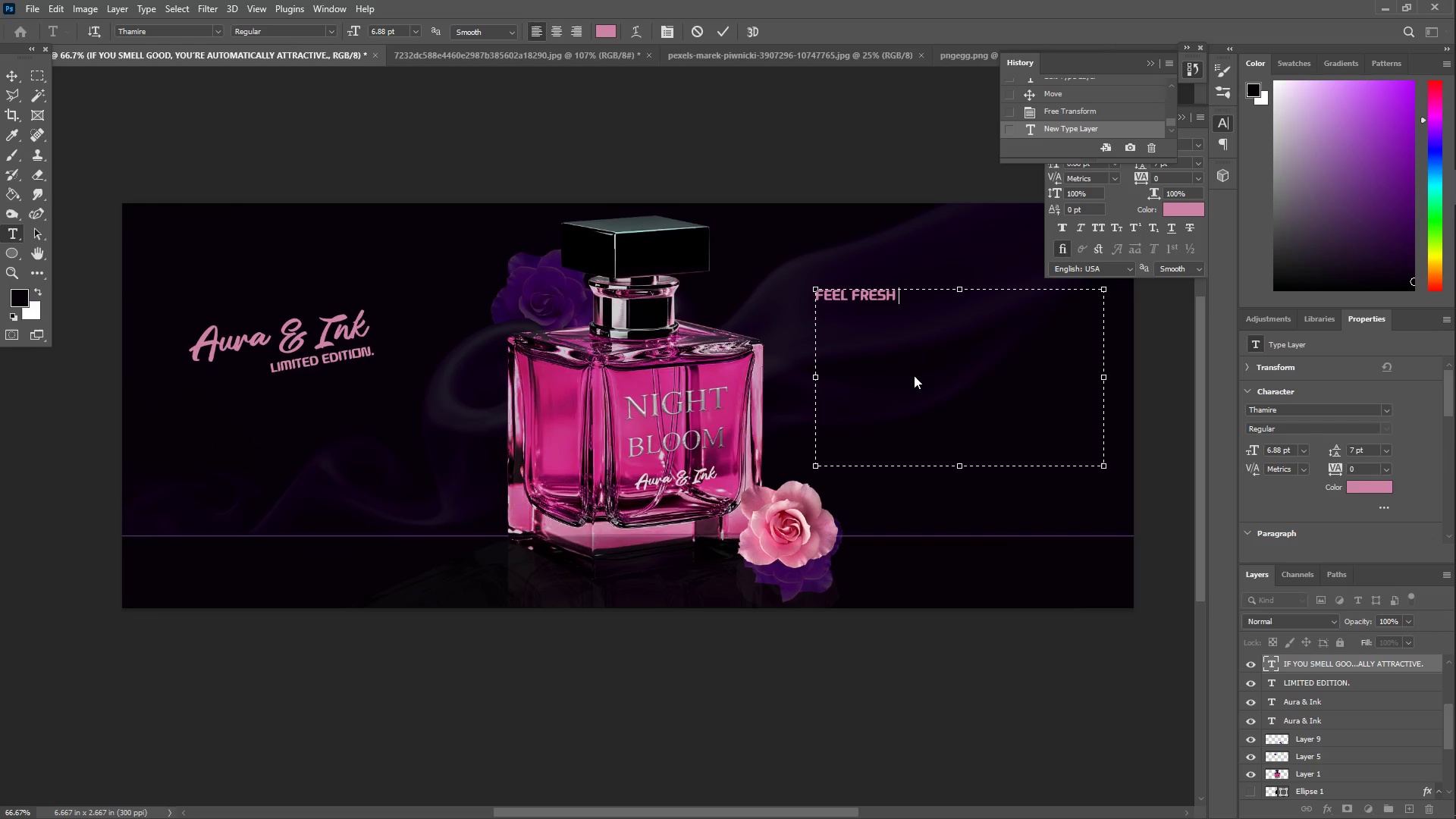 
key(Alt+7)
 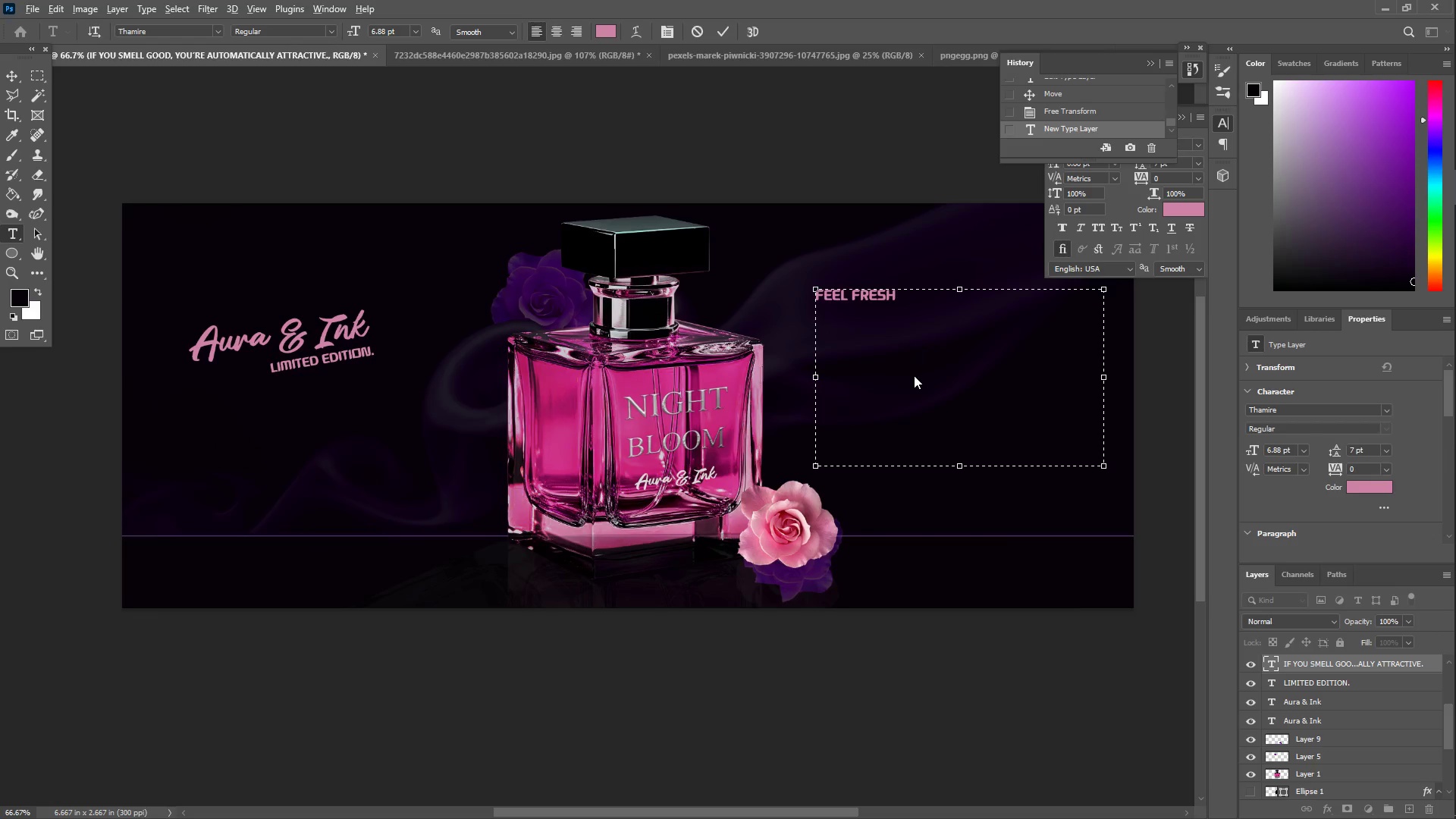 
left_click([914, 375])
 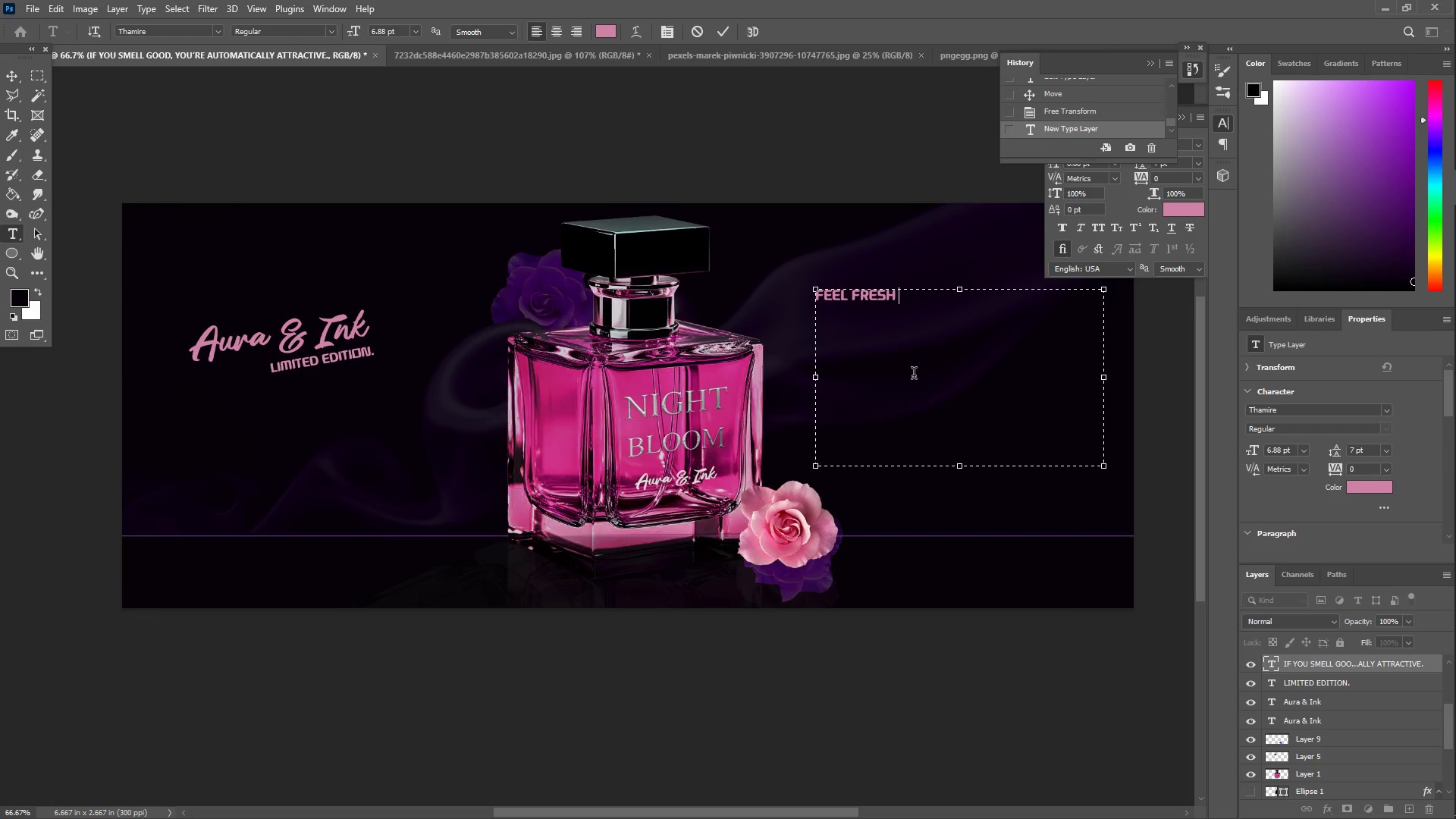 
hold_key(key=AltLeft, duration=0.45)
 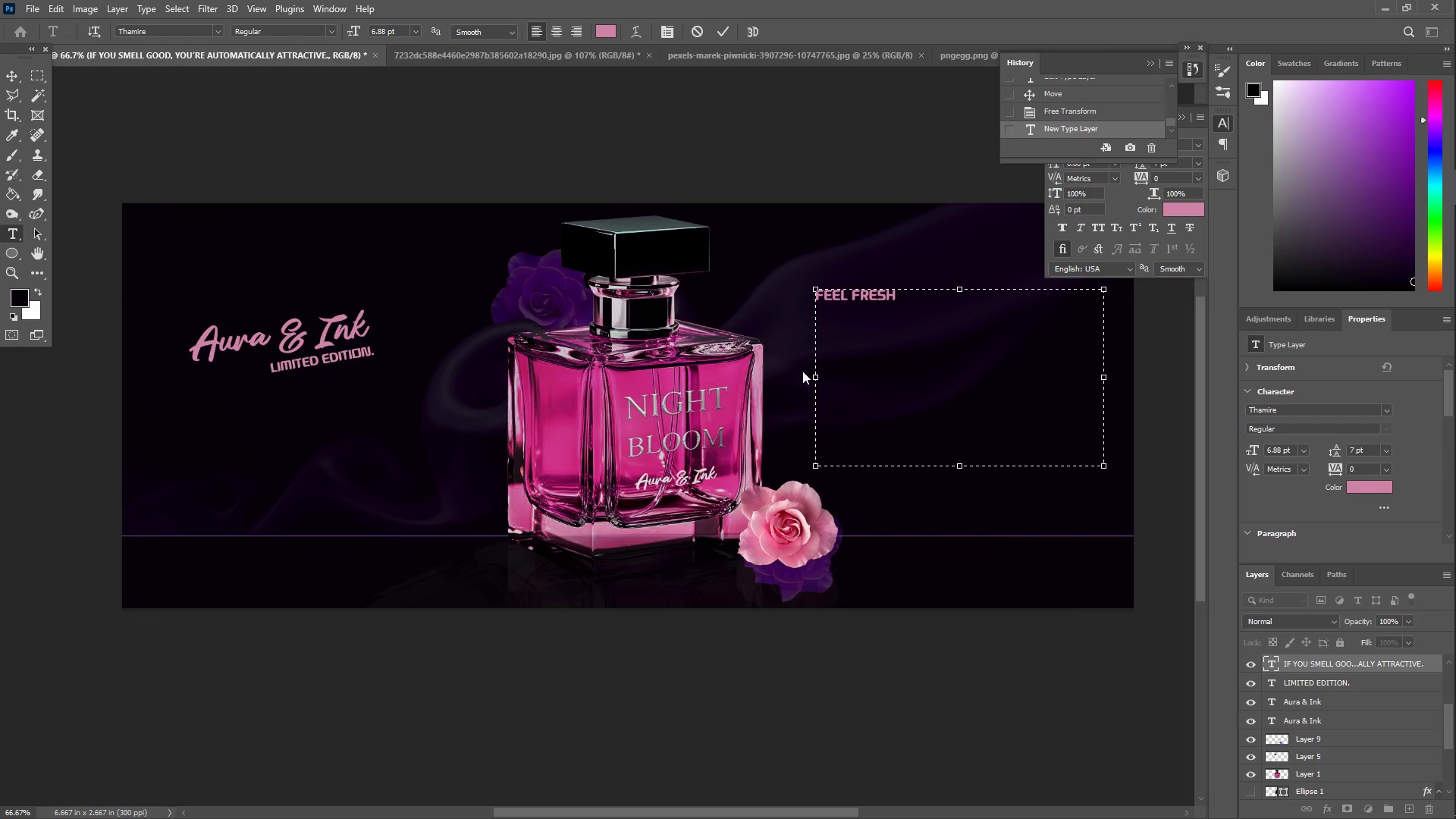 
hold_key(key=AltLeft, duration=0.69)
 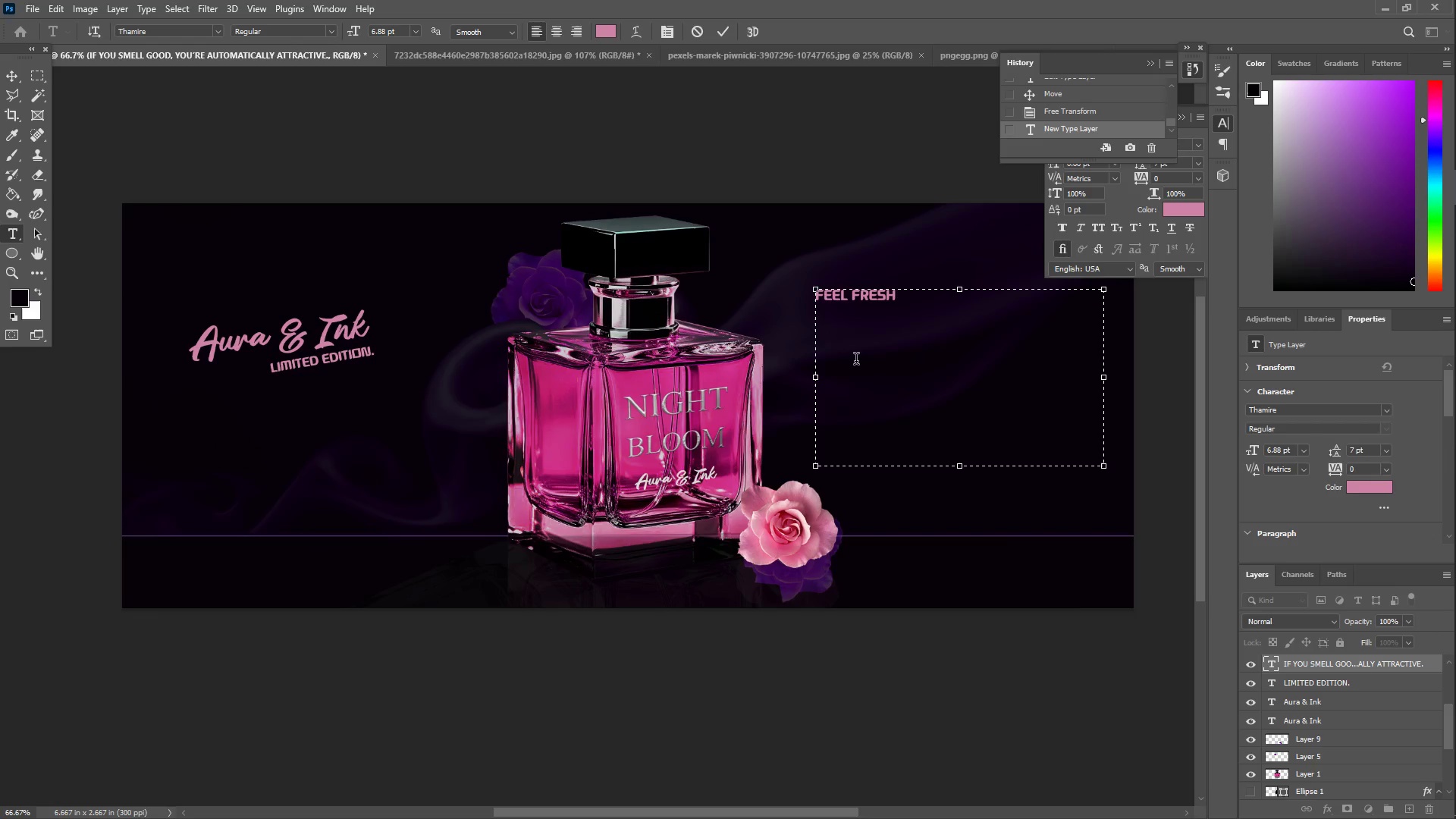 
left_click([907, 316])
 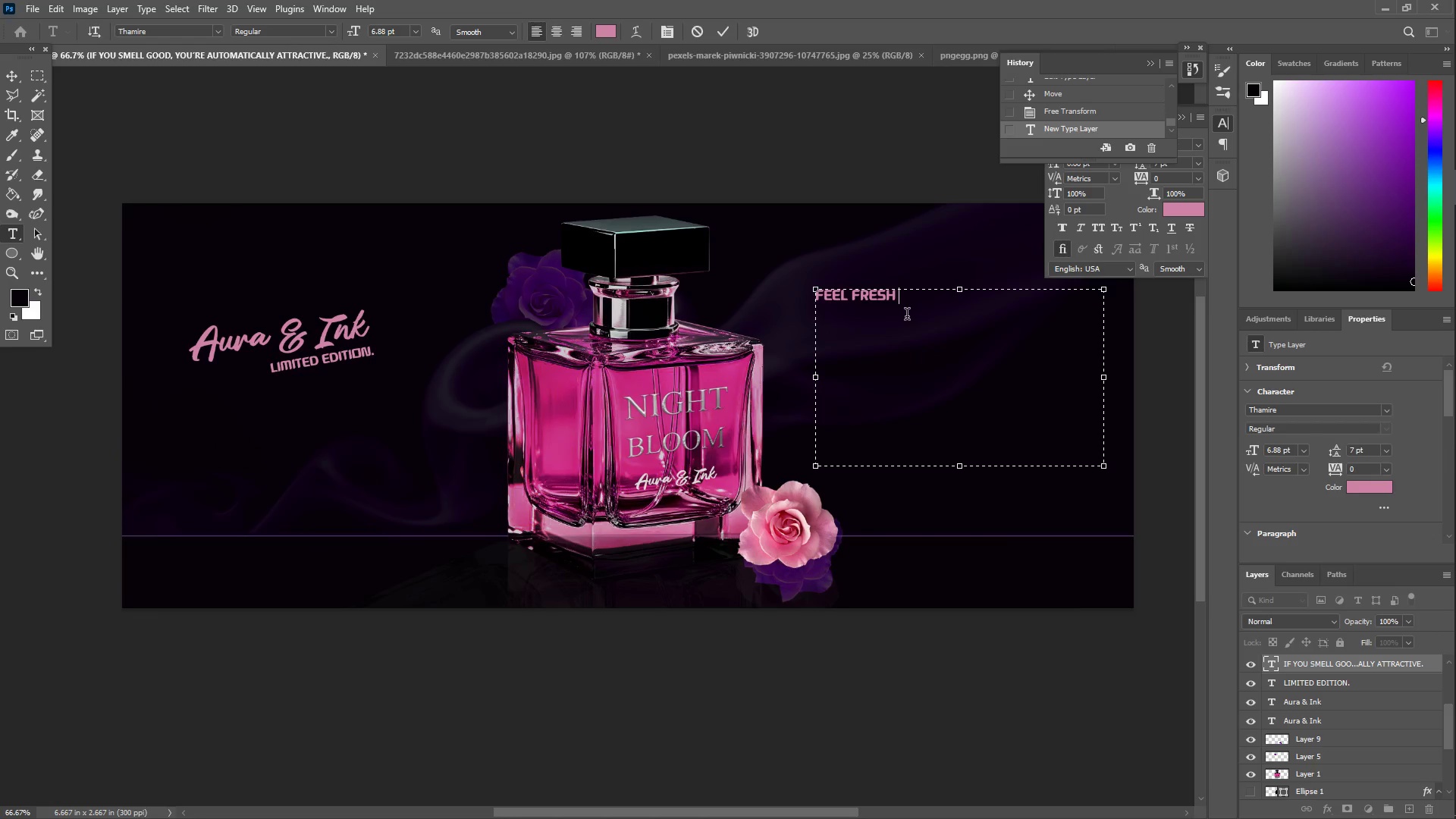 
wait(6.8)
 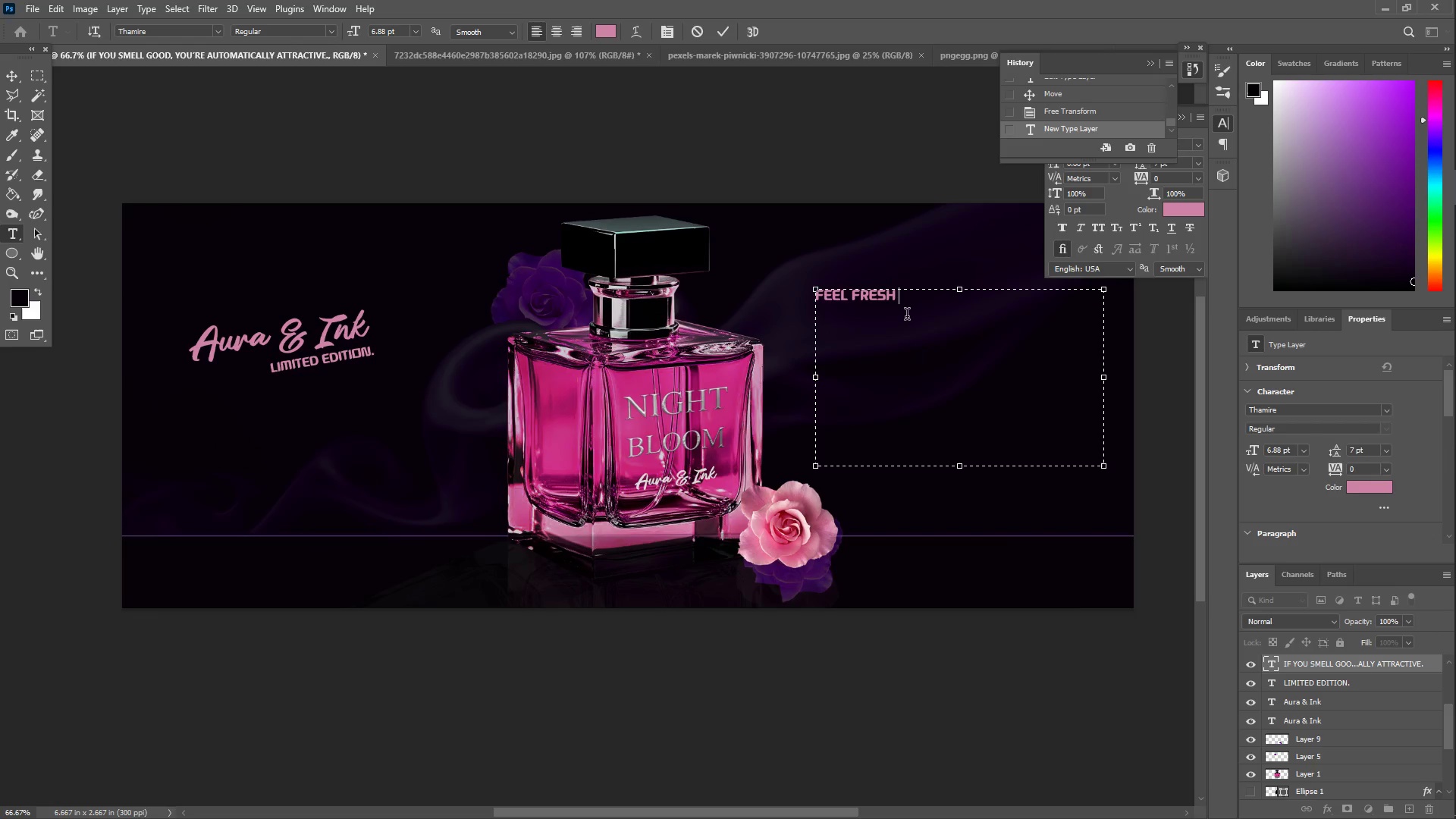 
left_click([907, 316])
 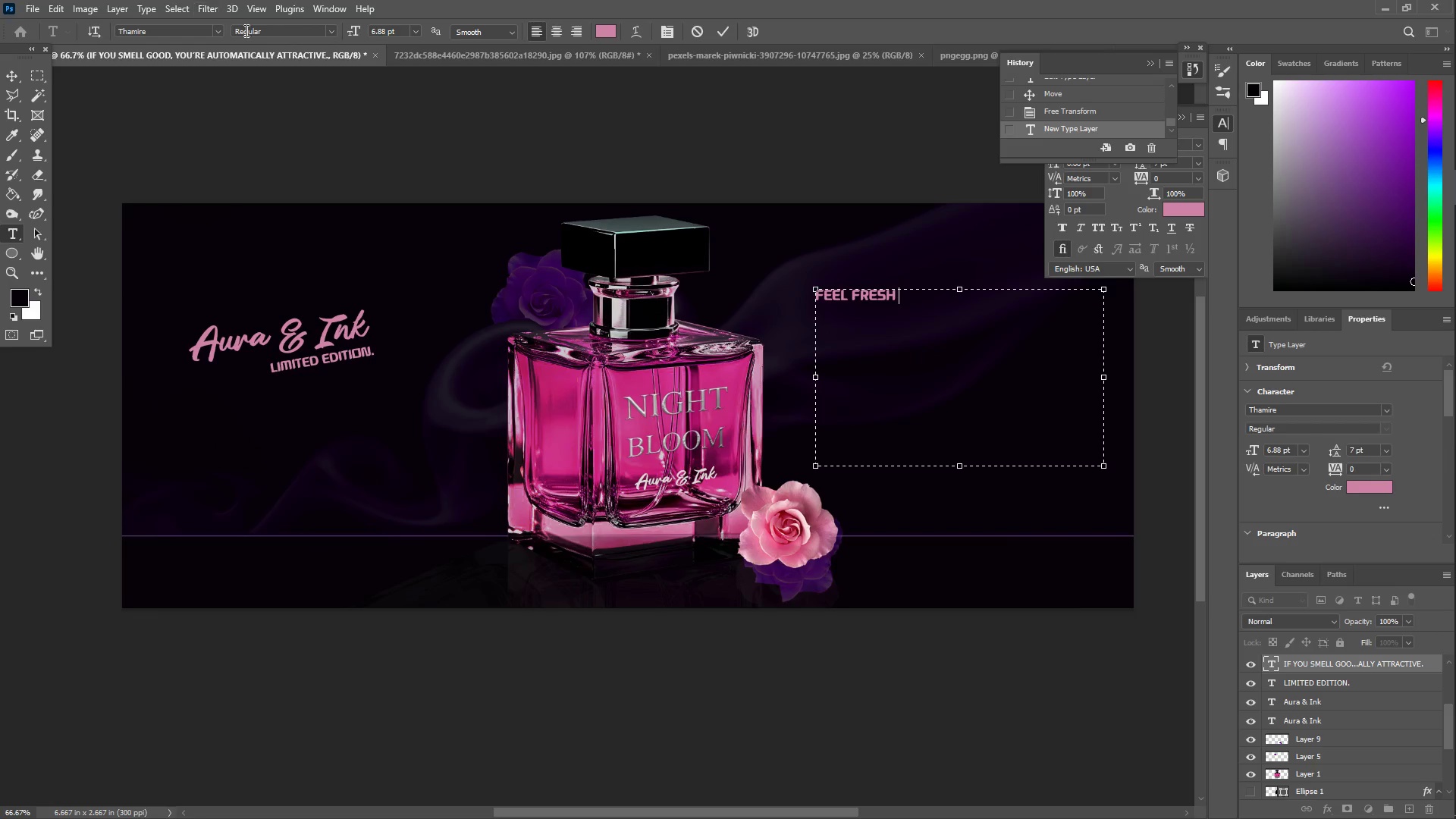 
left_click([912, 303])
 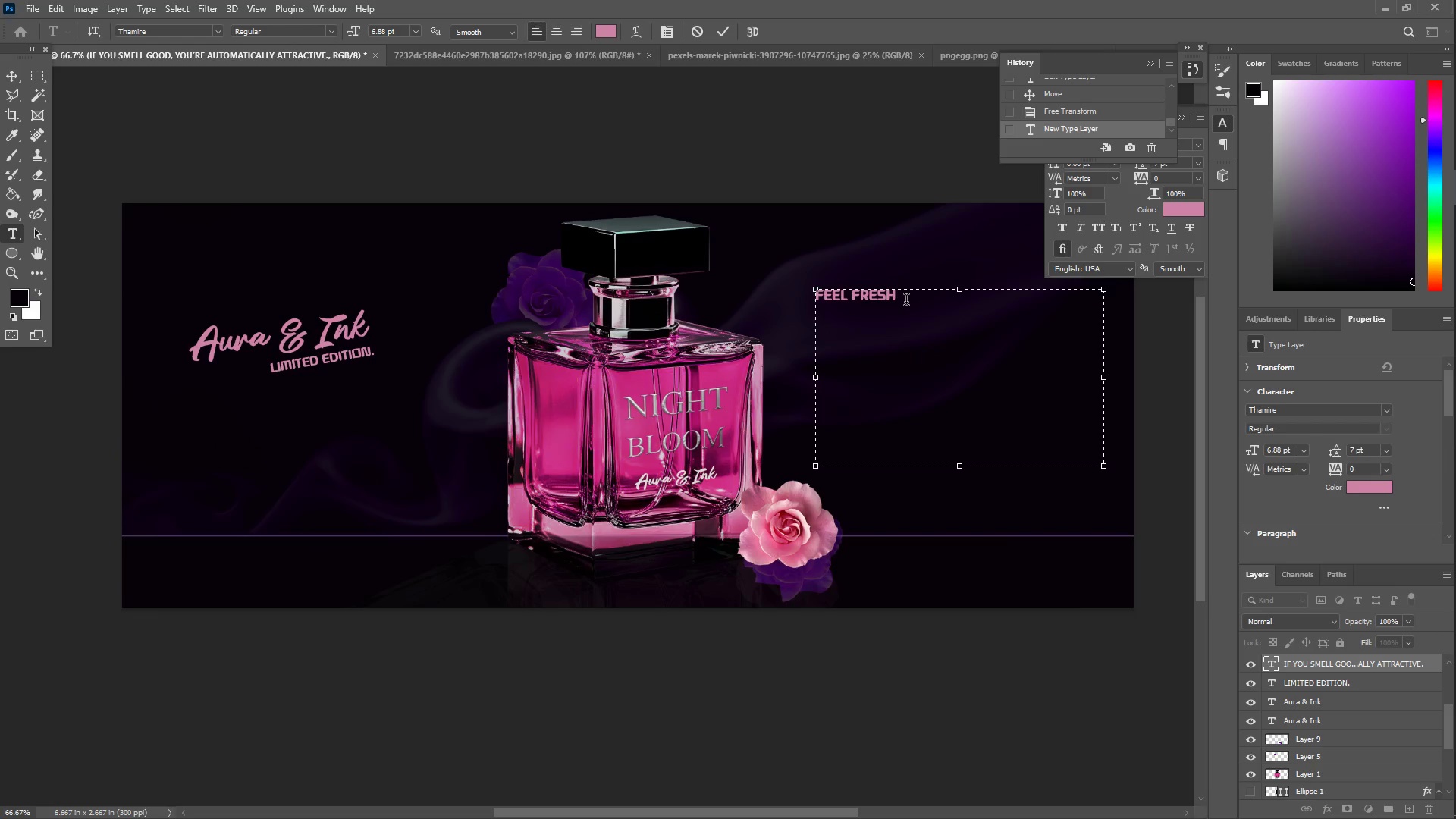 
type(/ SMELL ELEGANT)
 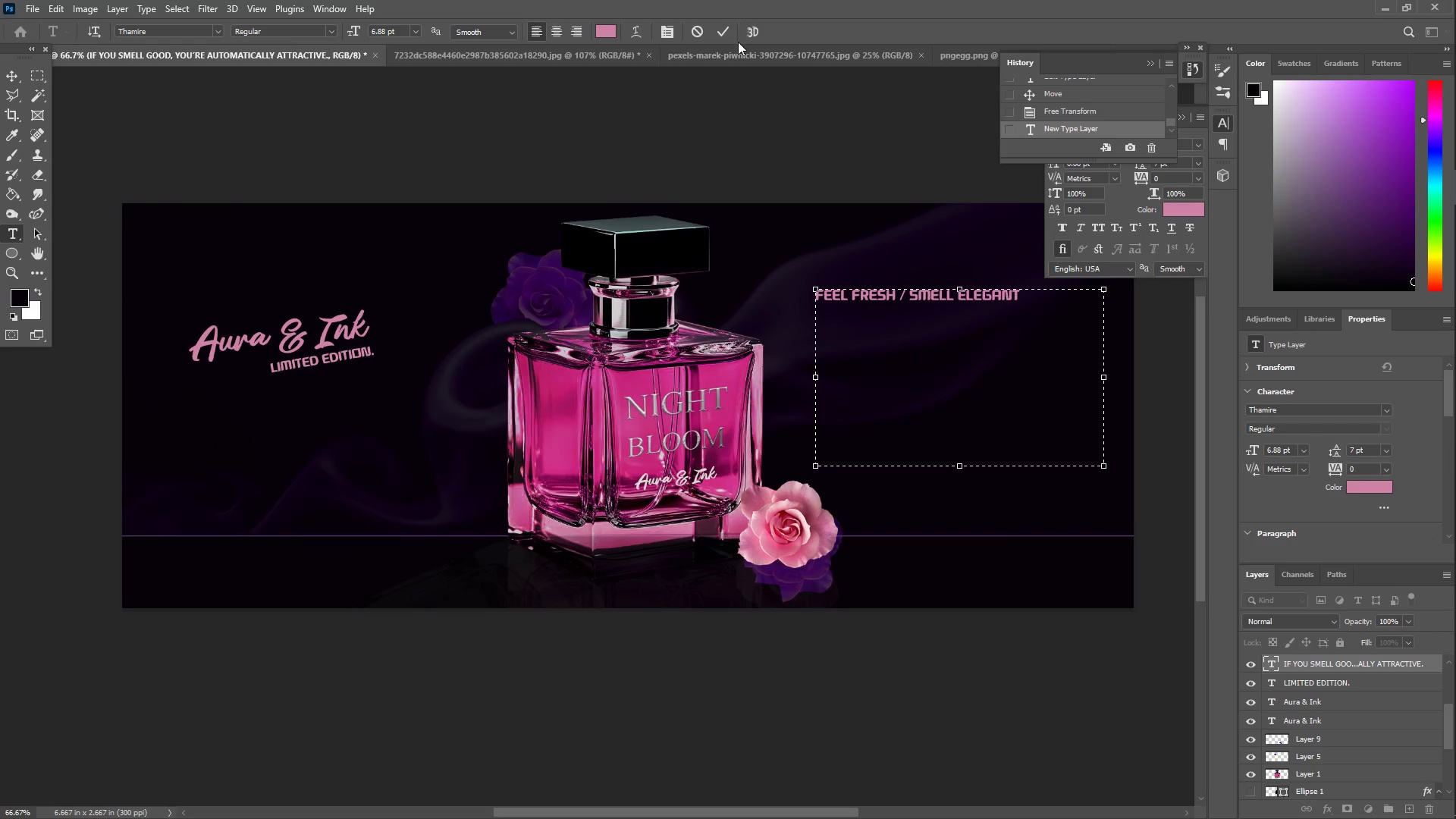 
left_click([722, 36])
 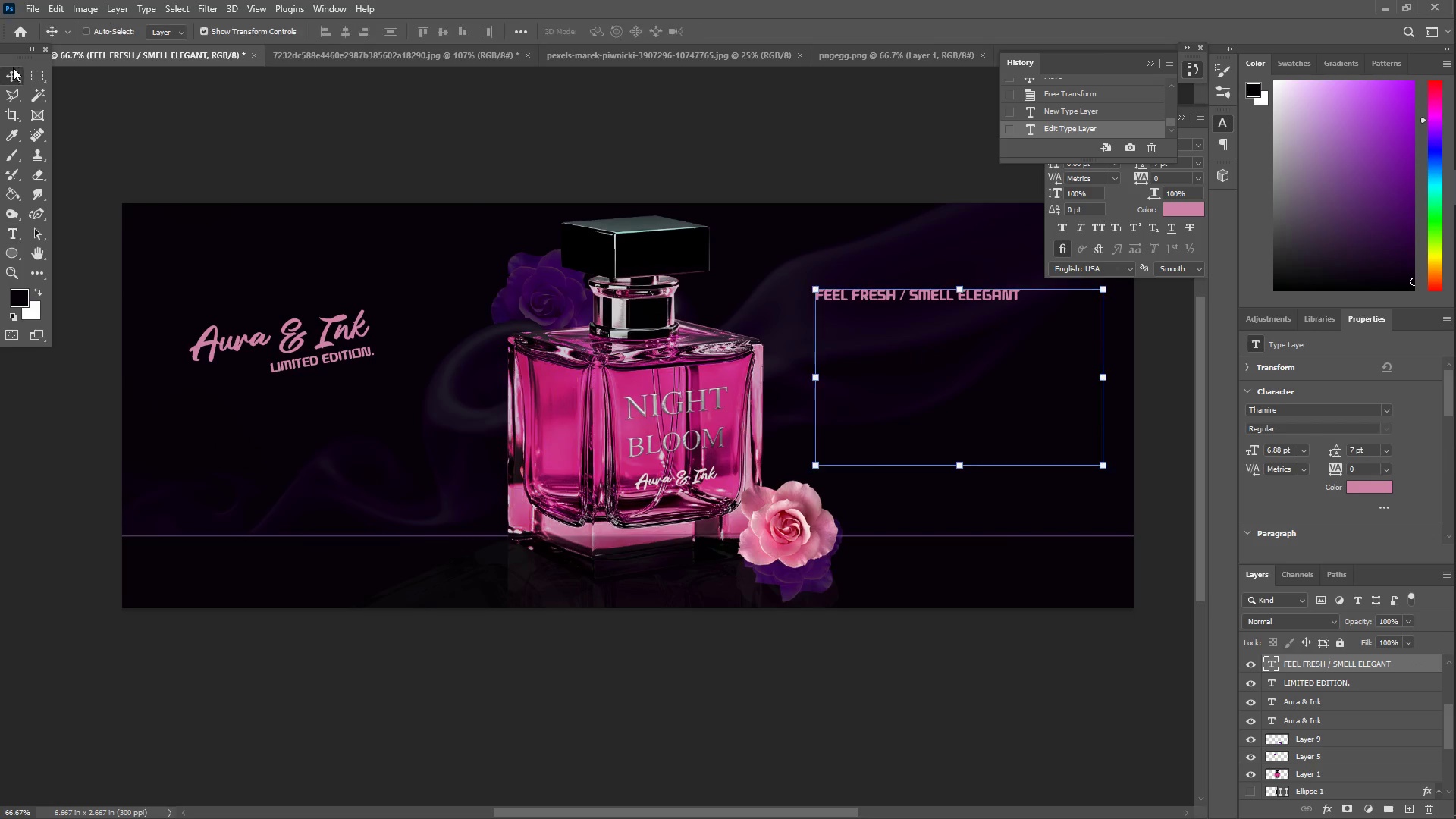 
left_click_drag(start_coordinate=[905, 294], to_coordinate=[949, 513])
 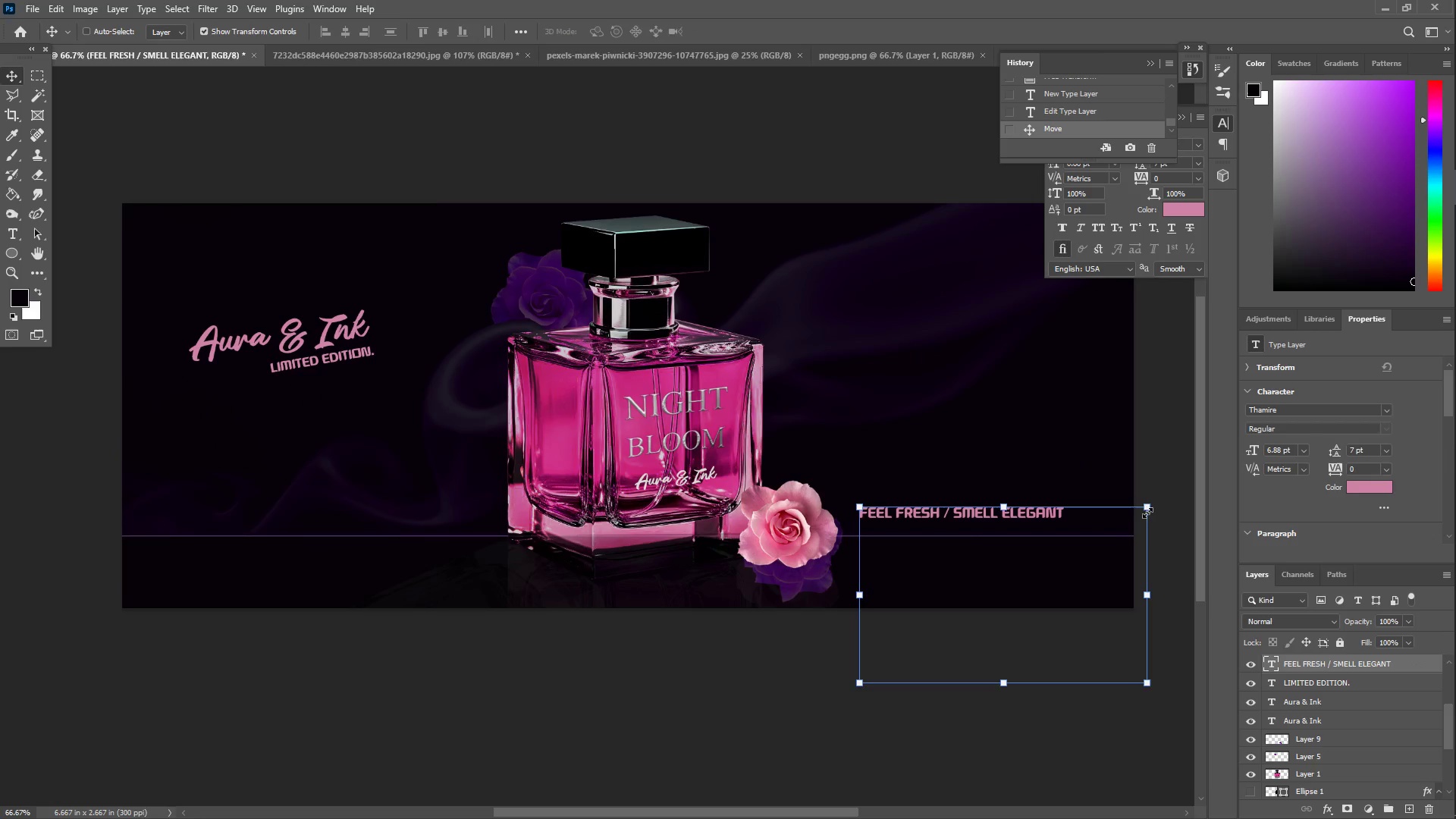 
left_click_drag(start_coordinate=[1145, 511], to_coordinate=[1192, 475])
 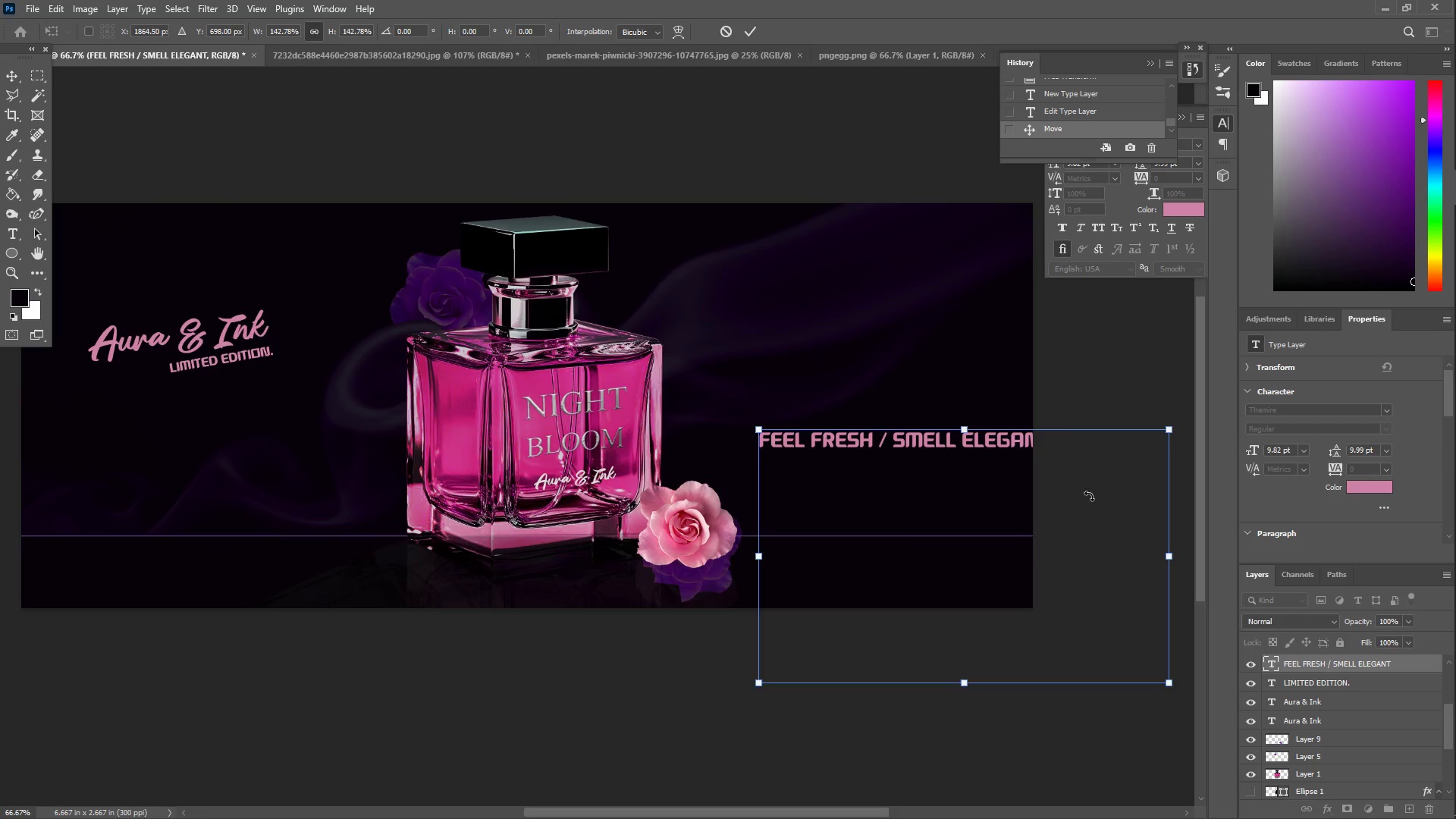 
left_click_drag(start_coordinate=[1040, 510], to_coordinate=[979, 461])
 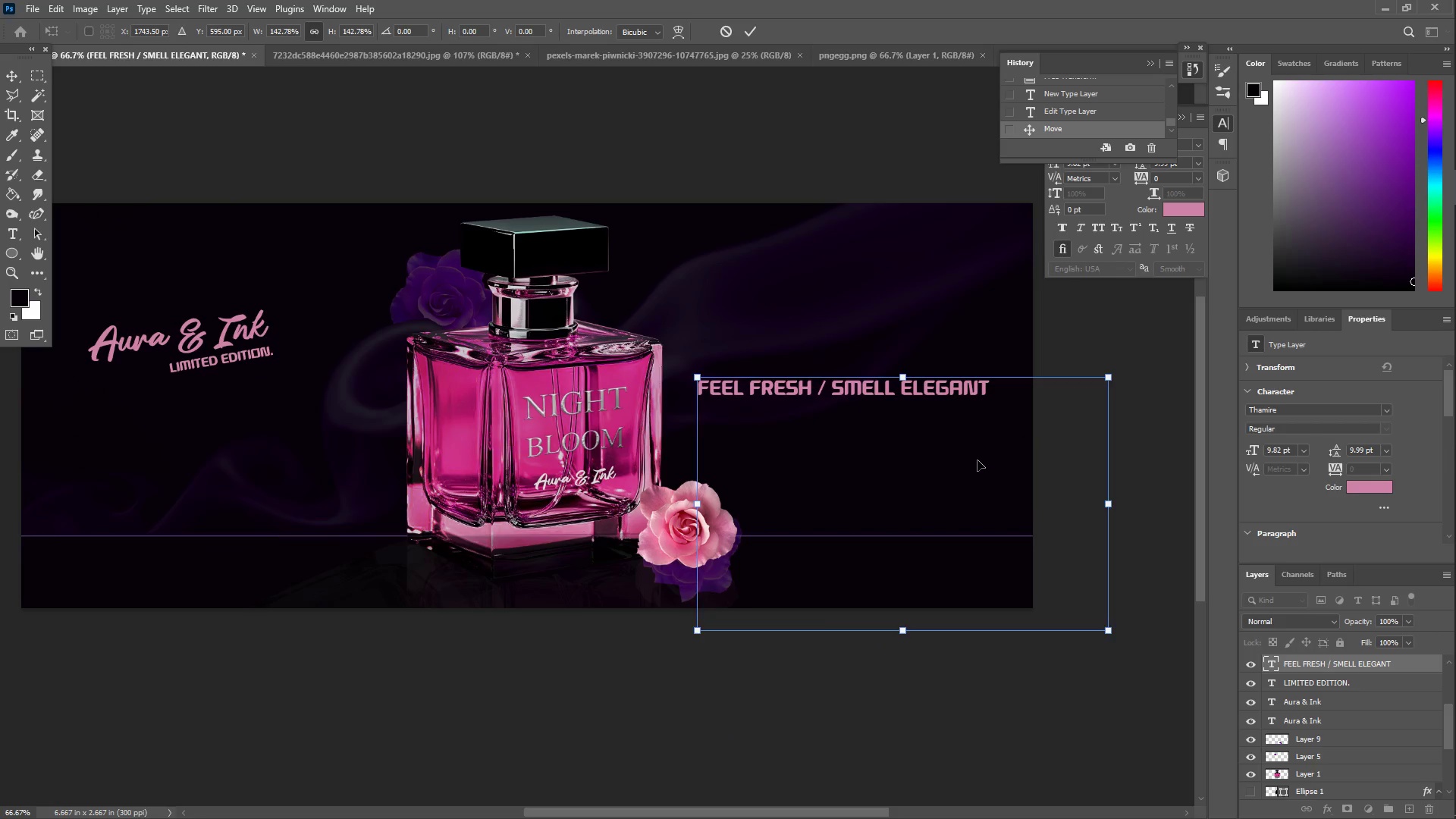 
key(Enter)
 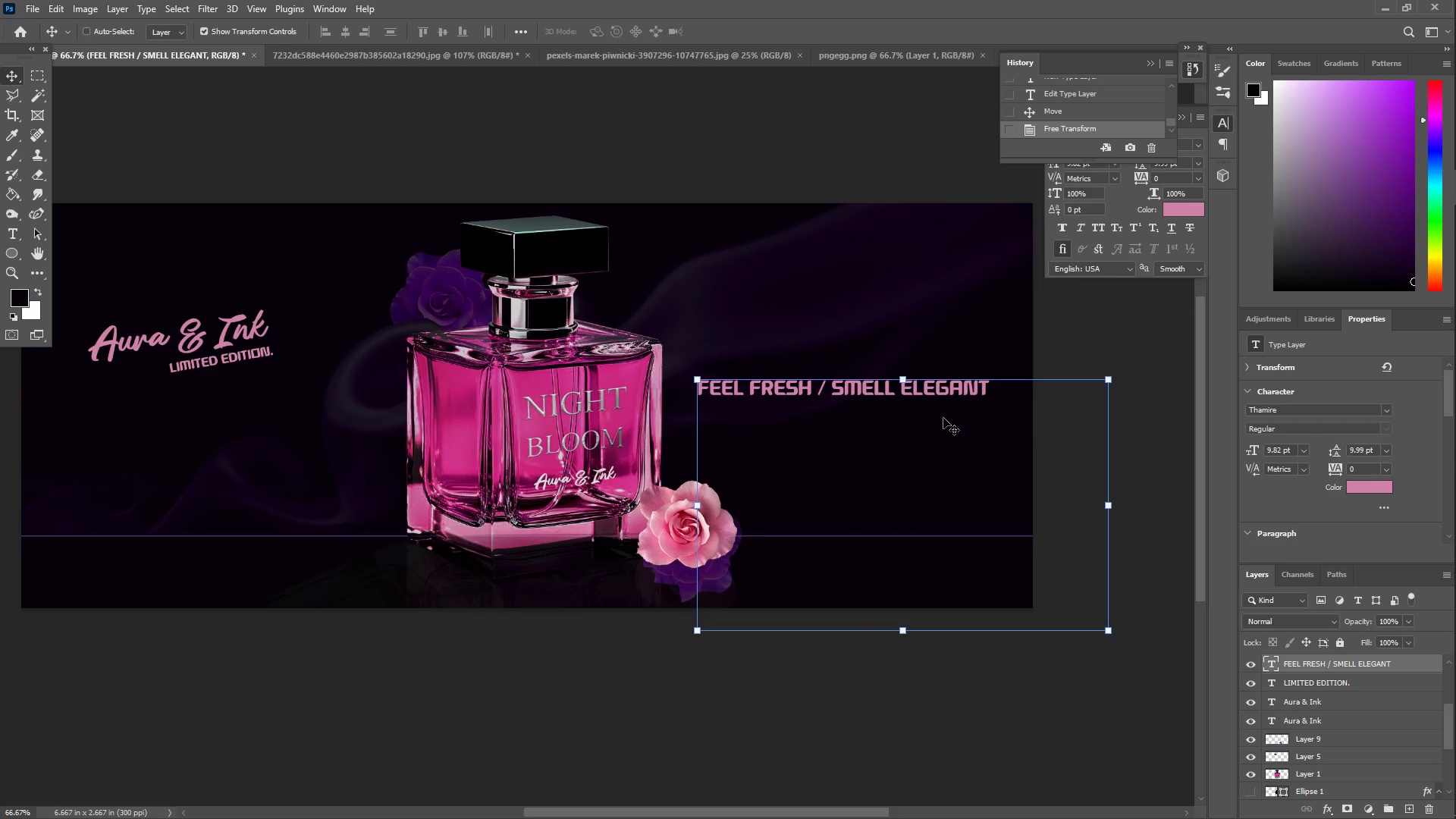 
key(Z)
 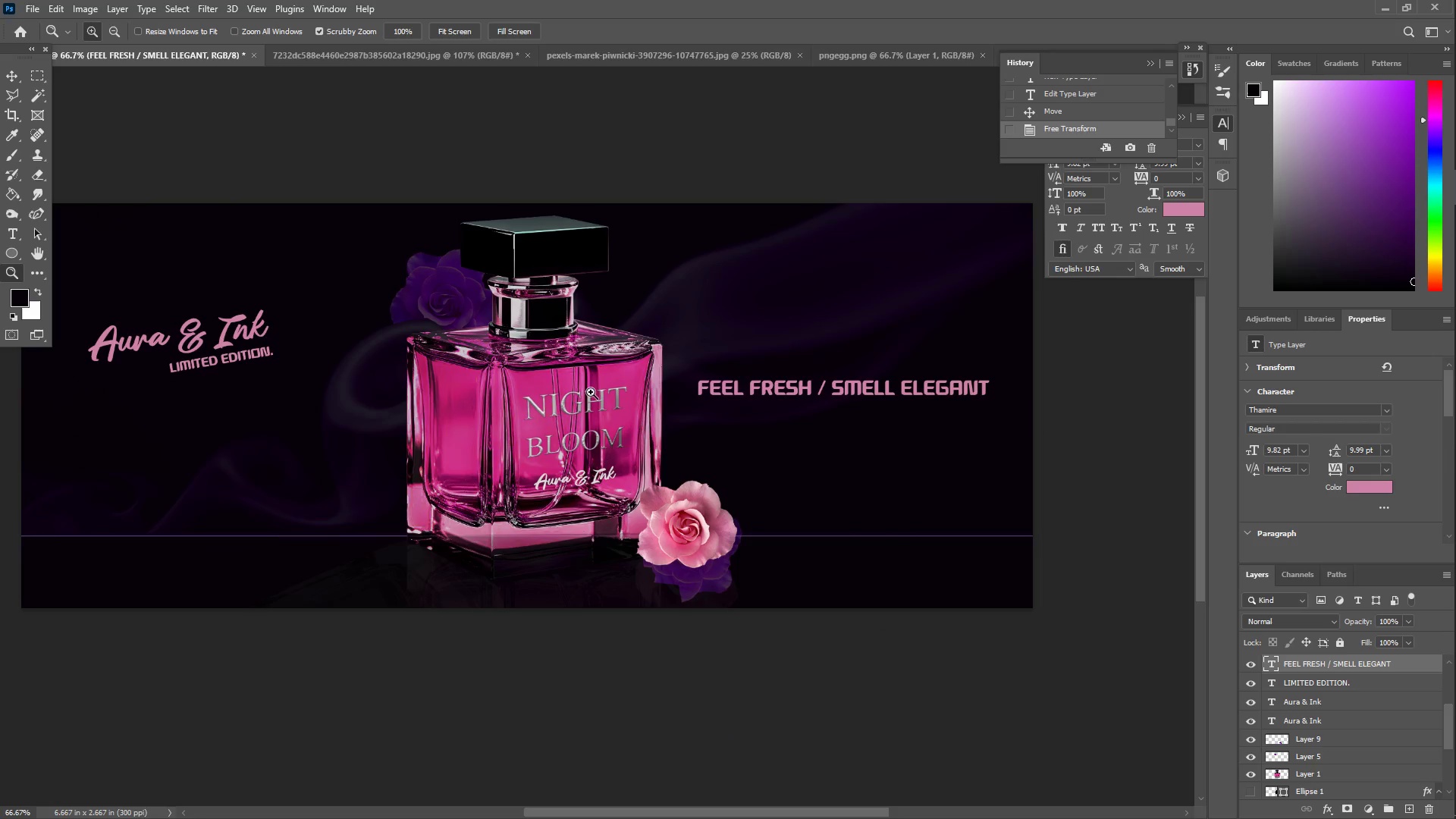 
left_click_drag(start_coordinate=[394, 345], to_coordinate=[362, 340])
 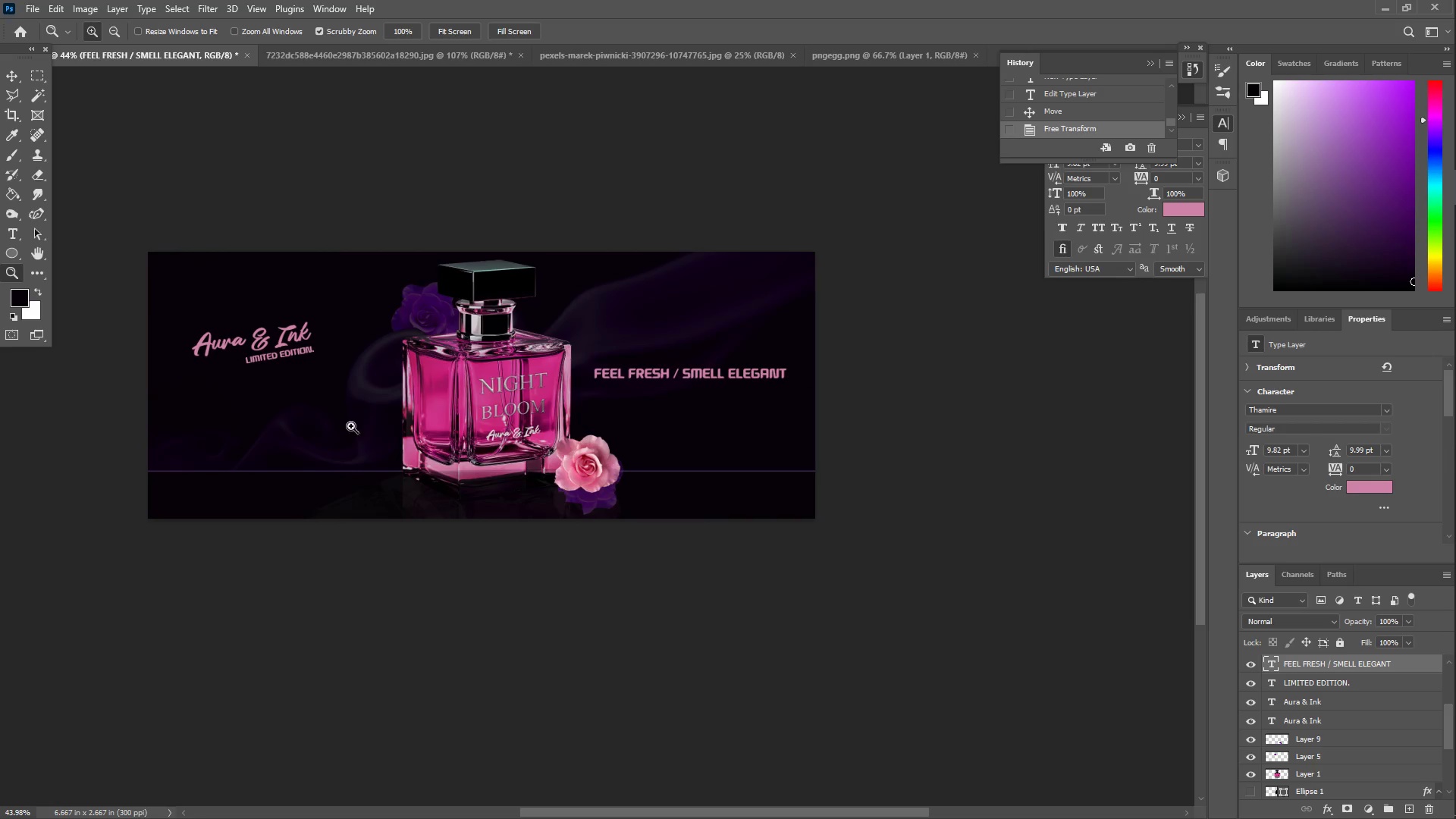 
left_click_drag(start_coordinate=[243, 339], to_coordinate=[284, 343])
 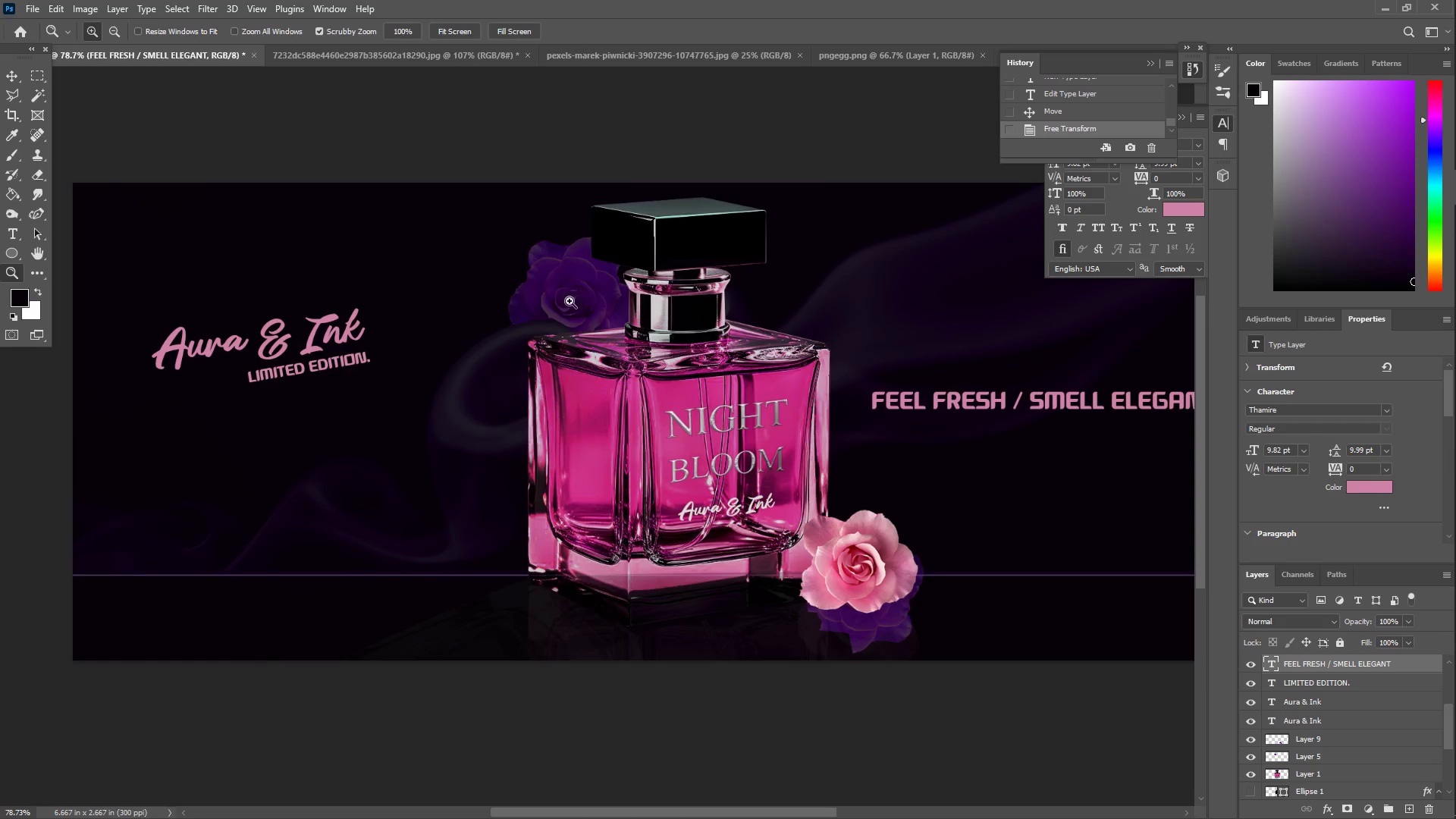 
left_click_drag(start_coordinate=[636, 215], to_coordinate=[707, 217])
 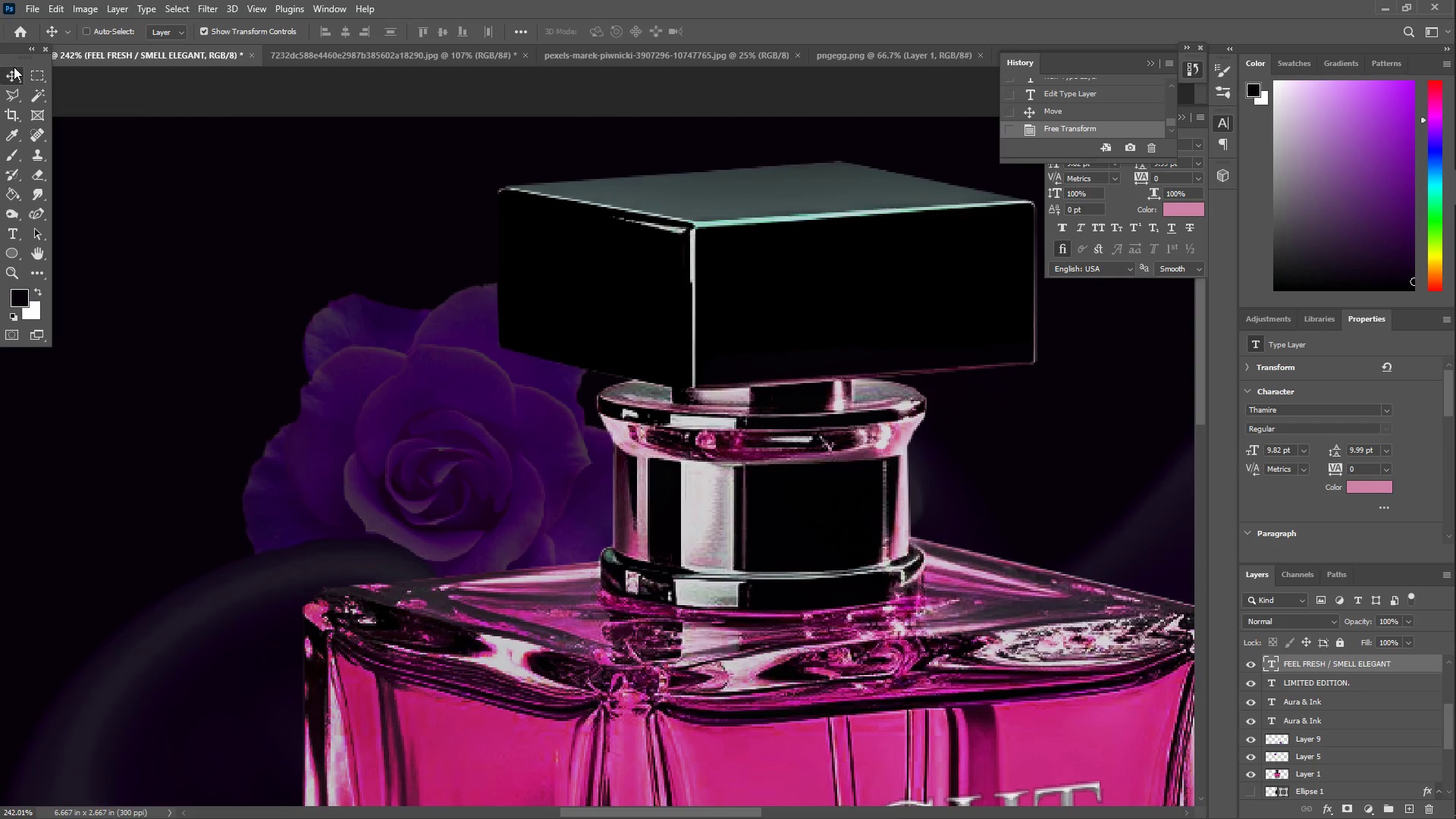 
right_click([590, 245])
 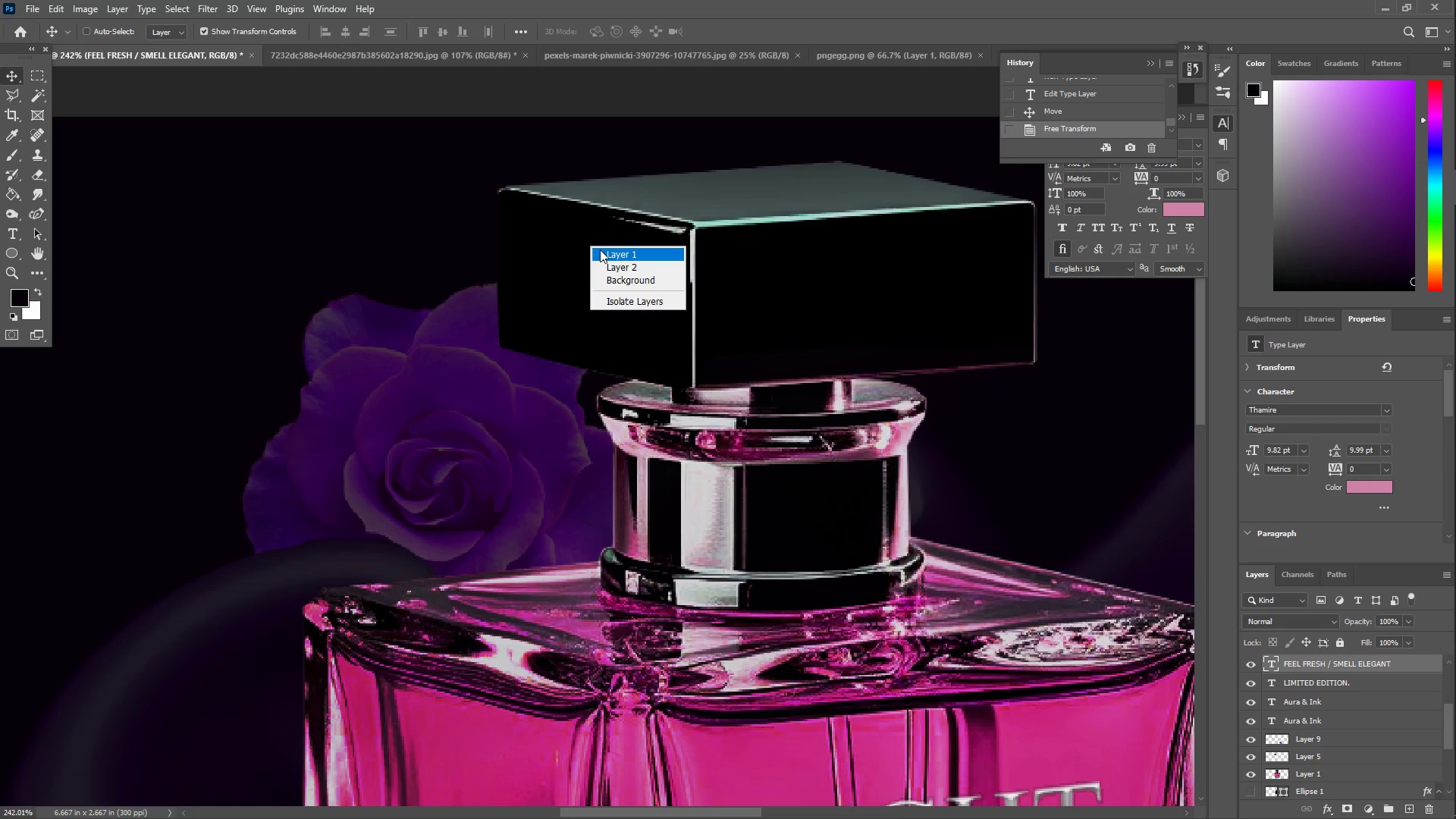 
left_click([602, 249])
 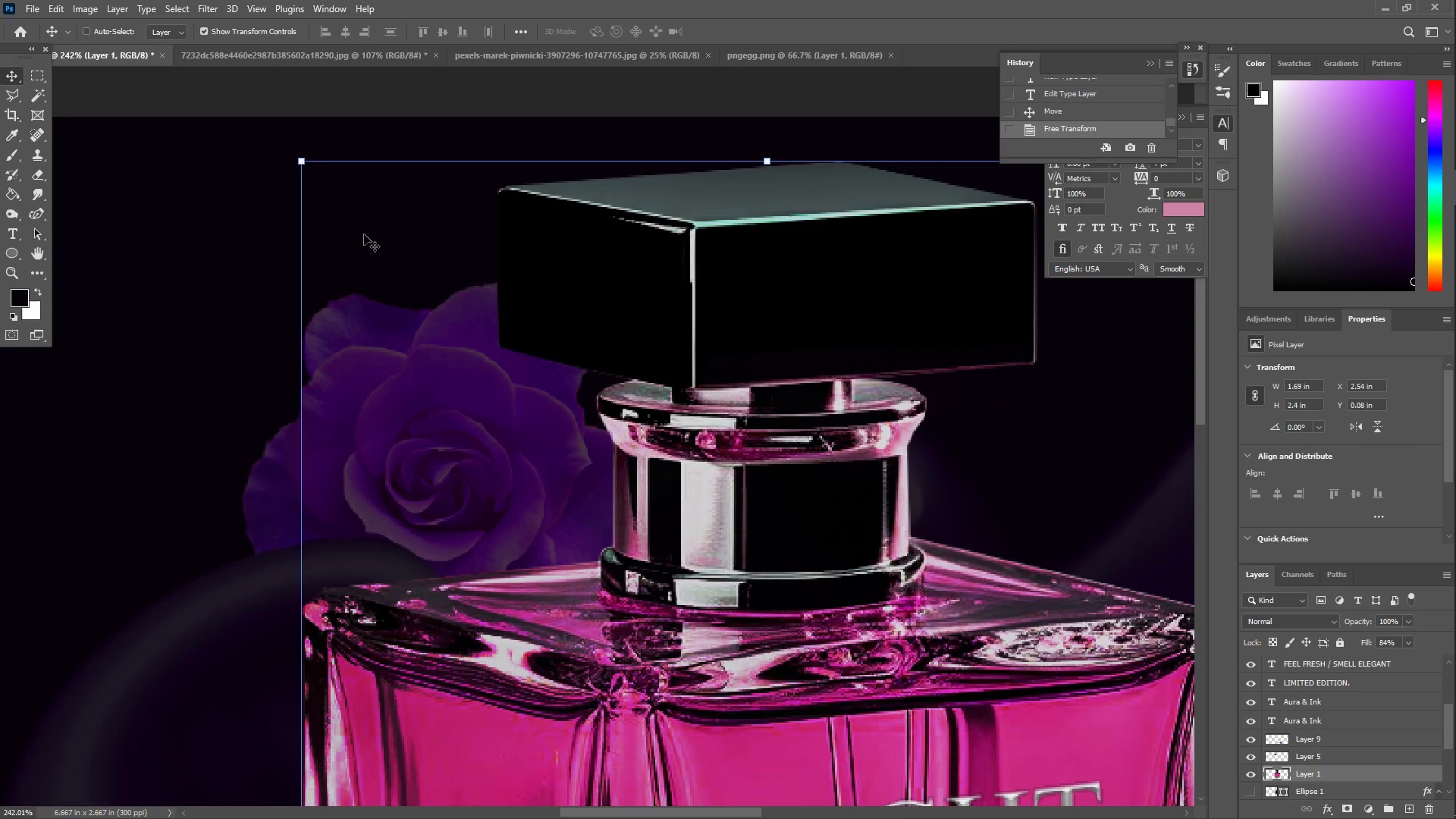 
type(BBE)
 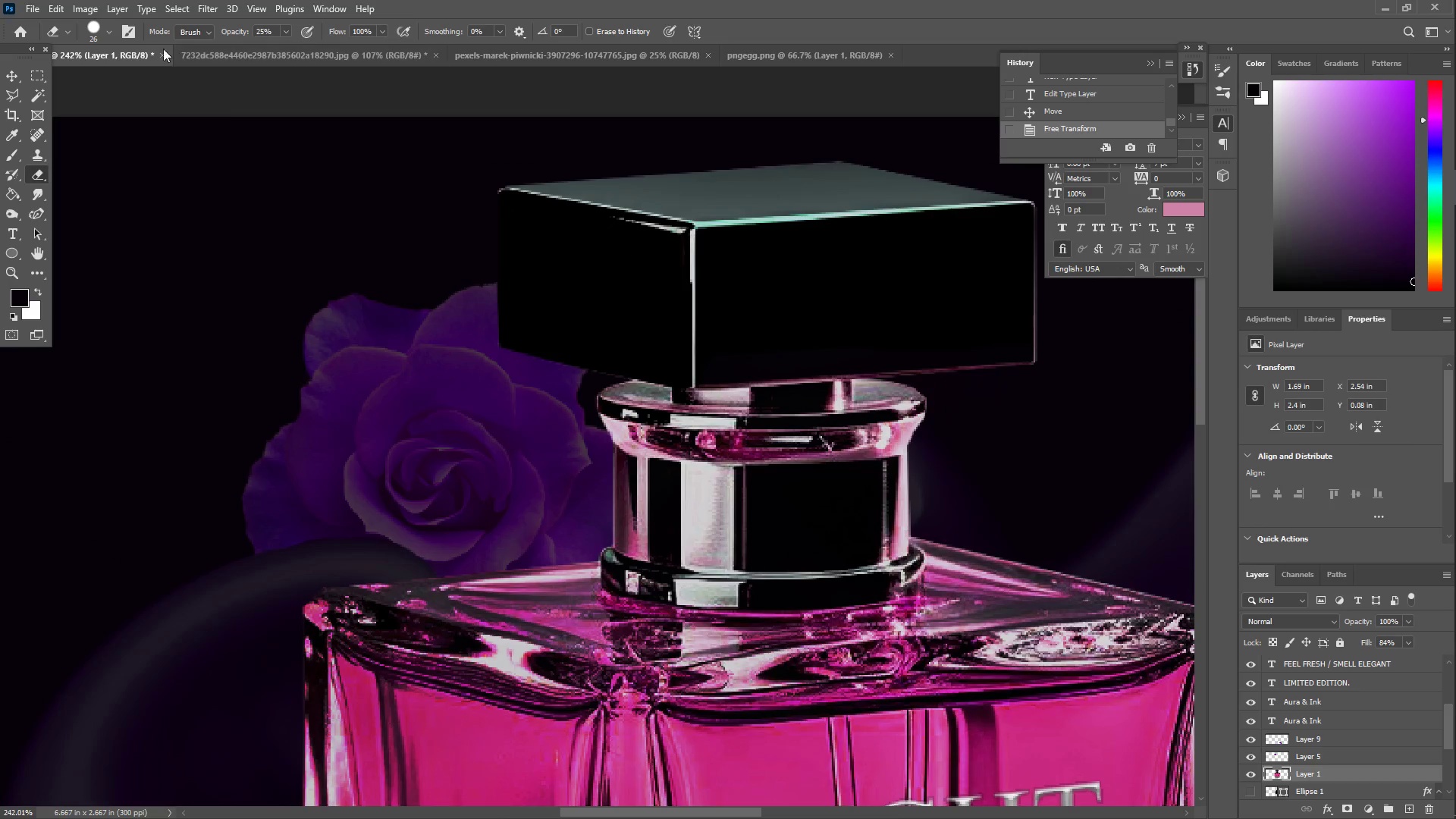 
left_click([96, 30])
 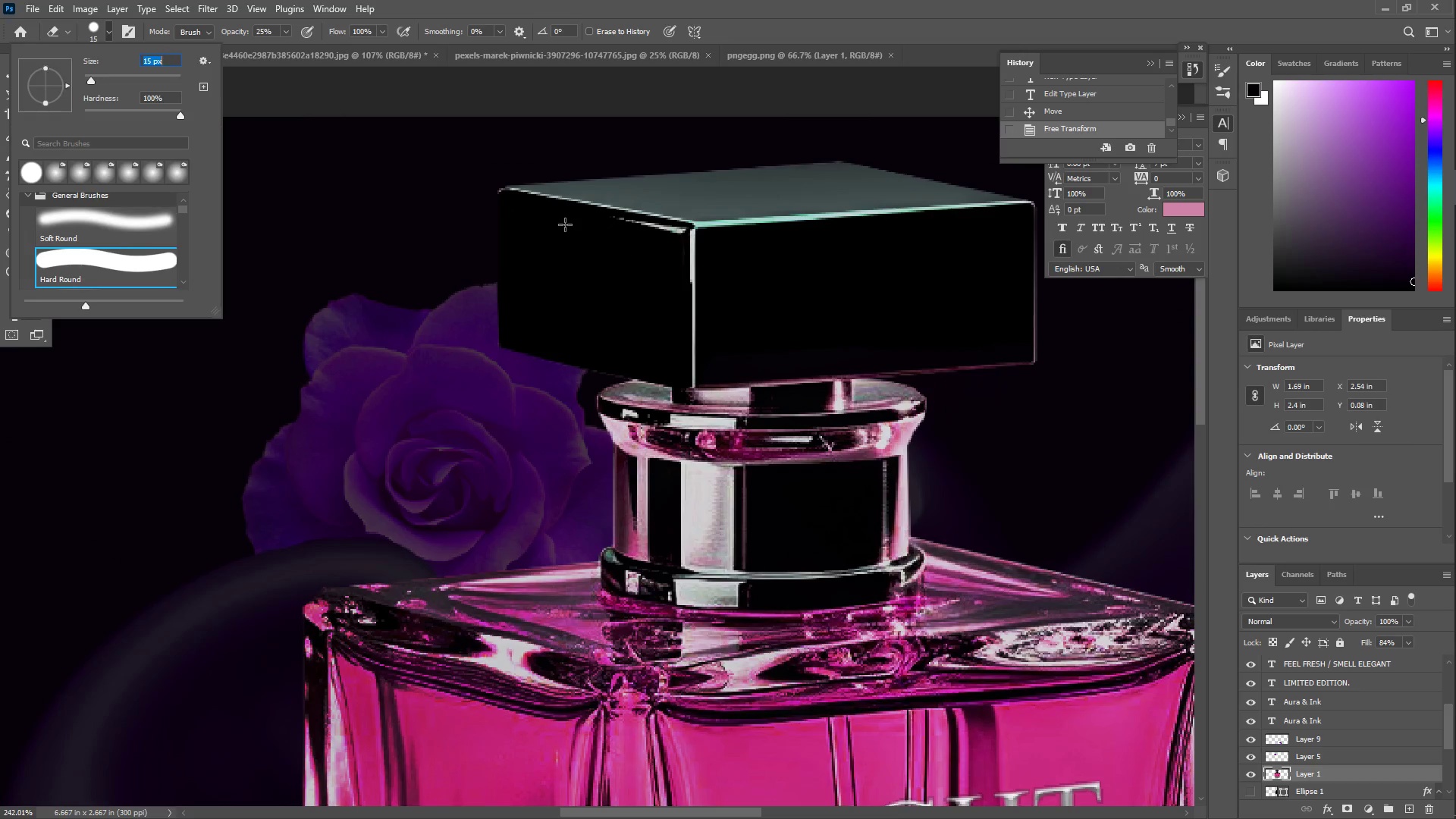 
left_click_drag(start_coordinate=[612, 228], to_coordinate=[625, 229])
 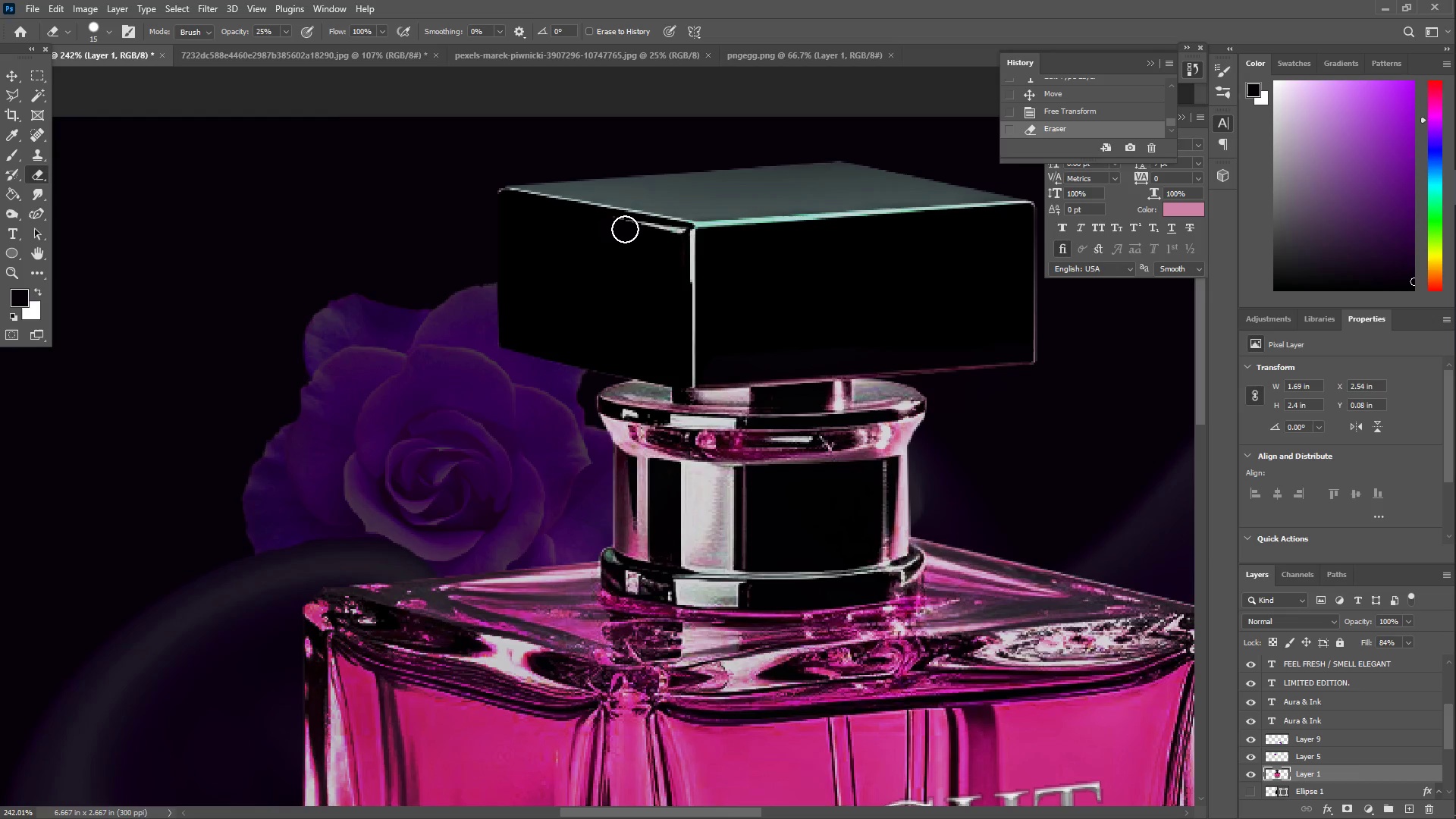 
key(CapsLock)
 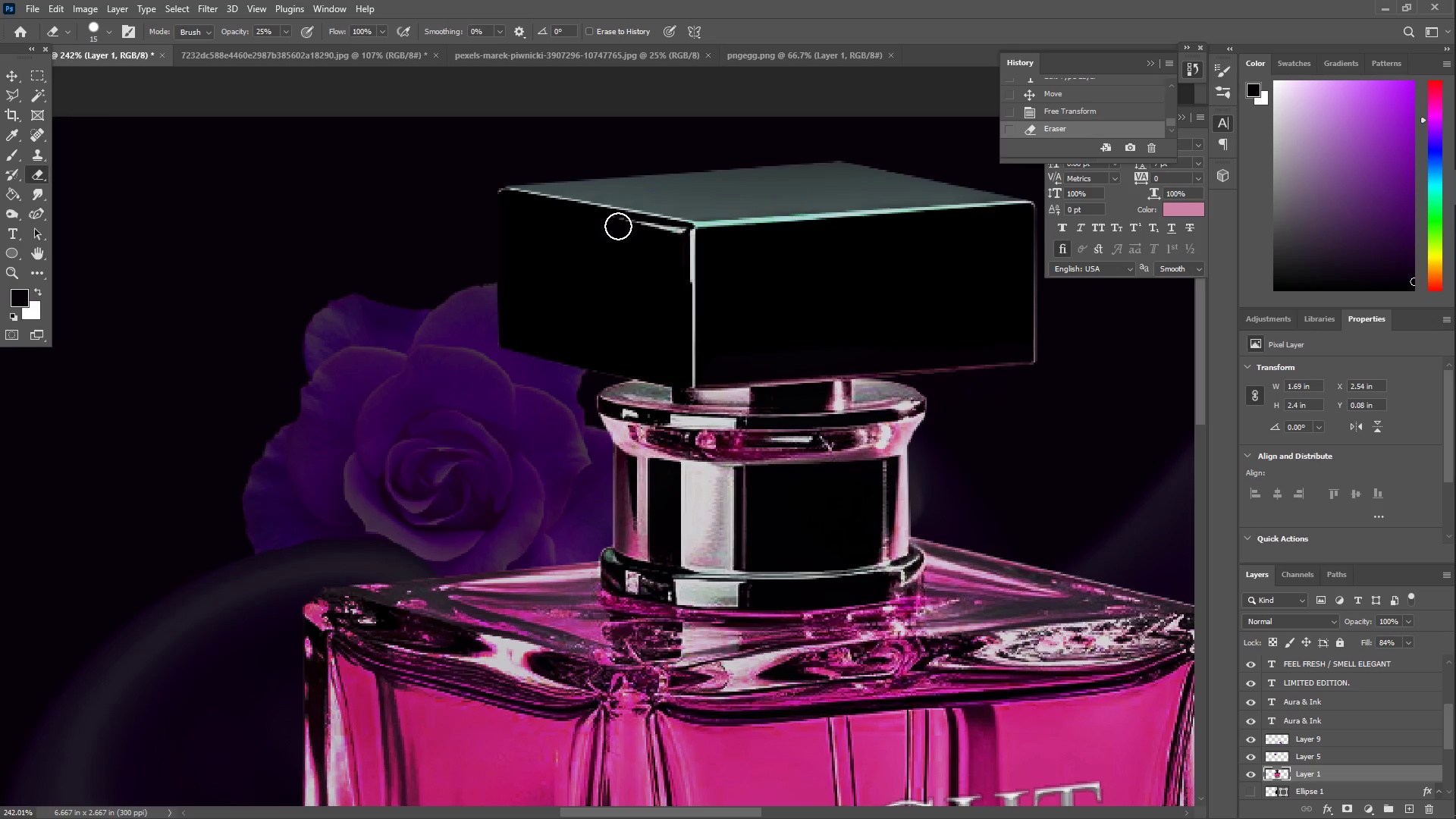 
left_click_drag(start_coordinate=[614, 226], to_coordinate=[664, 234])
 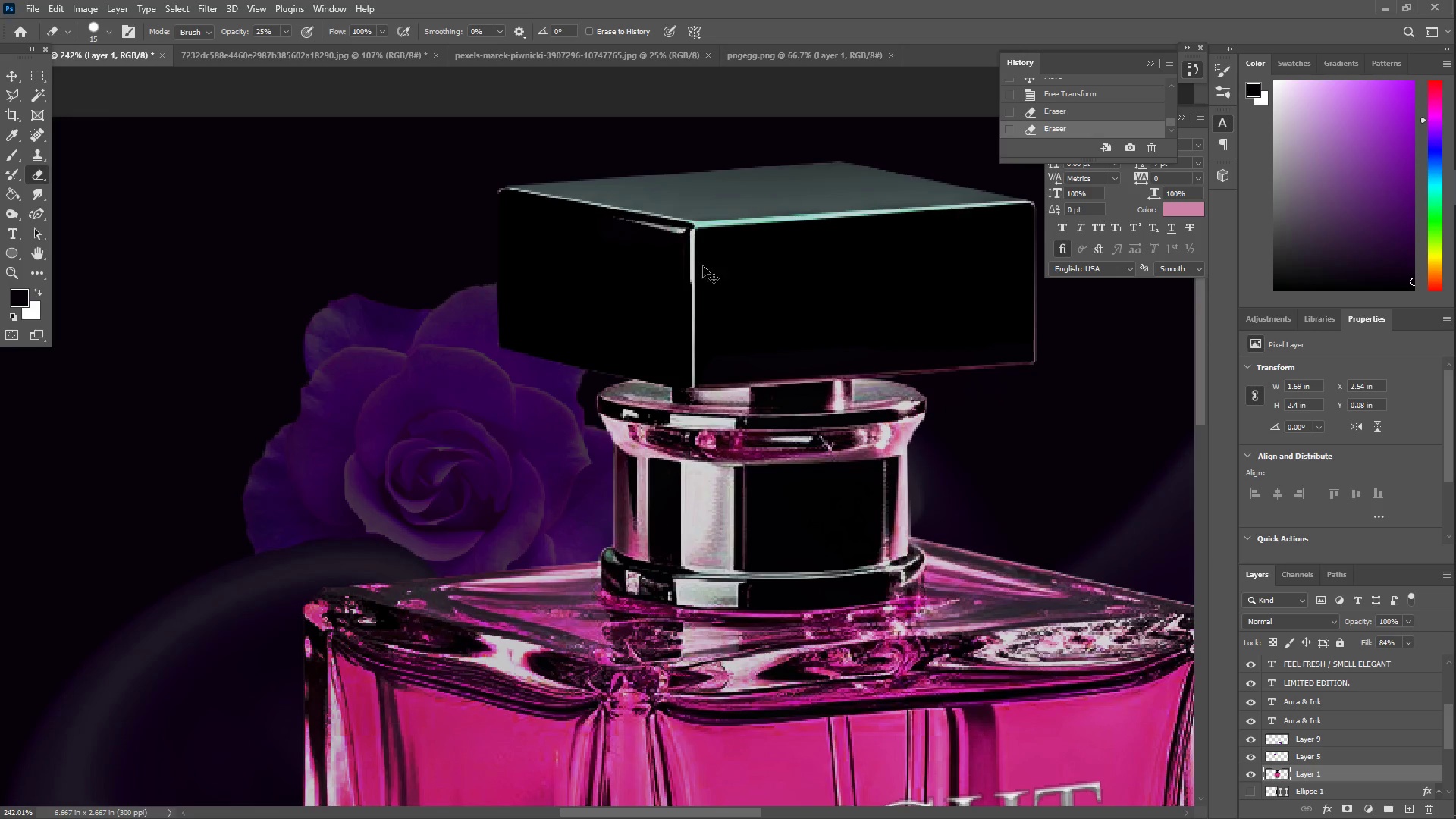 
key(Control+Z)
 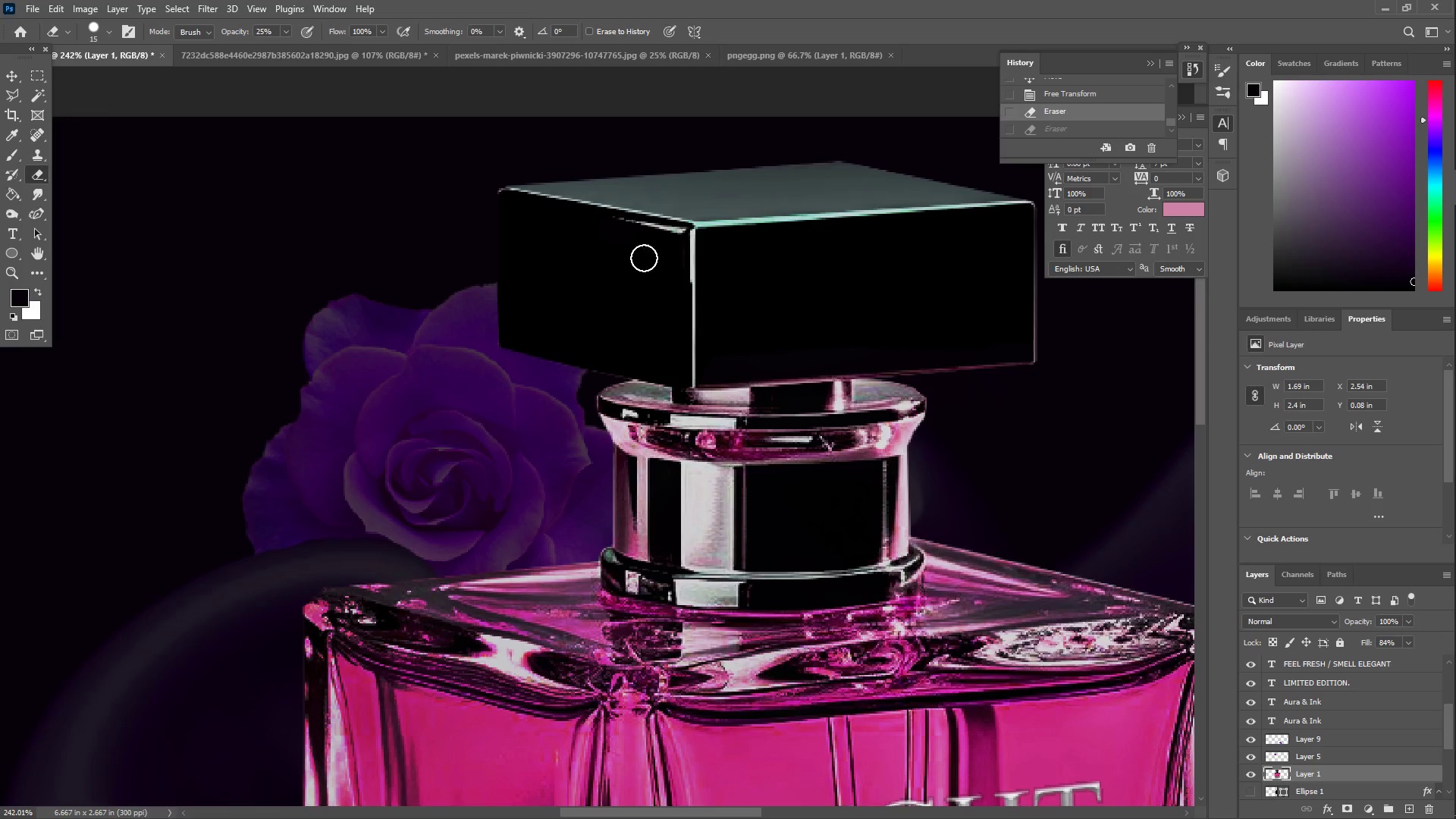 
left_click_drag(start_coordinate=[640, 216], to_coordinate=[660, 235])
 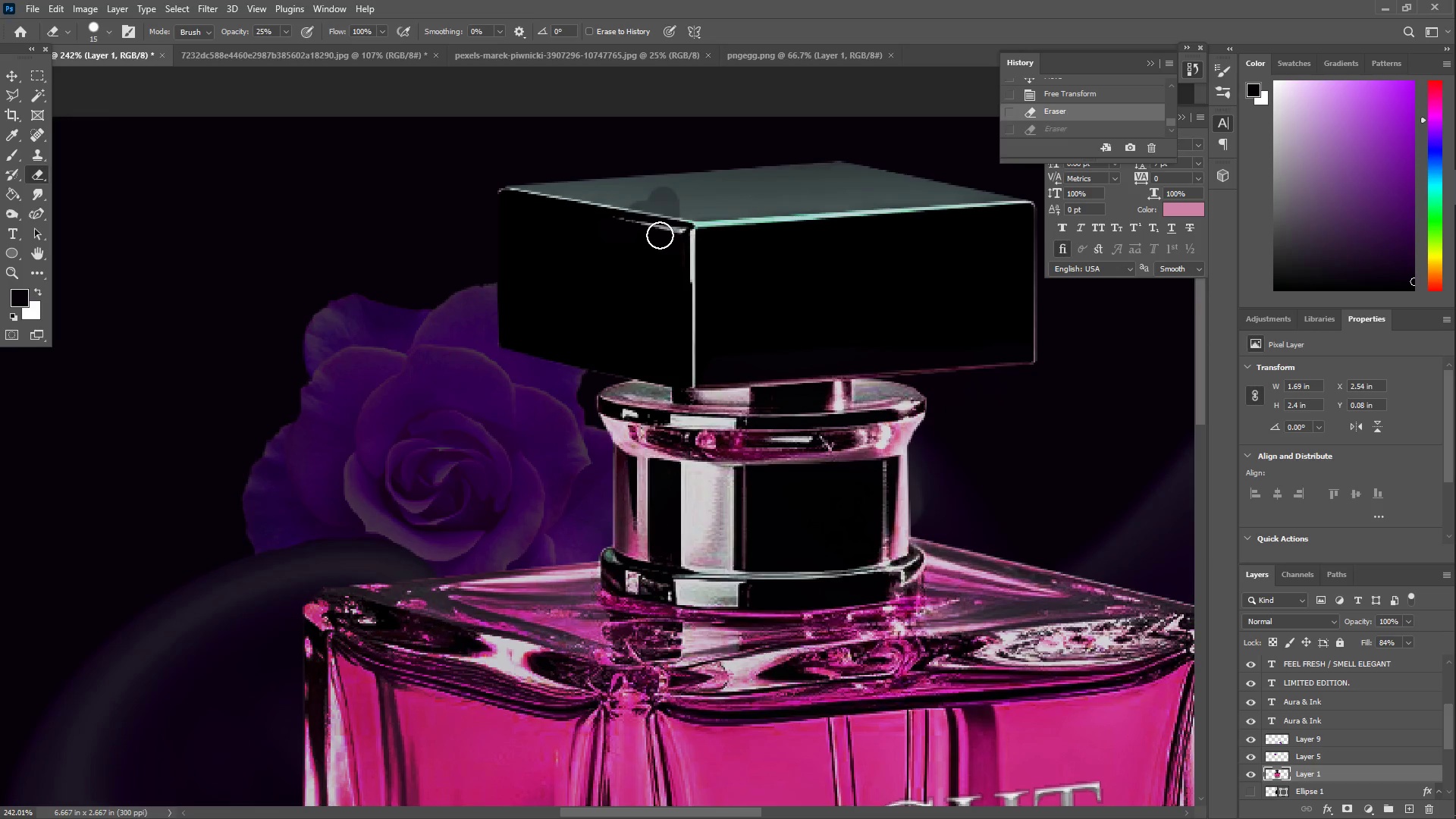 
key(Control+ControlLeft)
 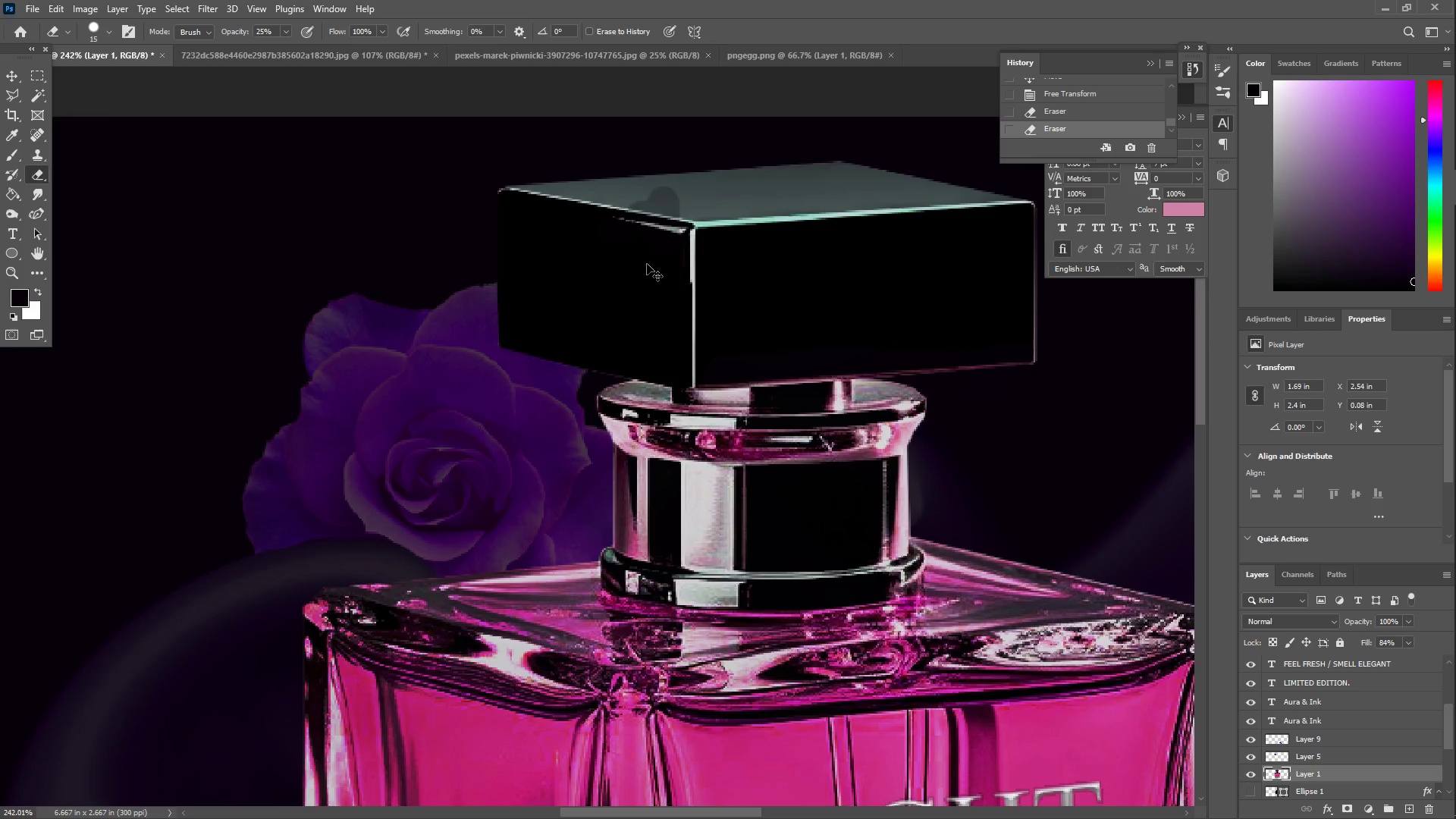 
key(Control+Z)
 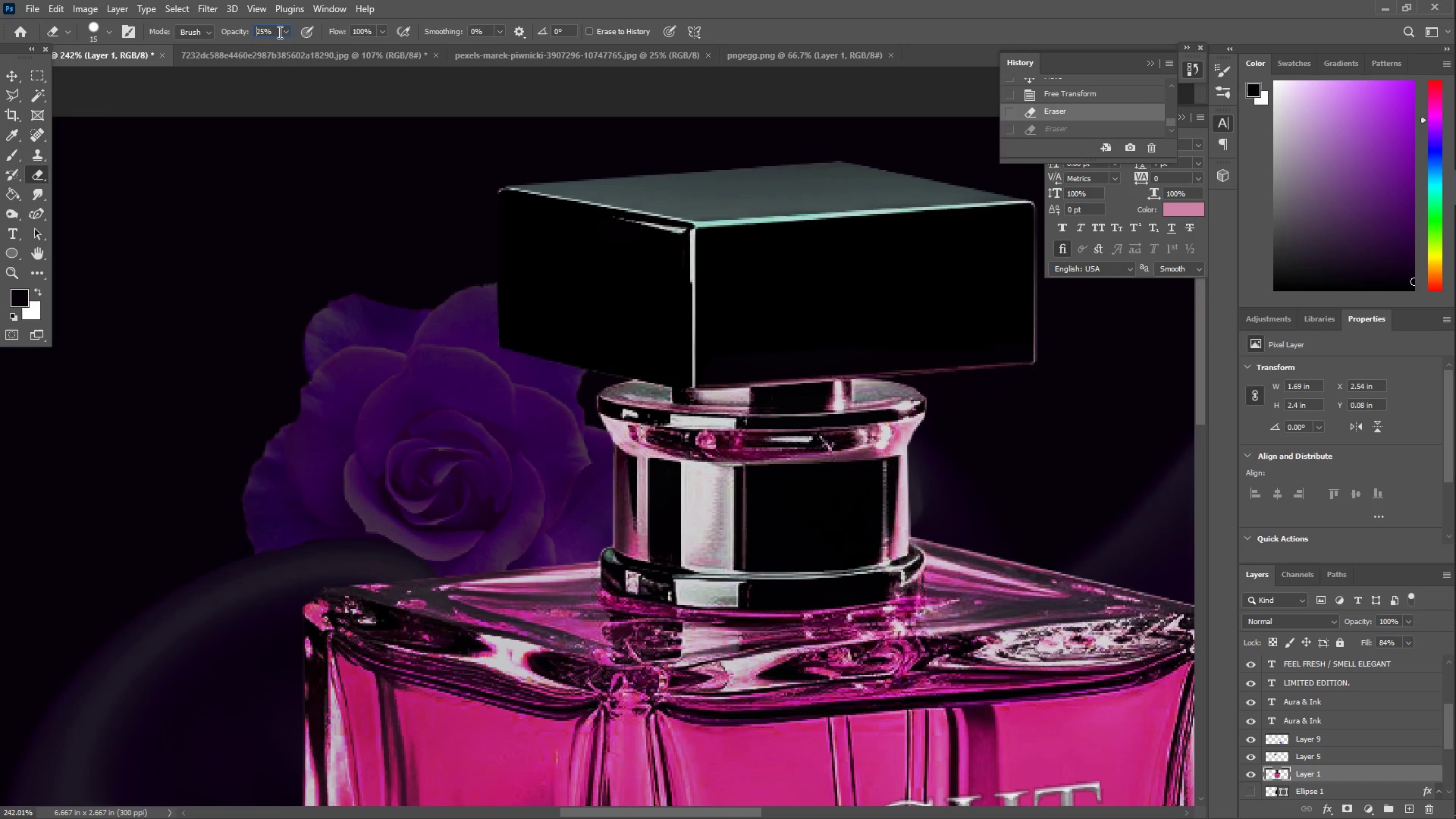 
double_click([286, 32])
 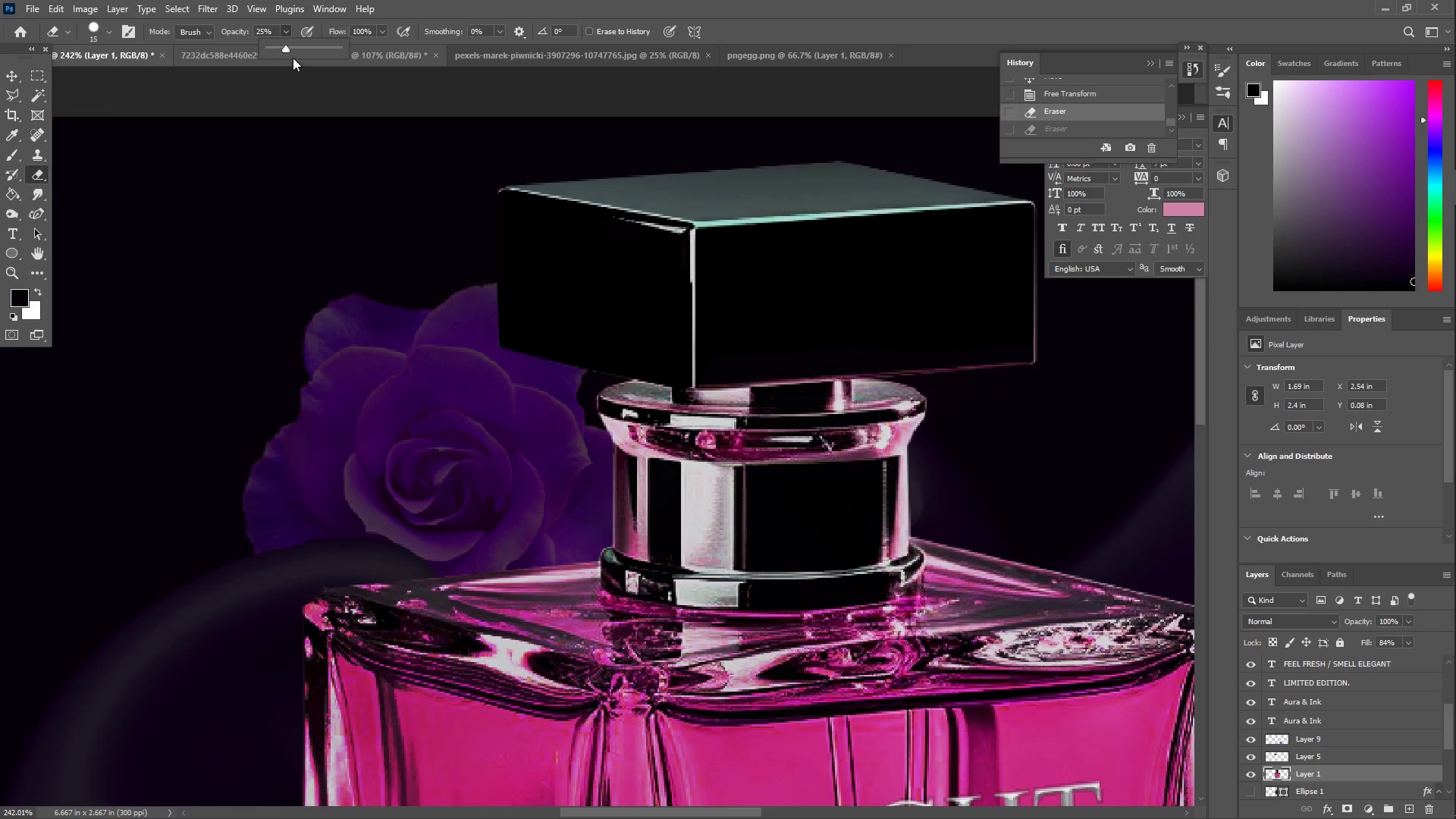 
left_click_drag(start_coordinate=[288, 48], to_coordinate=[364, 62])
 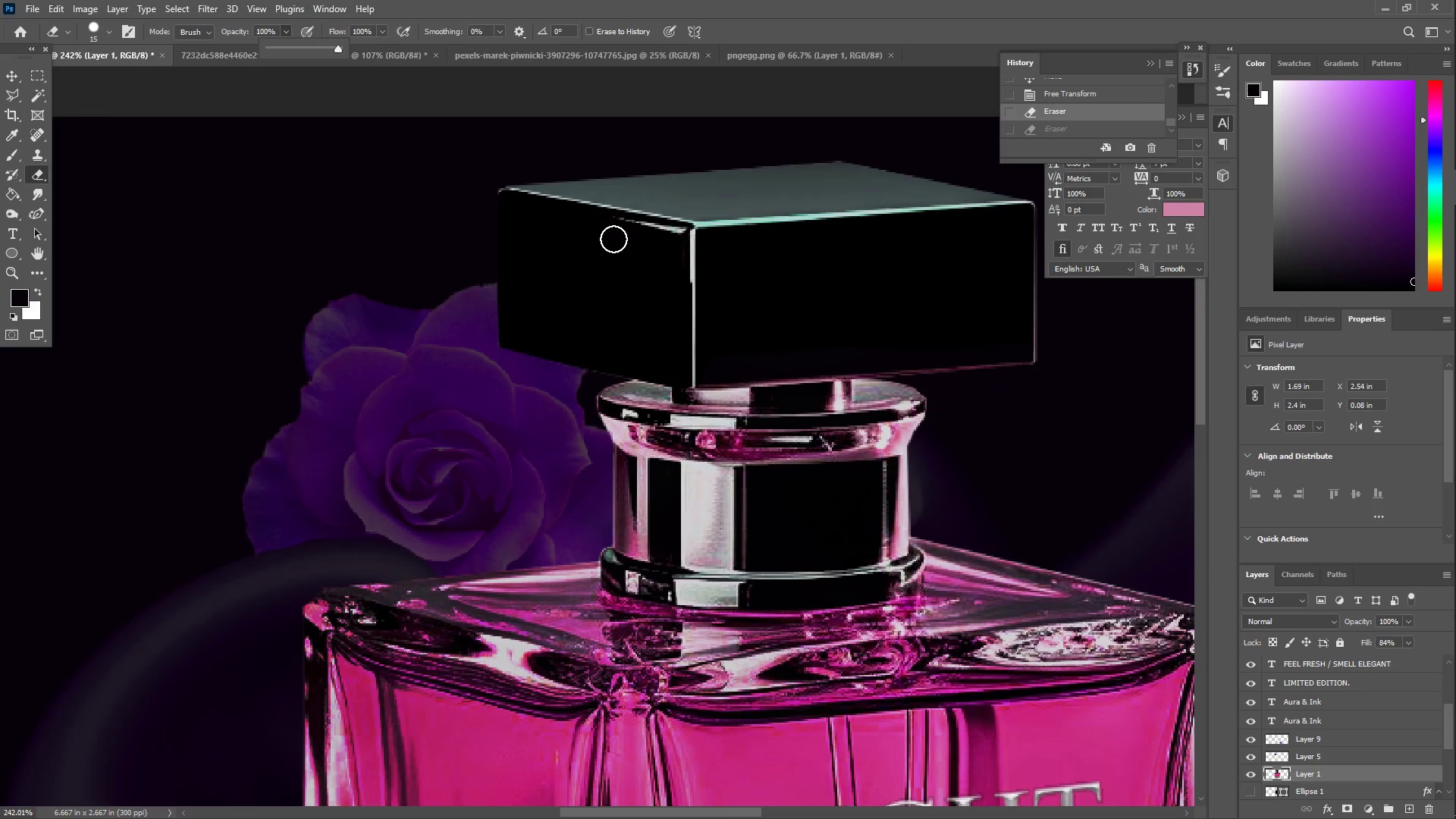 
left_click_drag(start_coordinate=[607, 228], to_coordinate=[670, 284])
 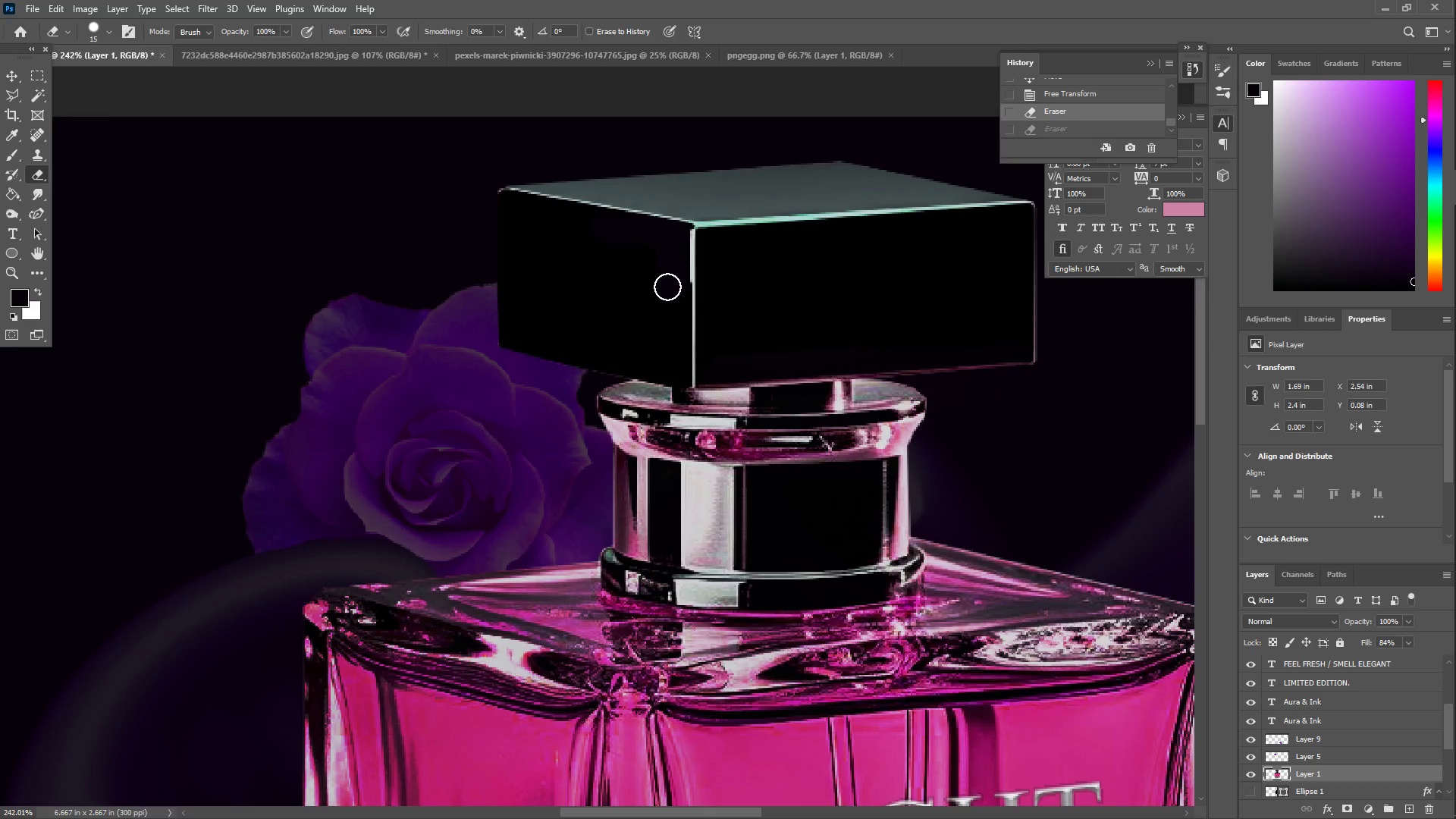 
key(Z)
 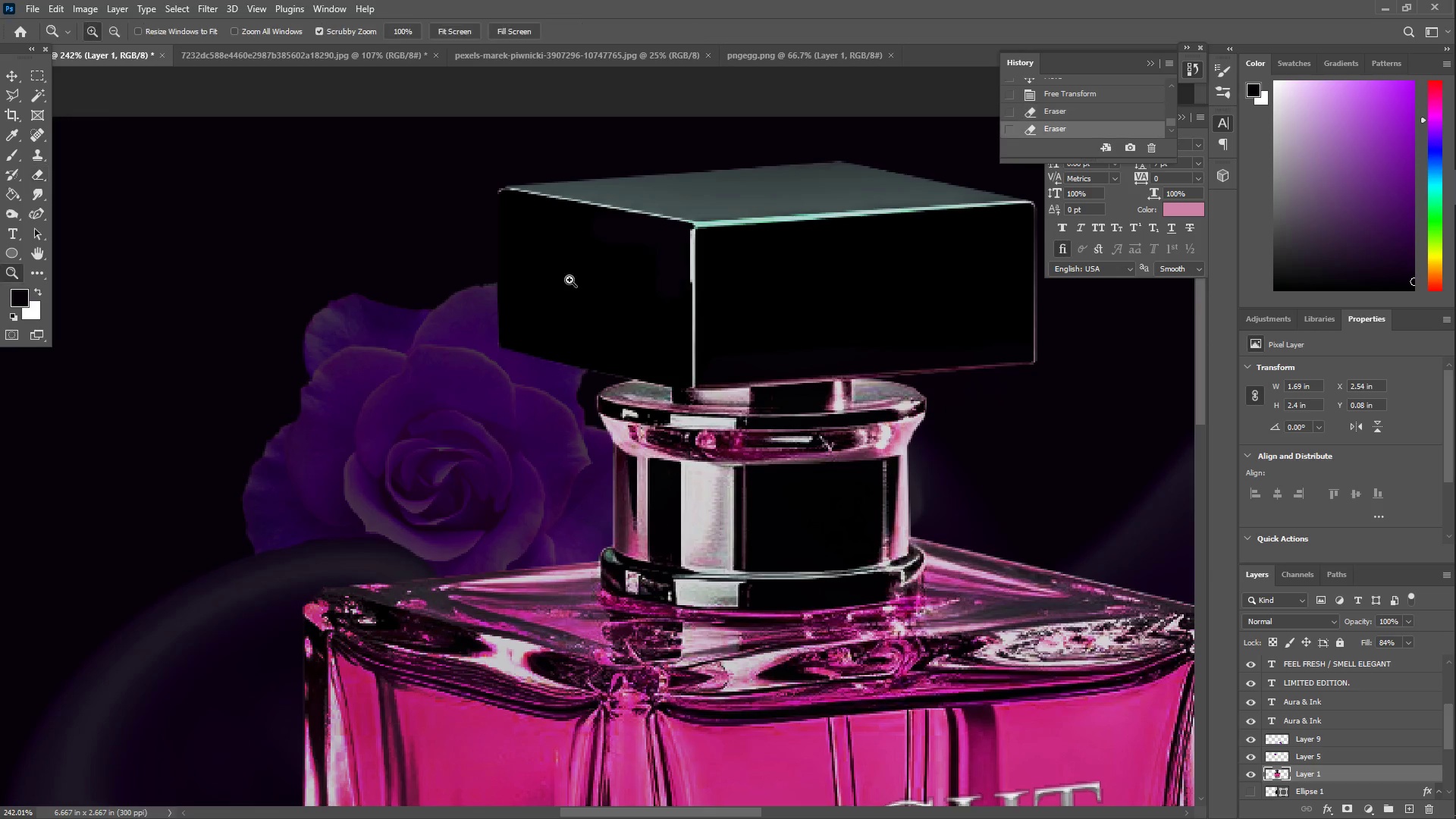 
left_click_drag(start_coordinate=[549, 280], to_coordinate=[441, 284])
 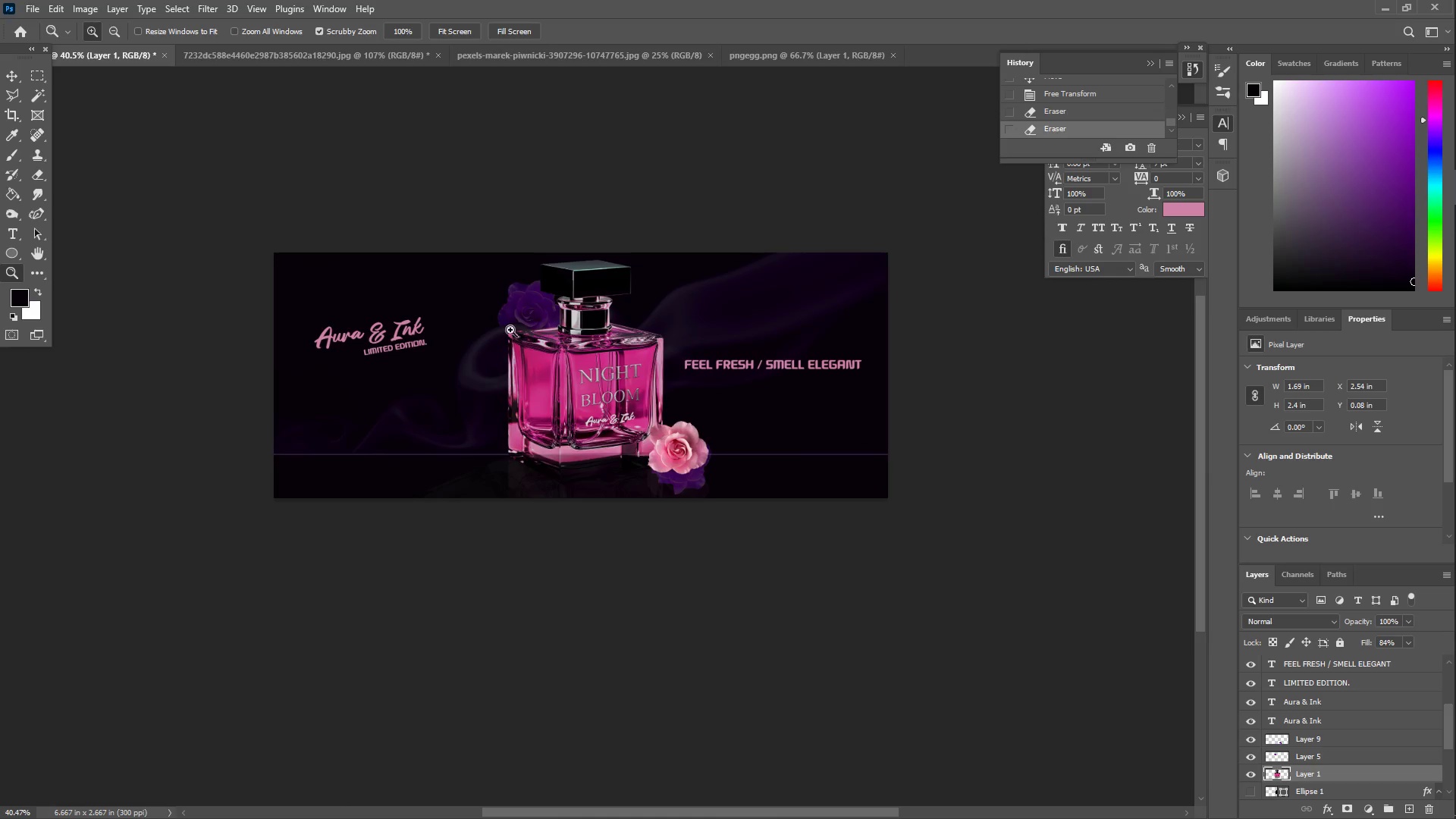 
left_click_drag(start_coordinate=[537, 277], to_coordinate=[643, 287])
 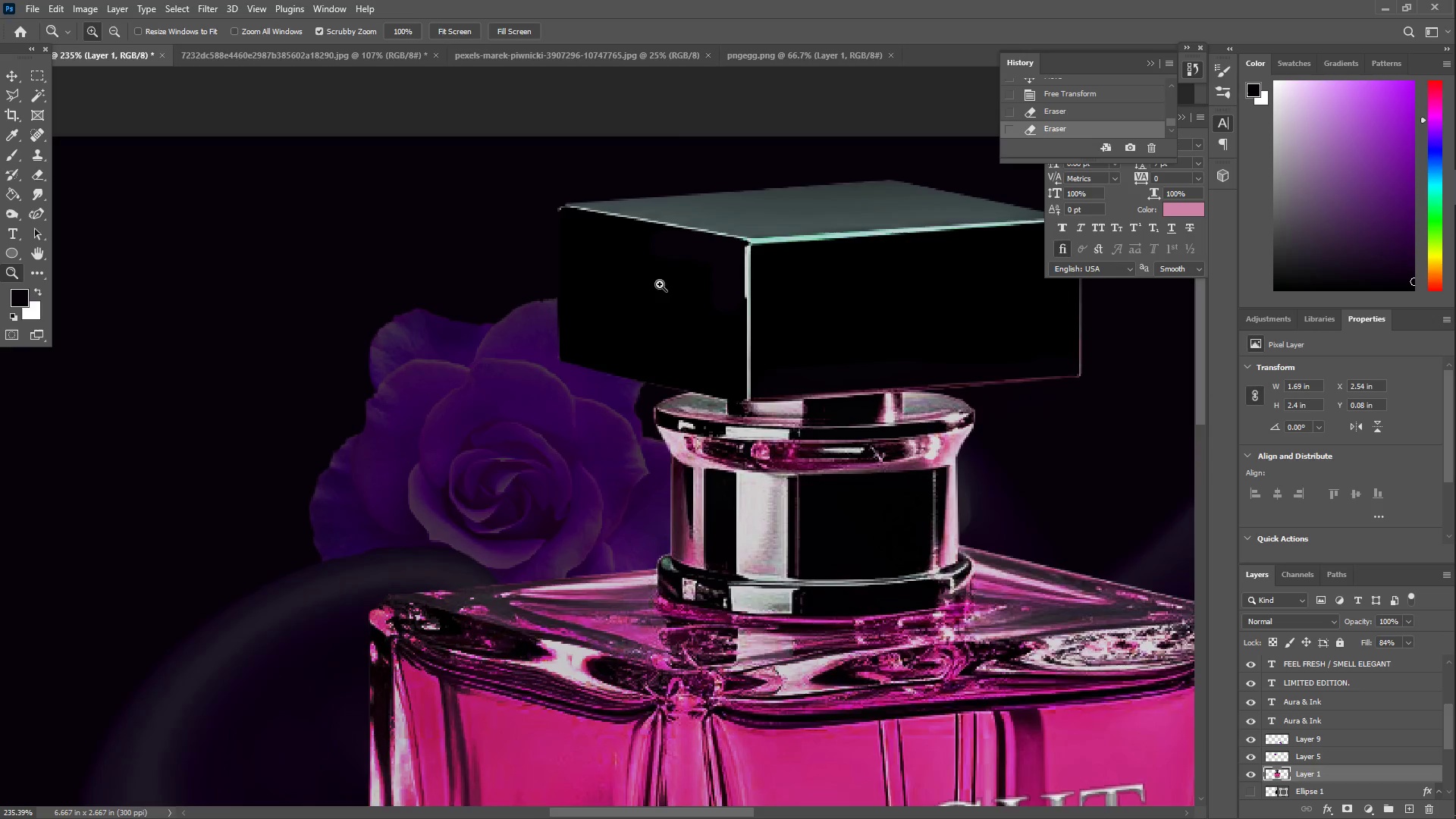 
left_click_drag(start_coordinate=[667, 281], to_coordinate=[692, 284])
 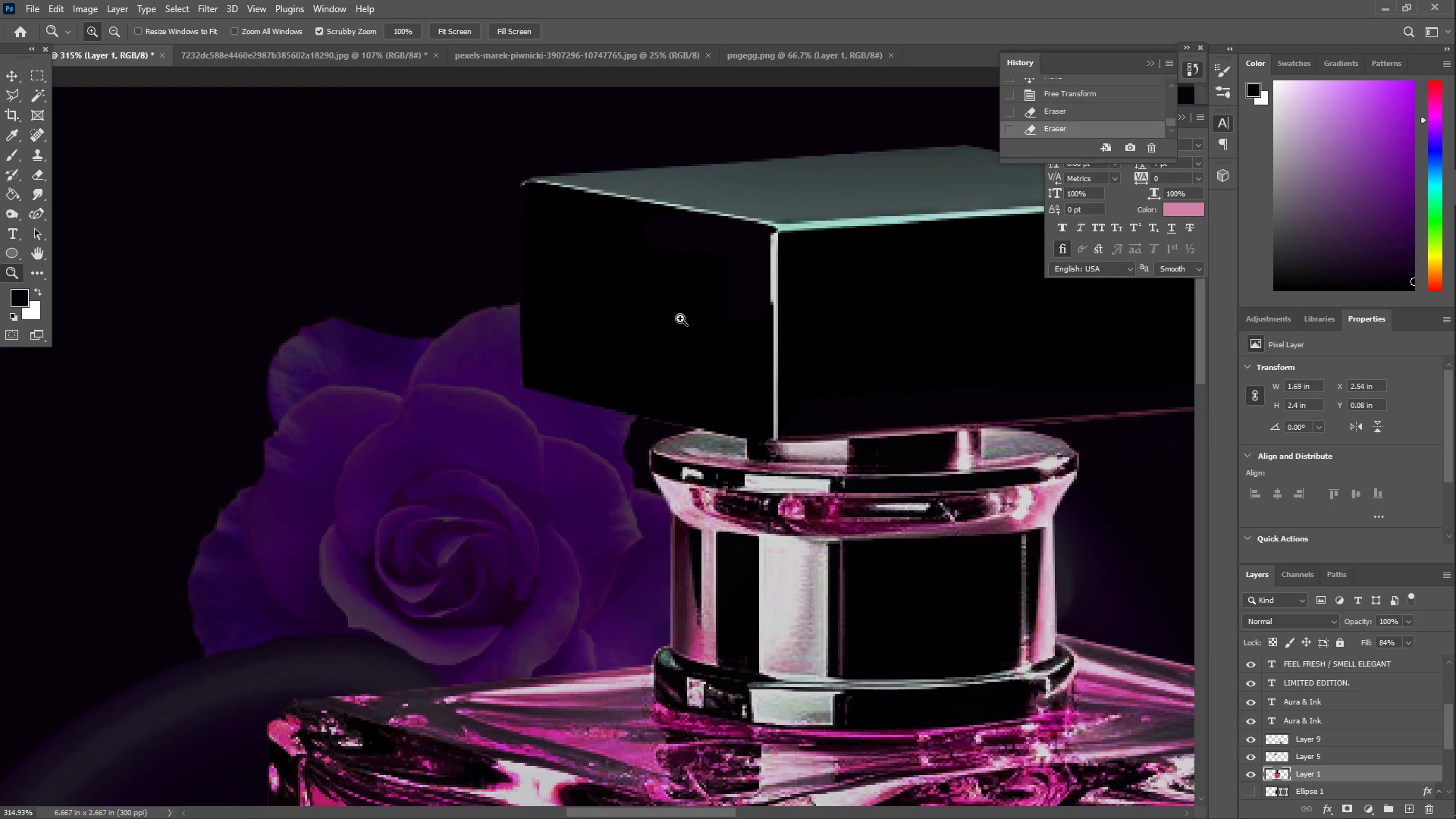 
key(Control+Z)
 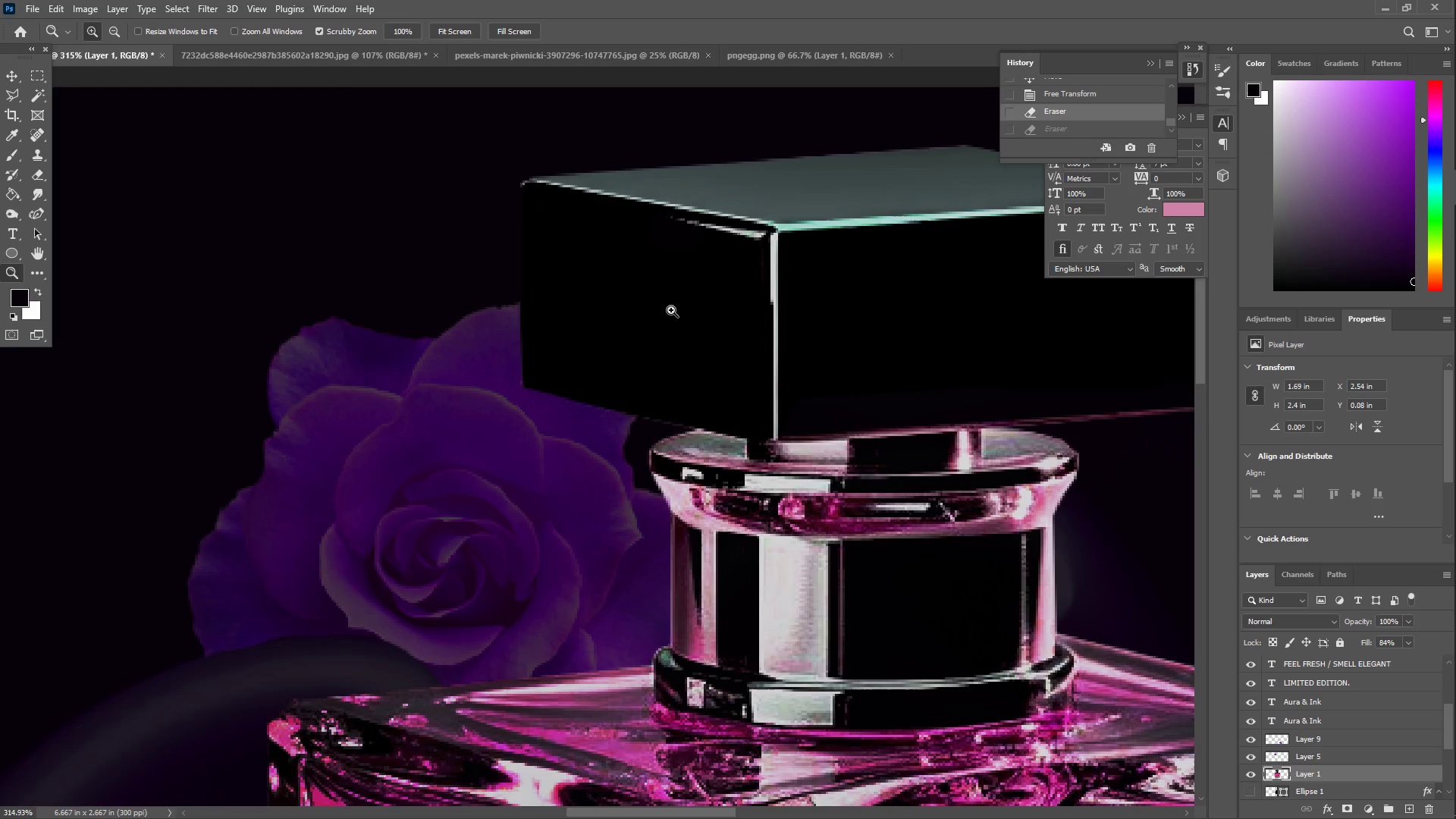 
key(I)
 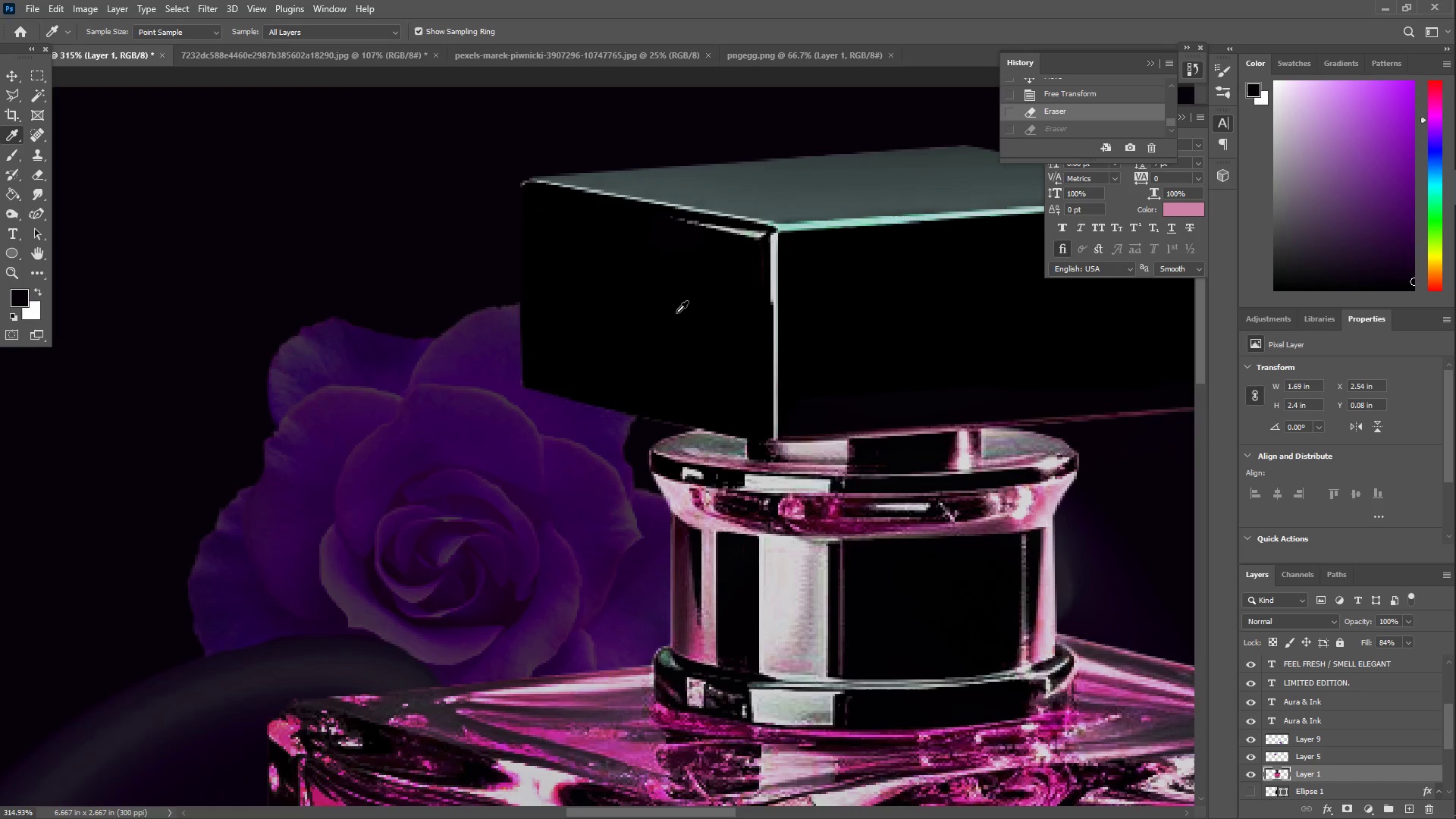 
left_click_drag(start_coordinate=[677, 312], to_coordinate=[682, 312])
 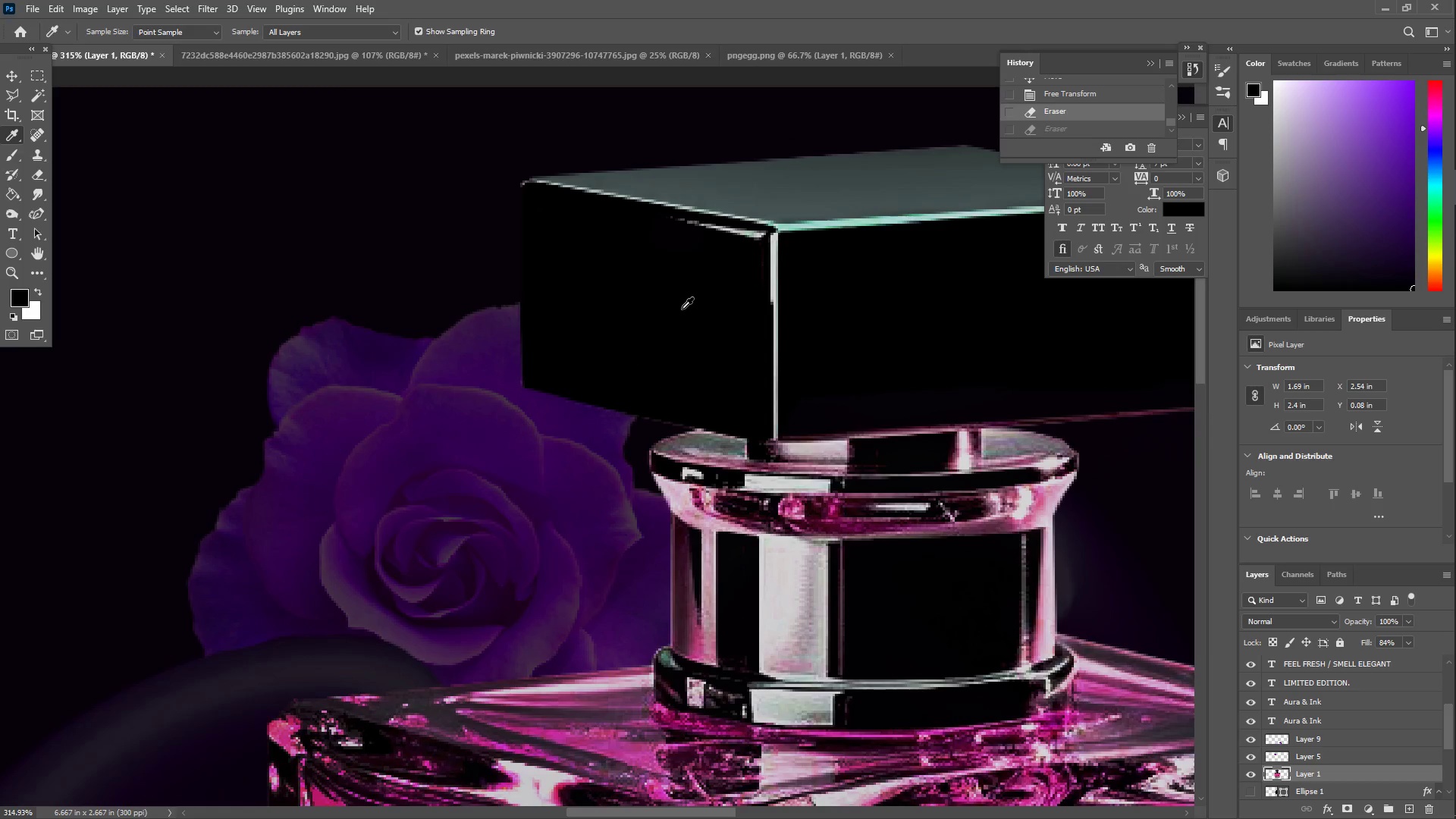 
key(B)
 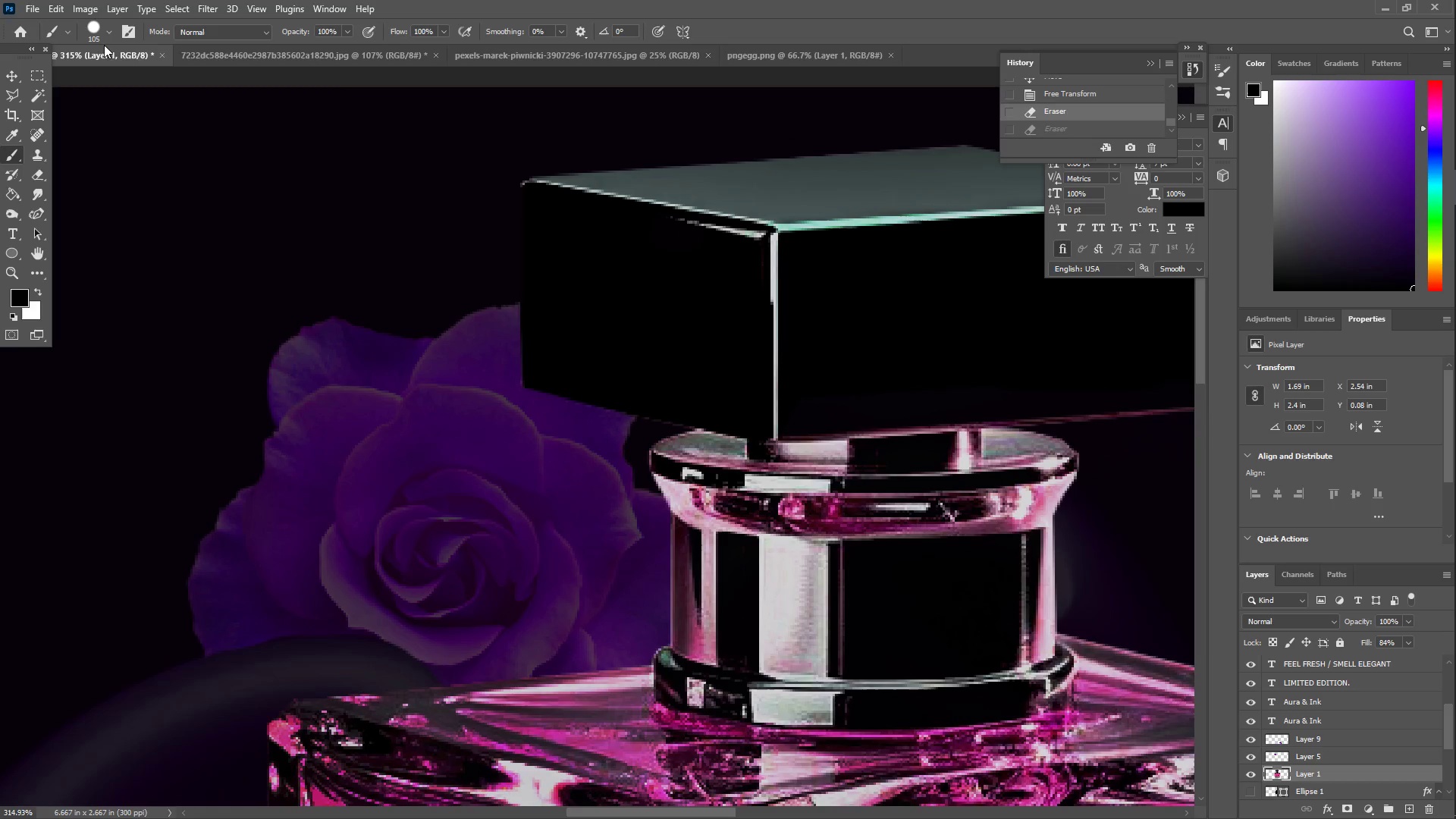 
left_click([99, 33])
 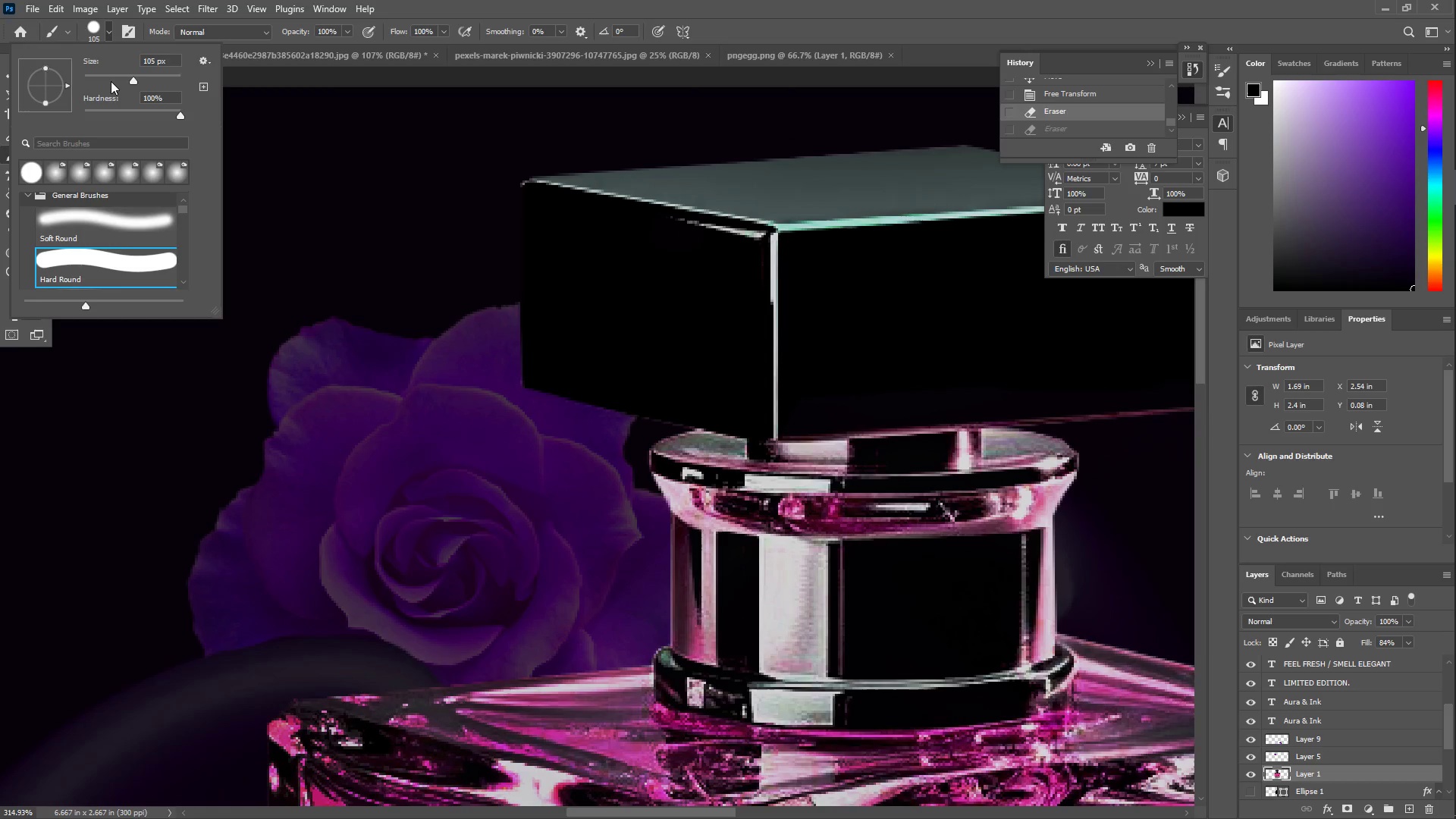 
left_click_drag(start_coordinate=[110, 81], to_coordinate=[95, 80])
 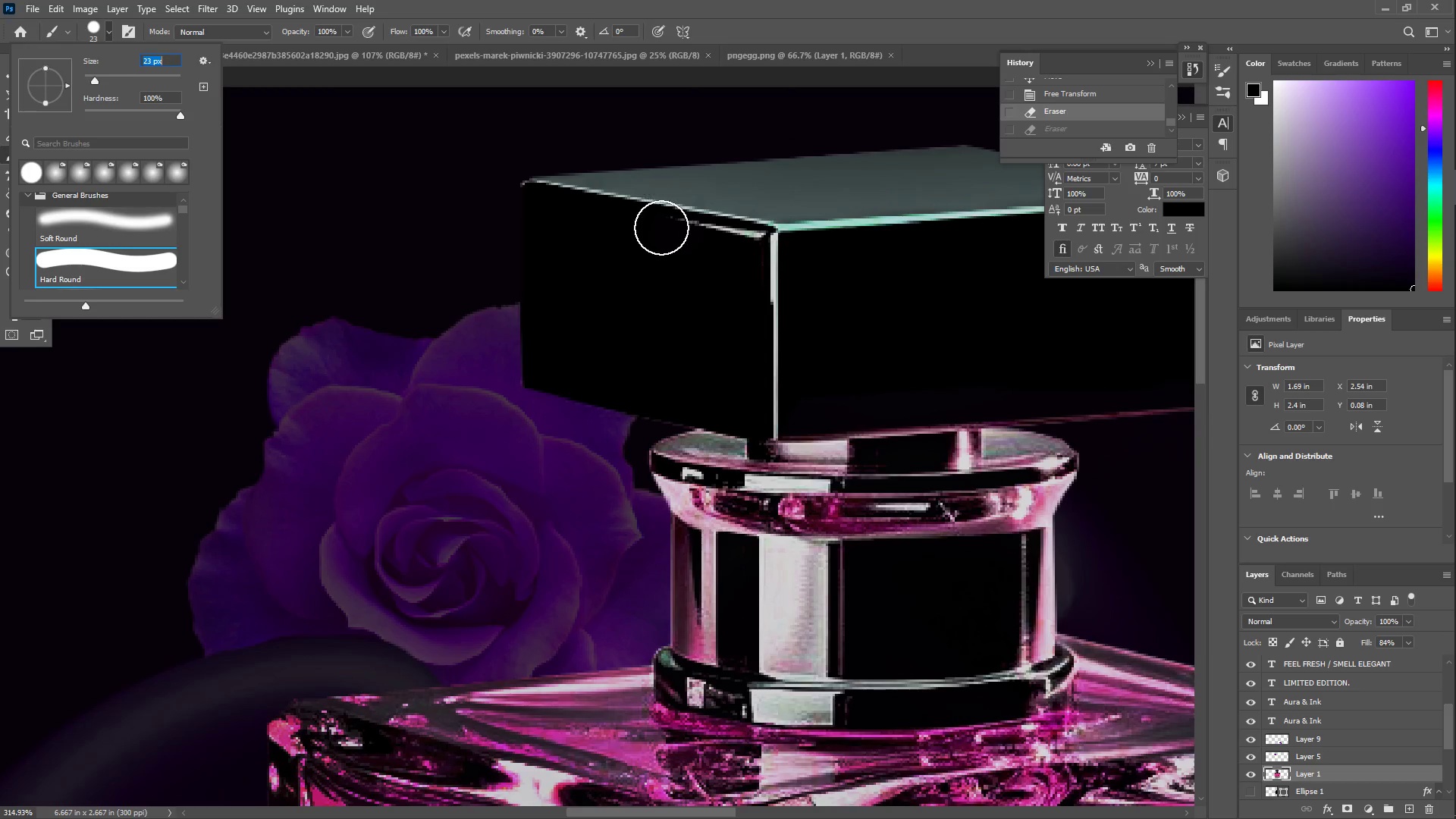 
left_click_drag(start_coordinate=[668, 237], to_coordinate=[730, 289])
 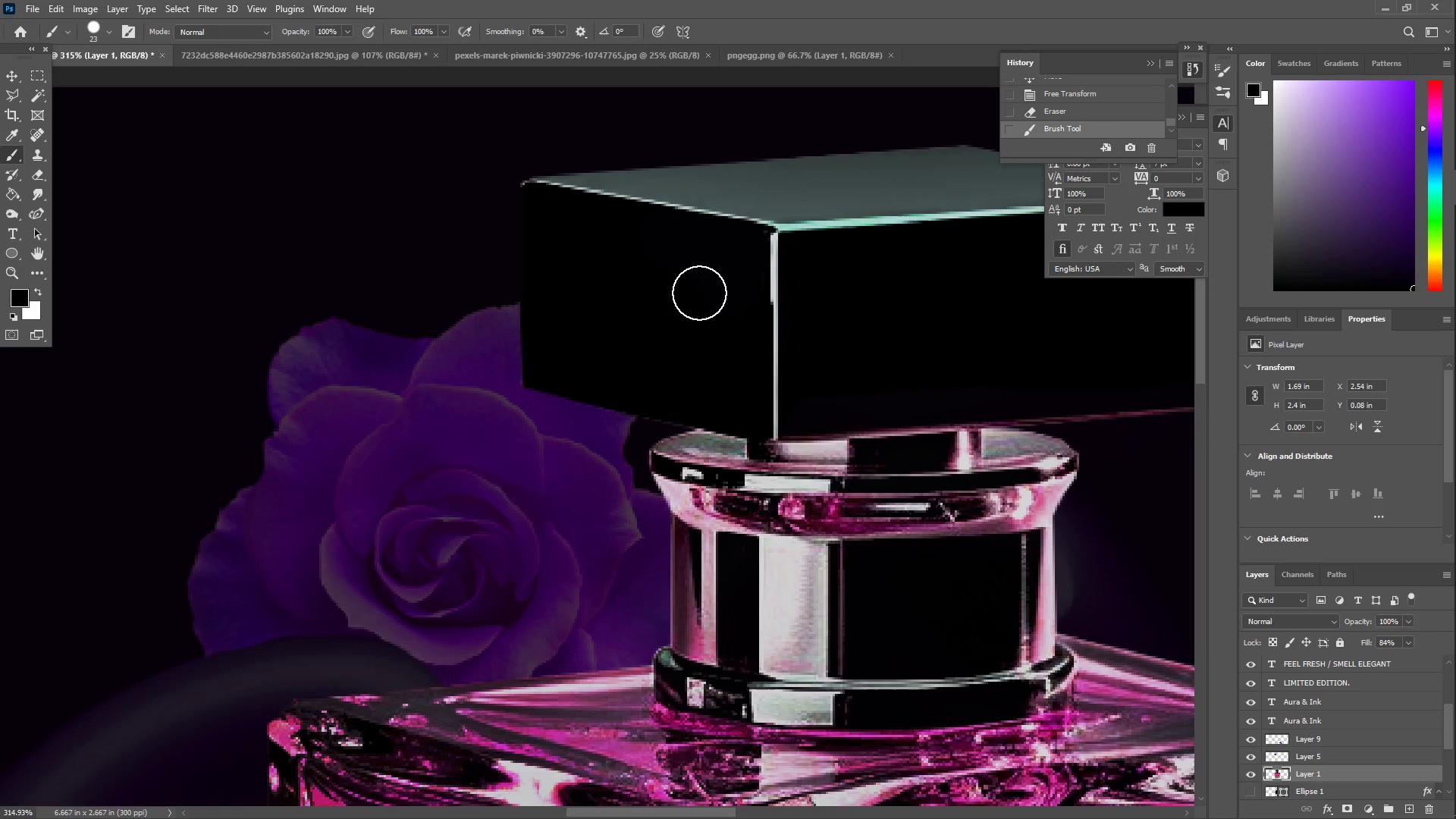 
key(Z)
 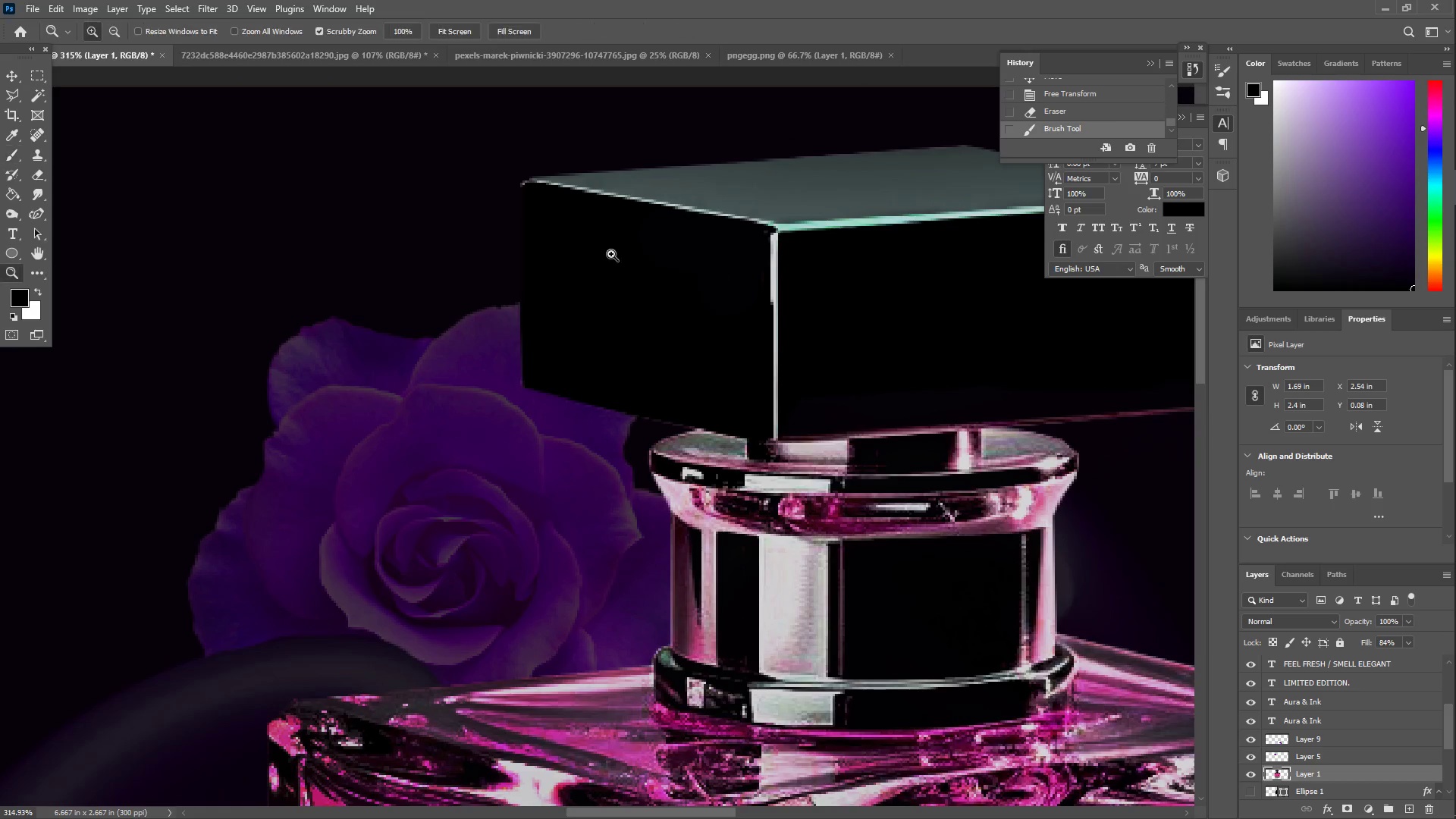 
left_click_drag(start_coordinate=[605, 253], to_coordinate=[513, 255])
 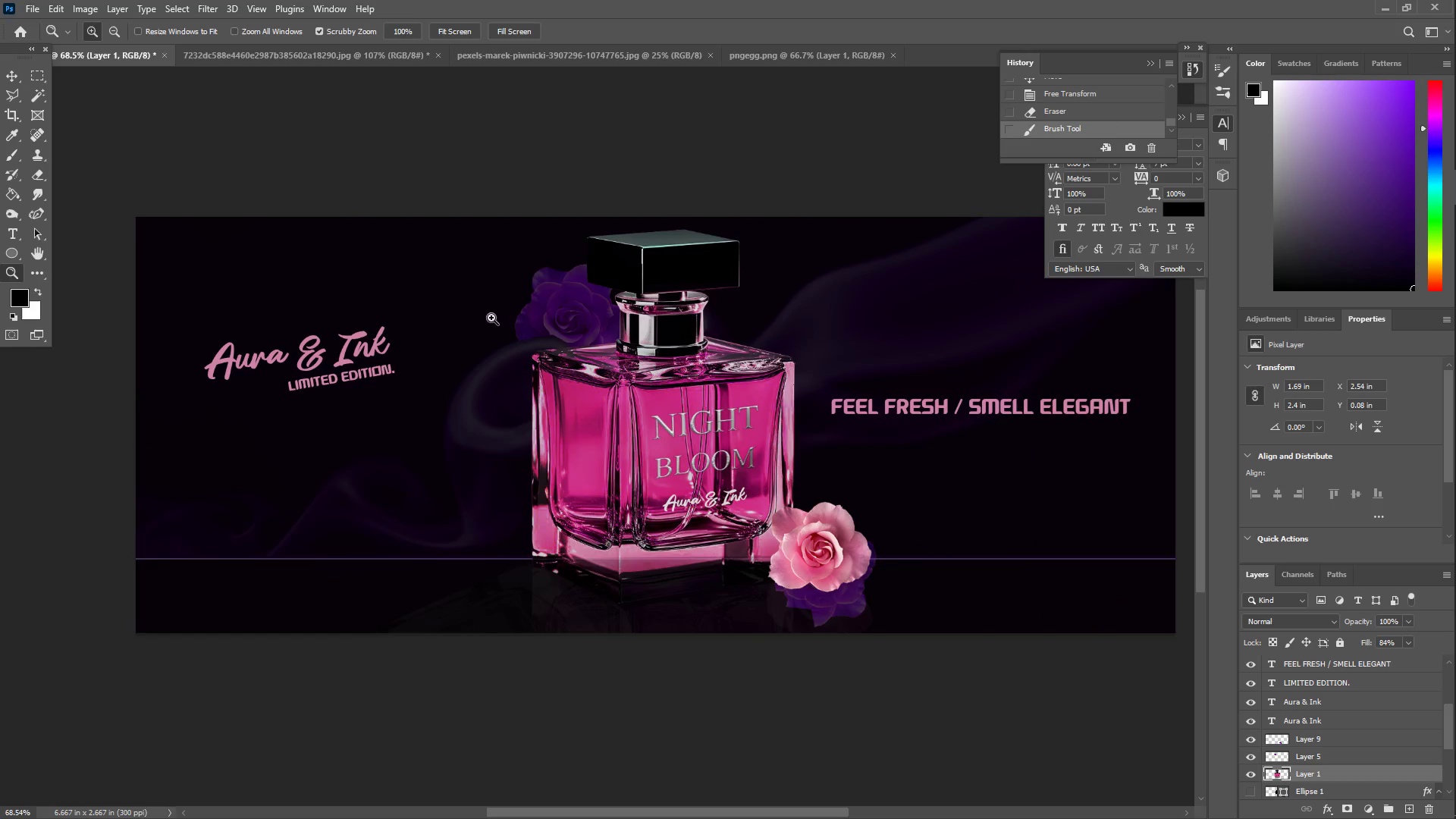 
scroll: coordinate [482, 337], scroll_direction: down, amount: 2.0
 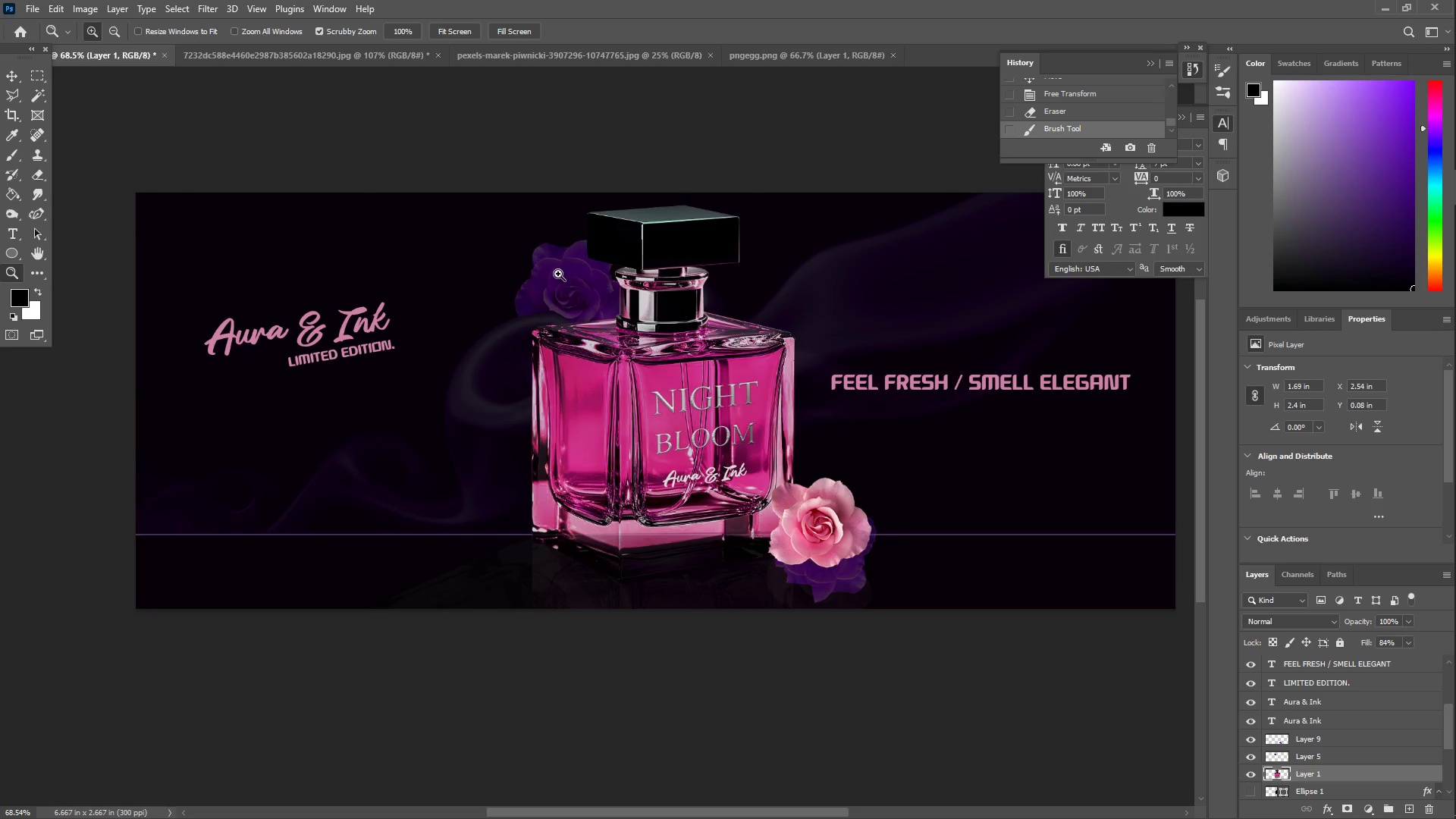 
left_click_drag(start_coordinate=[536, 346], to_coordinate=[524, 344])
 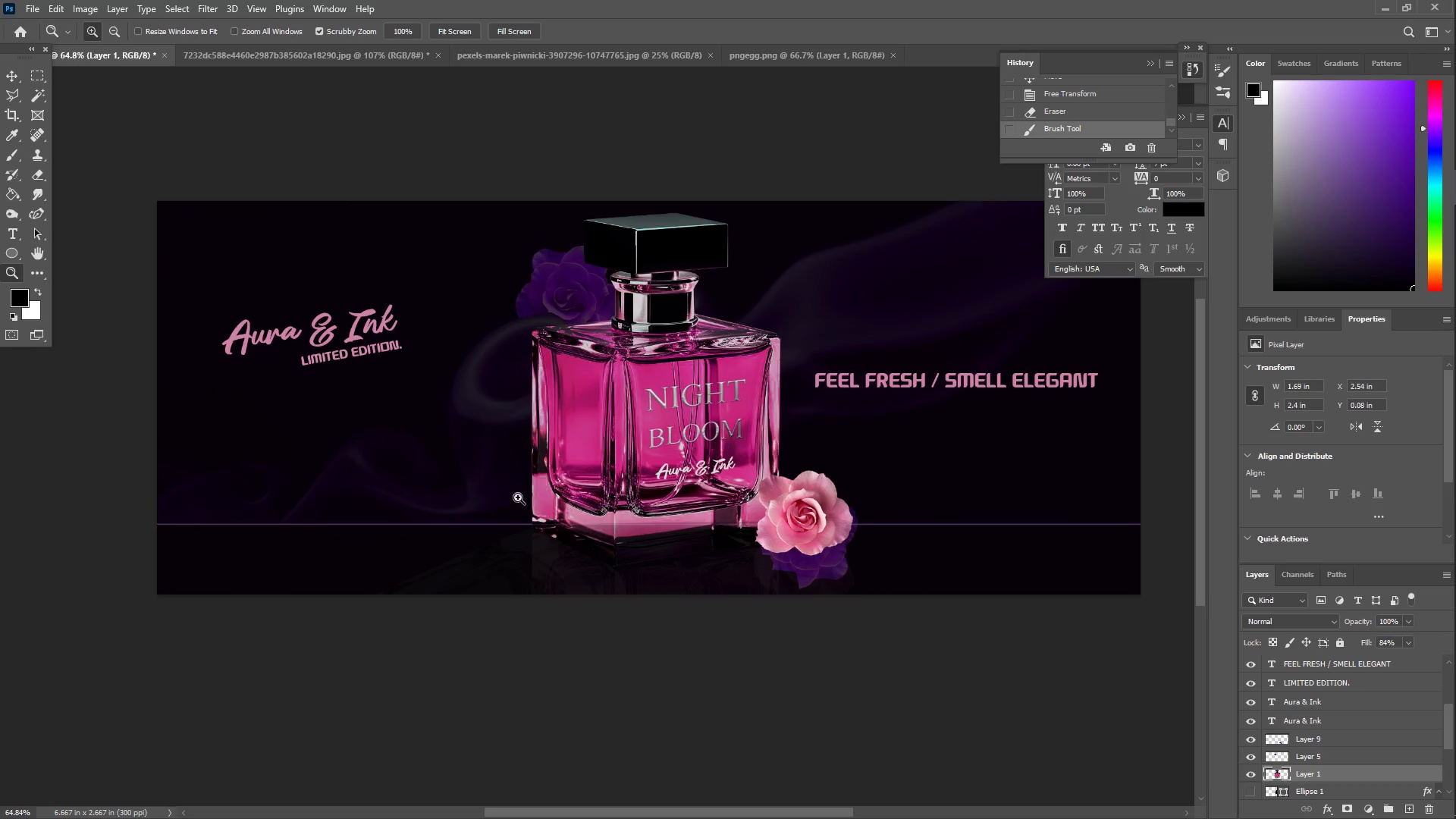 
left_click_drag(start_coordinate=[548, 492], to_coordinate=[580, 498])
 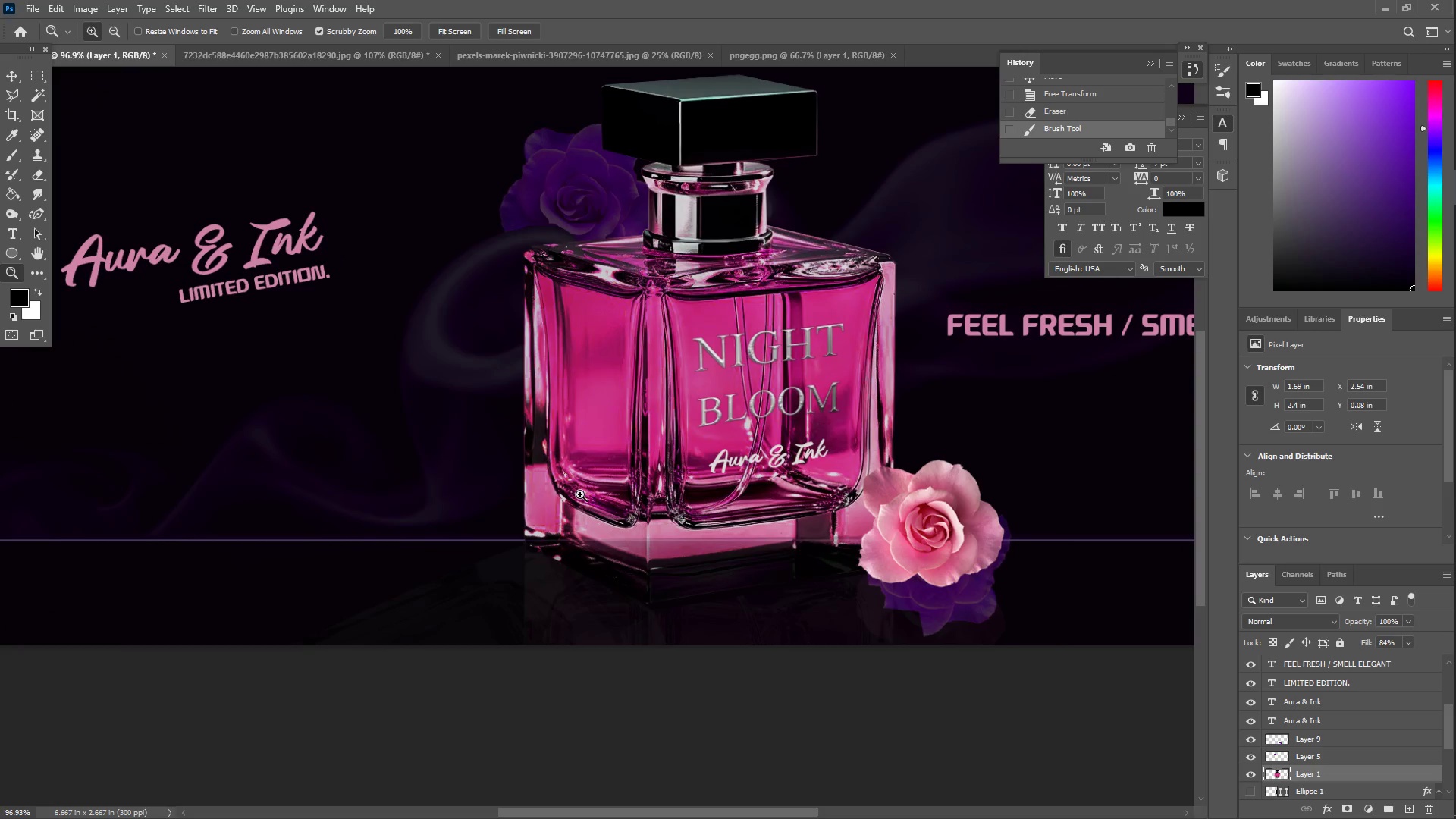 
left_click_drag(start_coordinate=[581, 482], to_coordinate=[554, 466])
 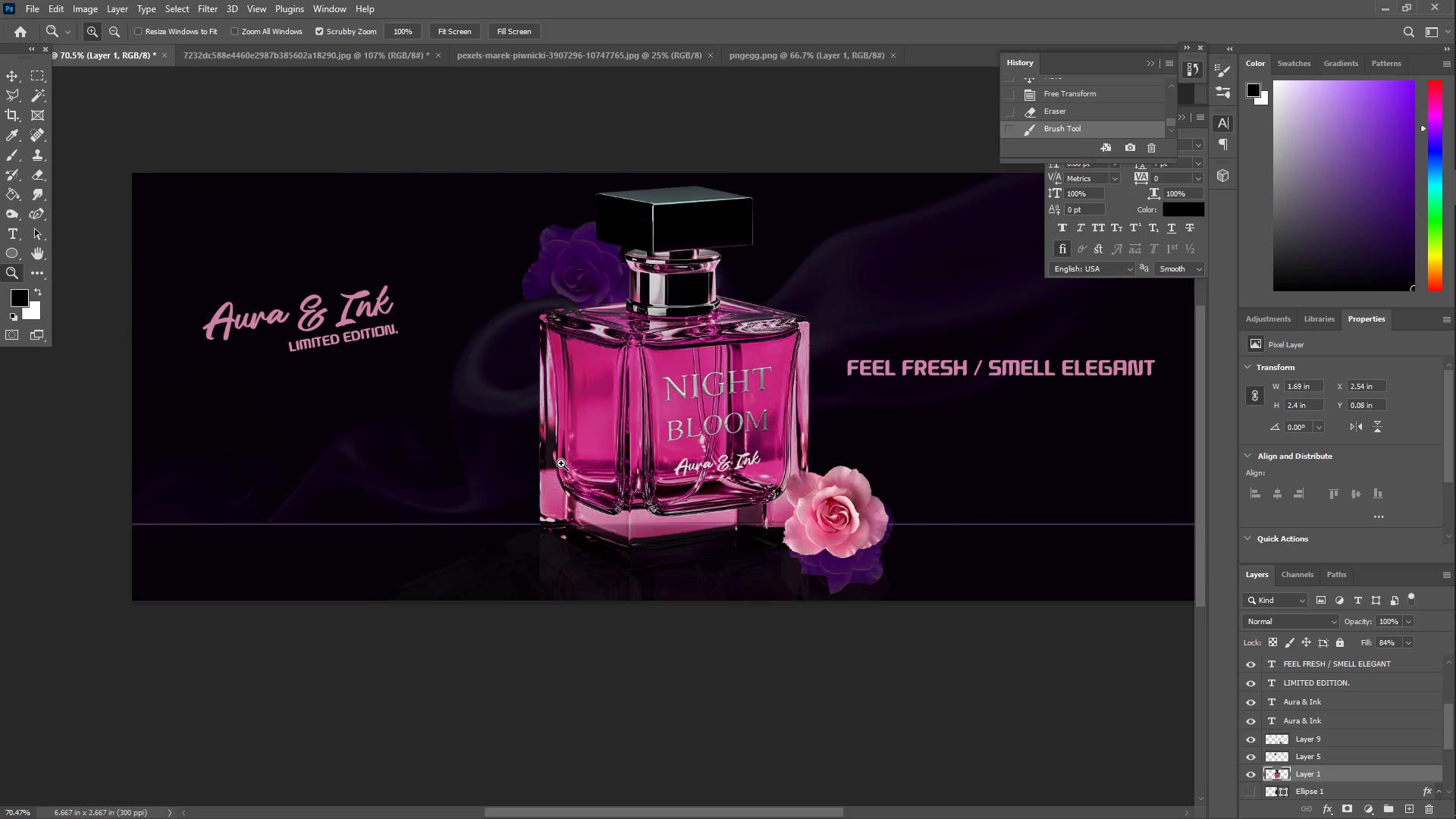 
left_click_drag(start_coordinate=[592, 444], to_coordinate=[608, 444])
 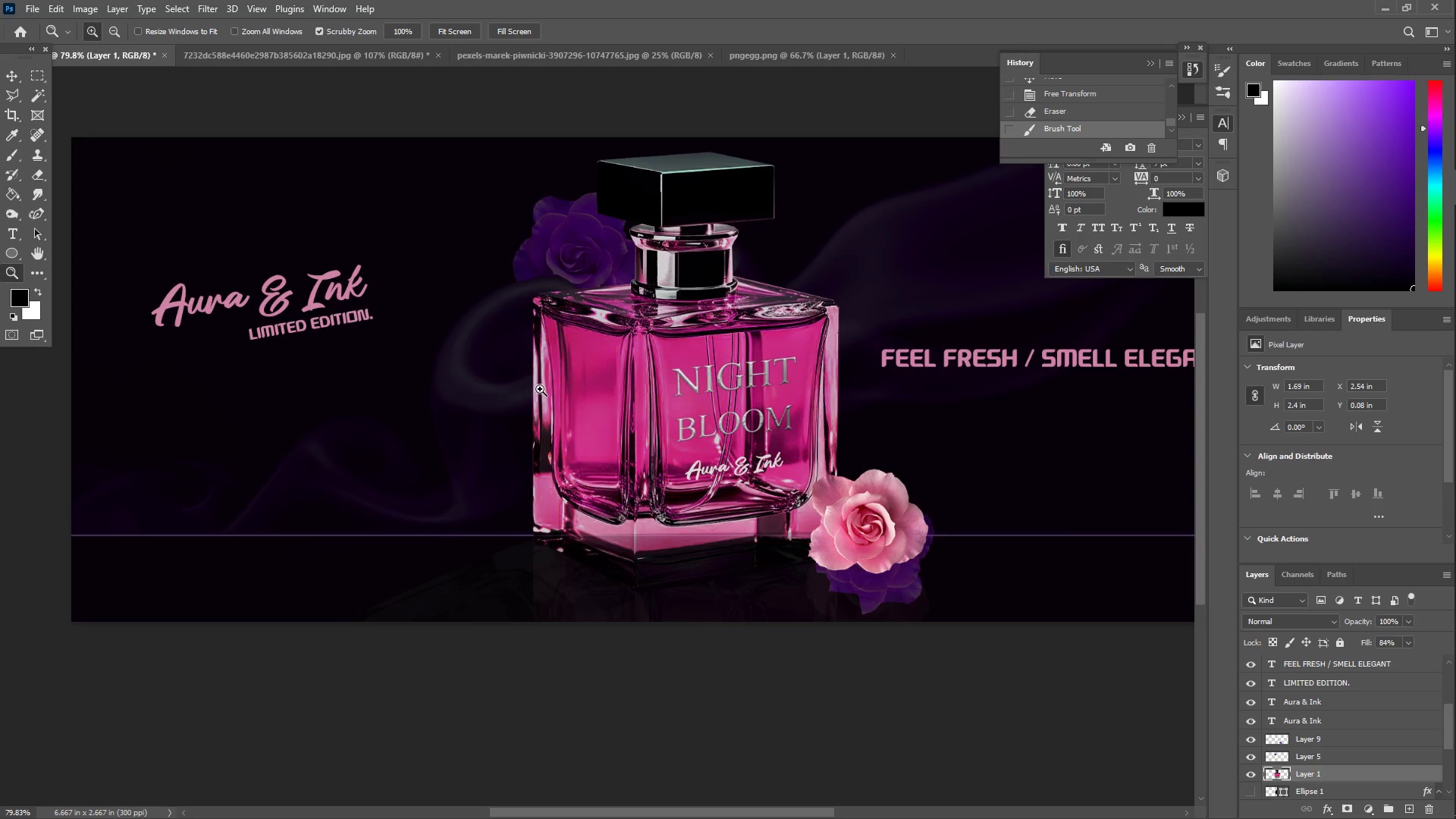 
left_click_drag(start_coordinate=[780, 416], to_coordinate=[723, 403])
 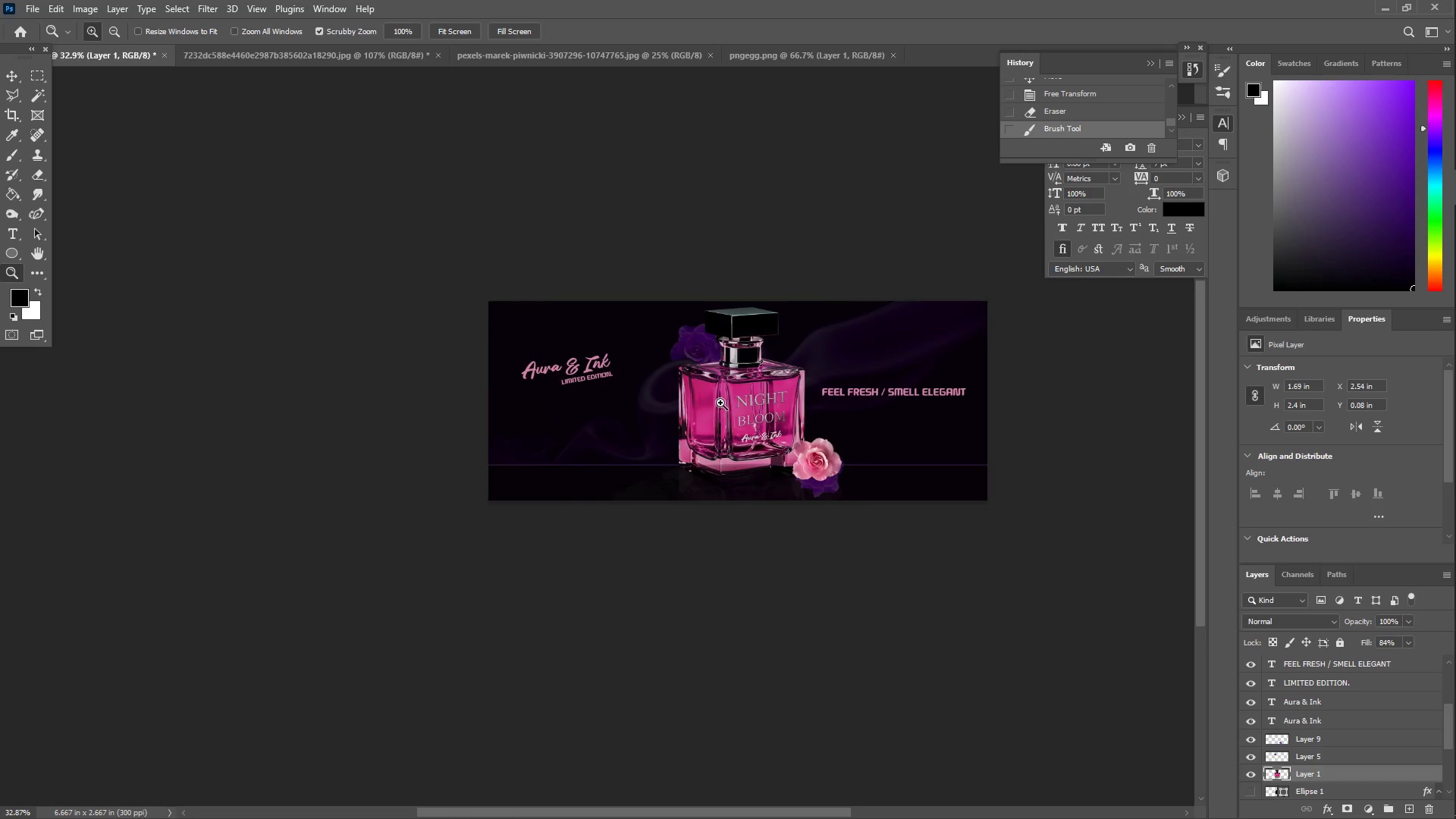 
left_click_drag(start_coordinate=[726, 403], to_coordinate=[763, 402])
 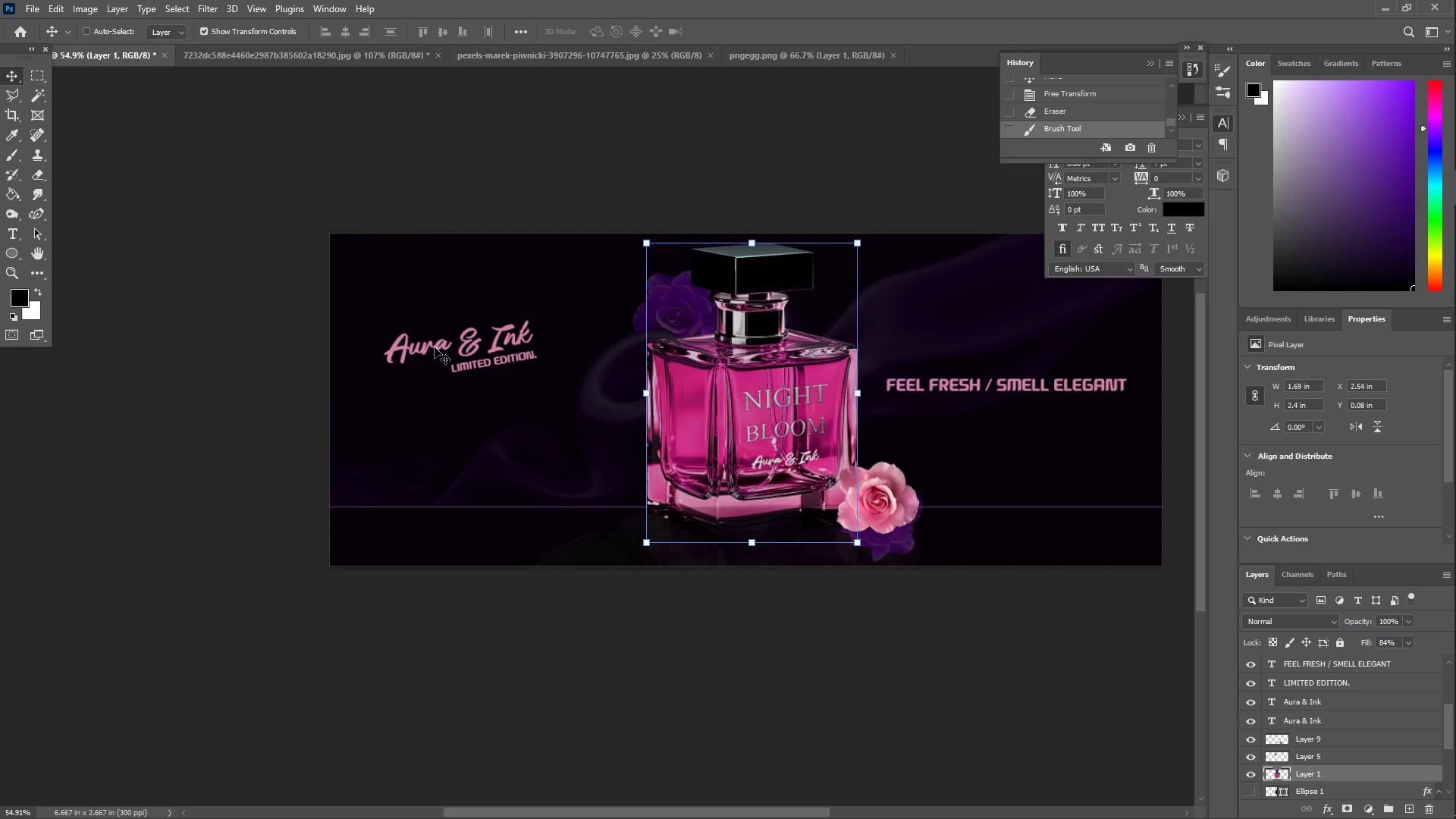 
right_click([422, 344])
 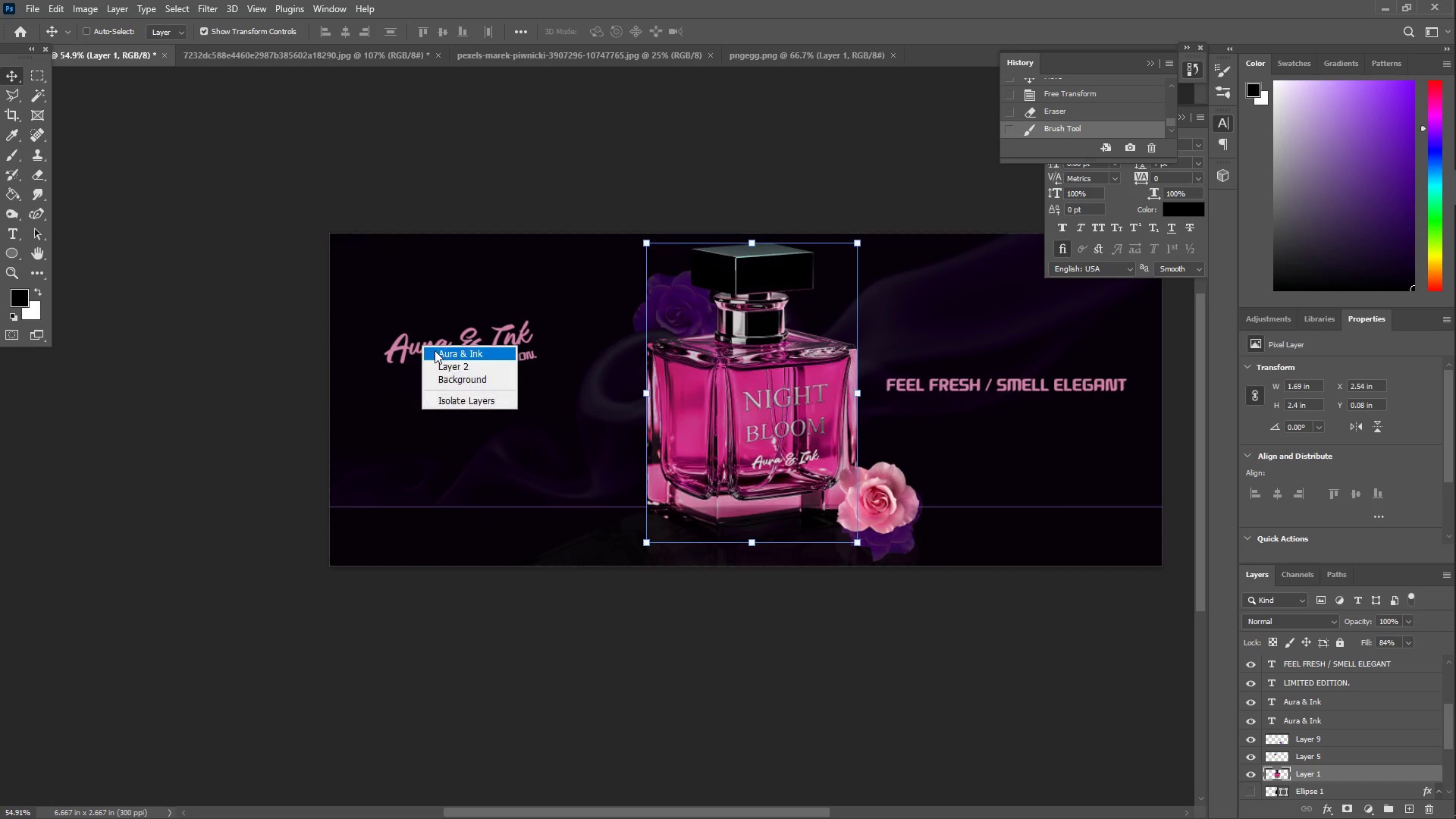 
left_click([435, 350])
 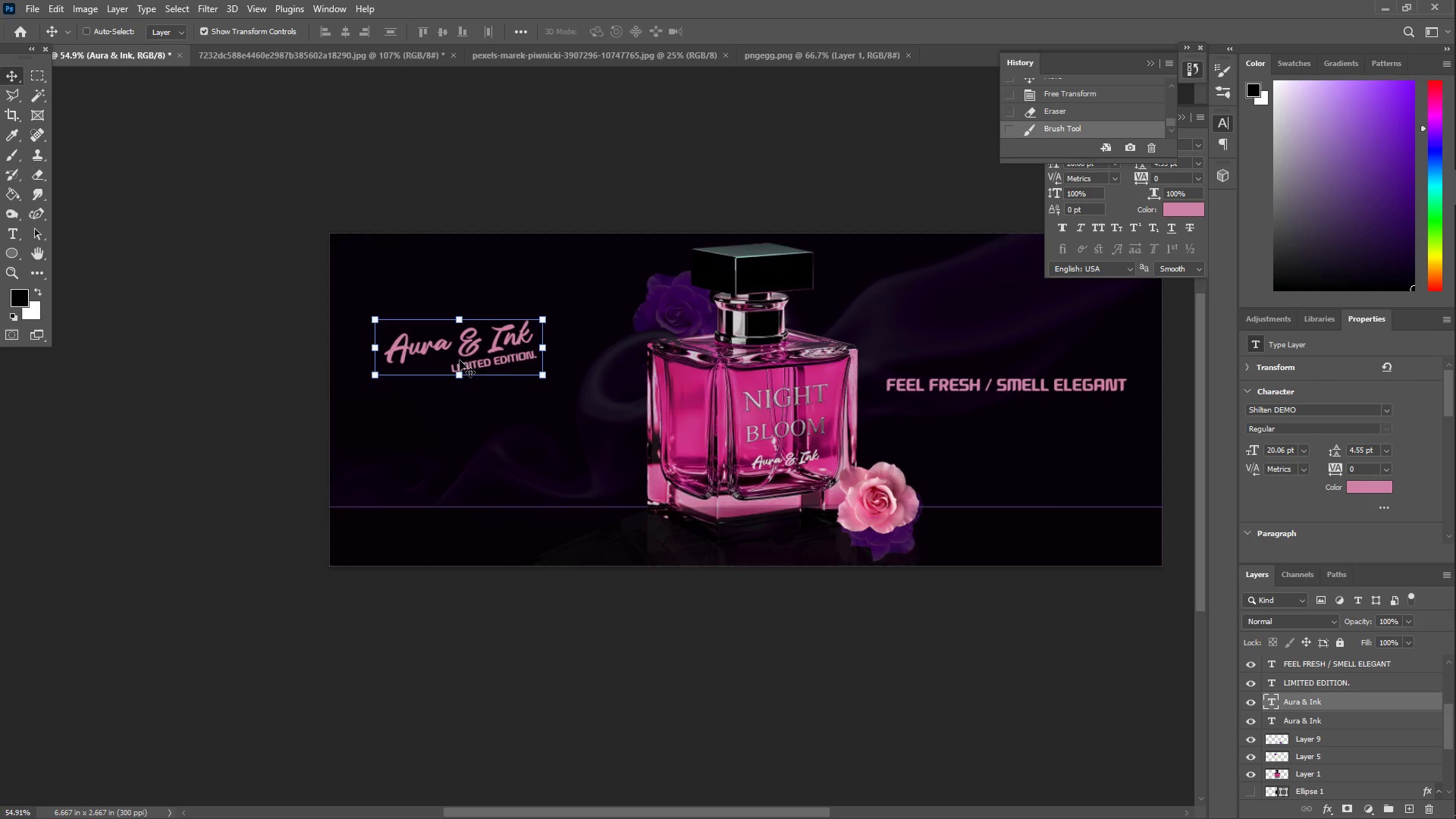 
left_click_drag(start_coordinate=[460, 345], to_coordinate=[488, 305])
 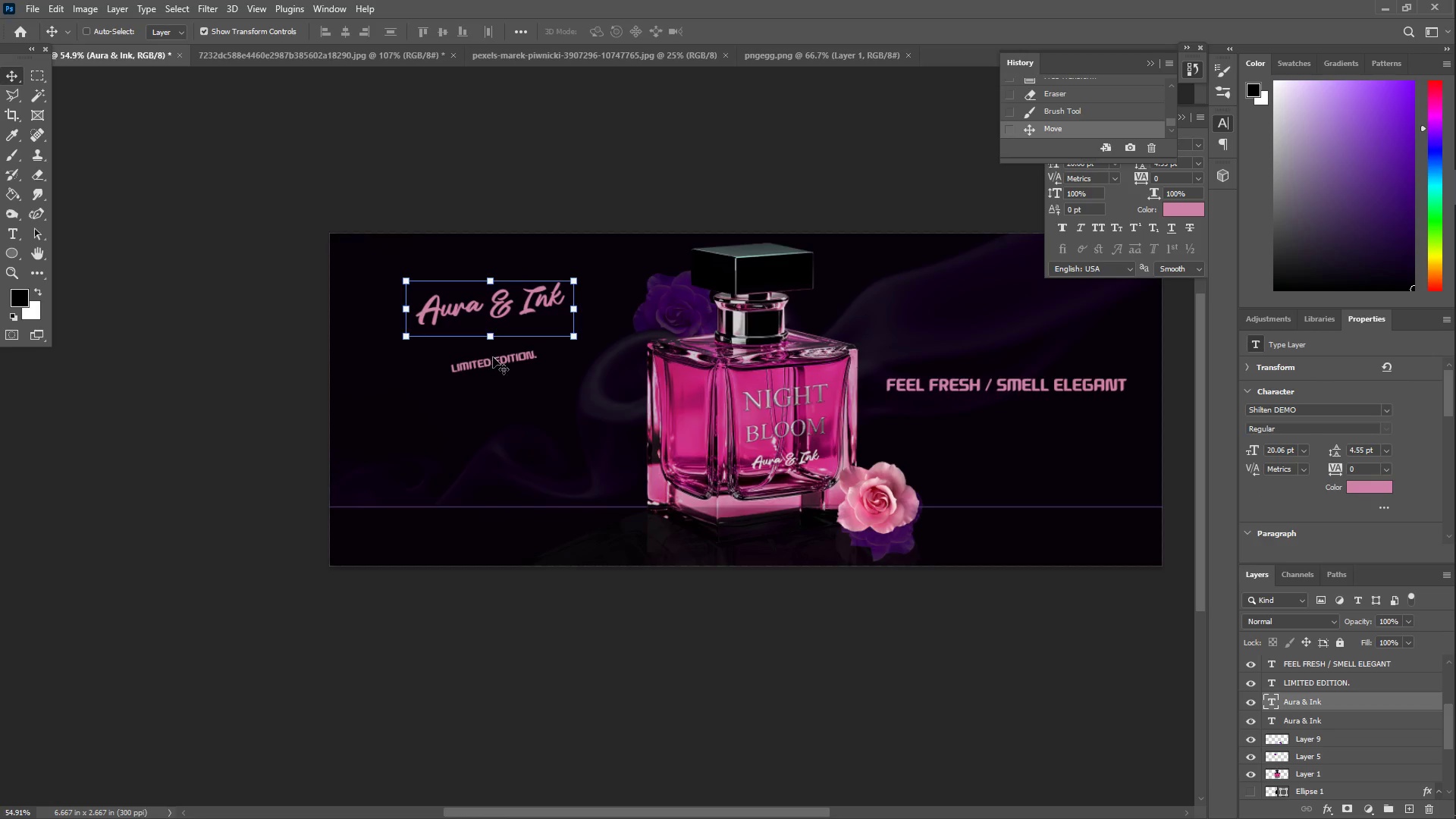 
right_click([496, 361])
 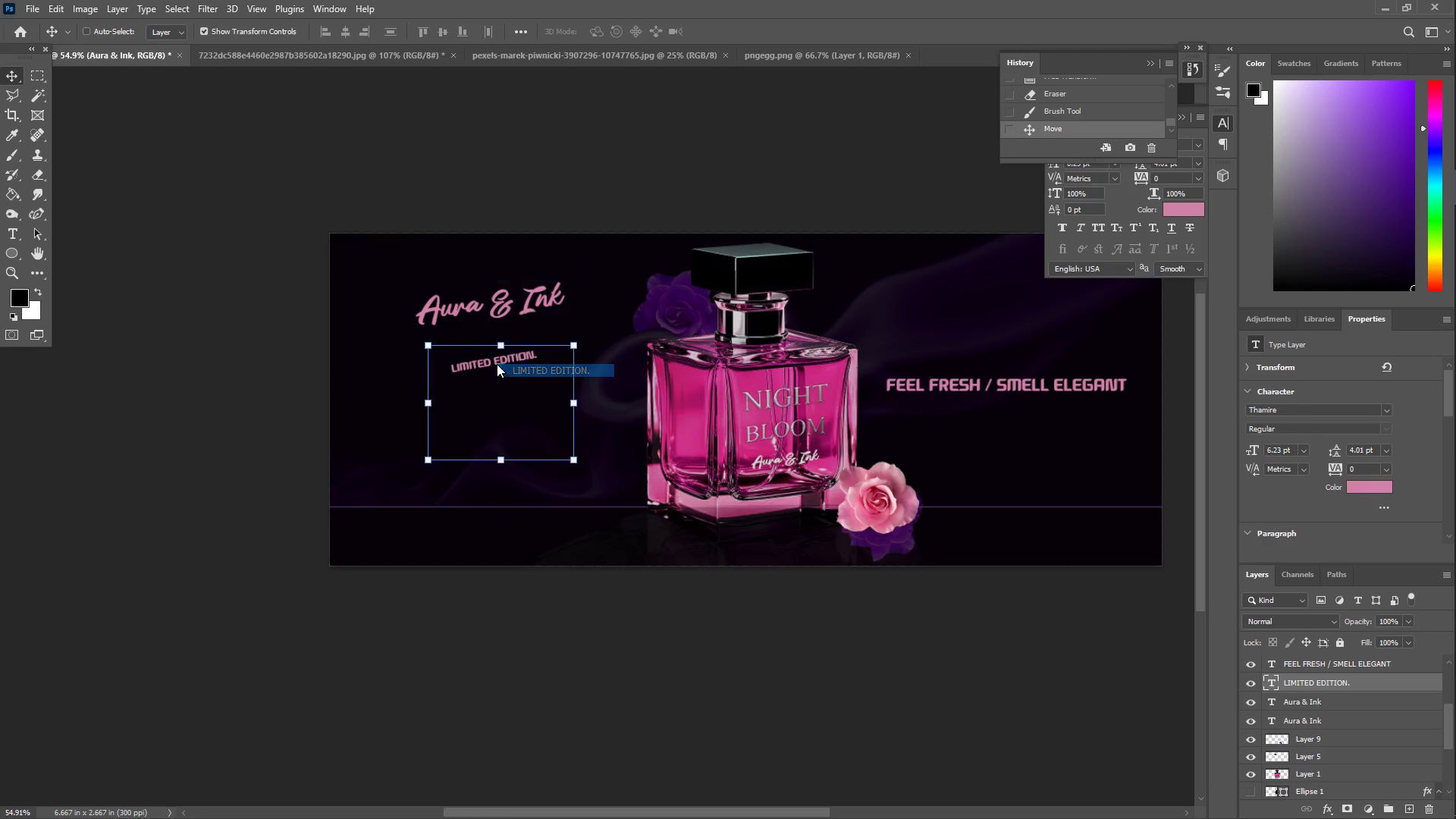 
left_click_drag(start_coordinate=[491, 362], to_coordinate=[505, 330])
 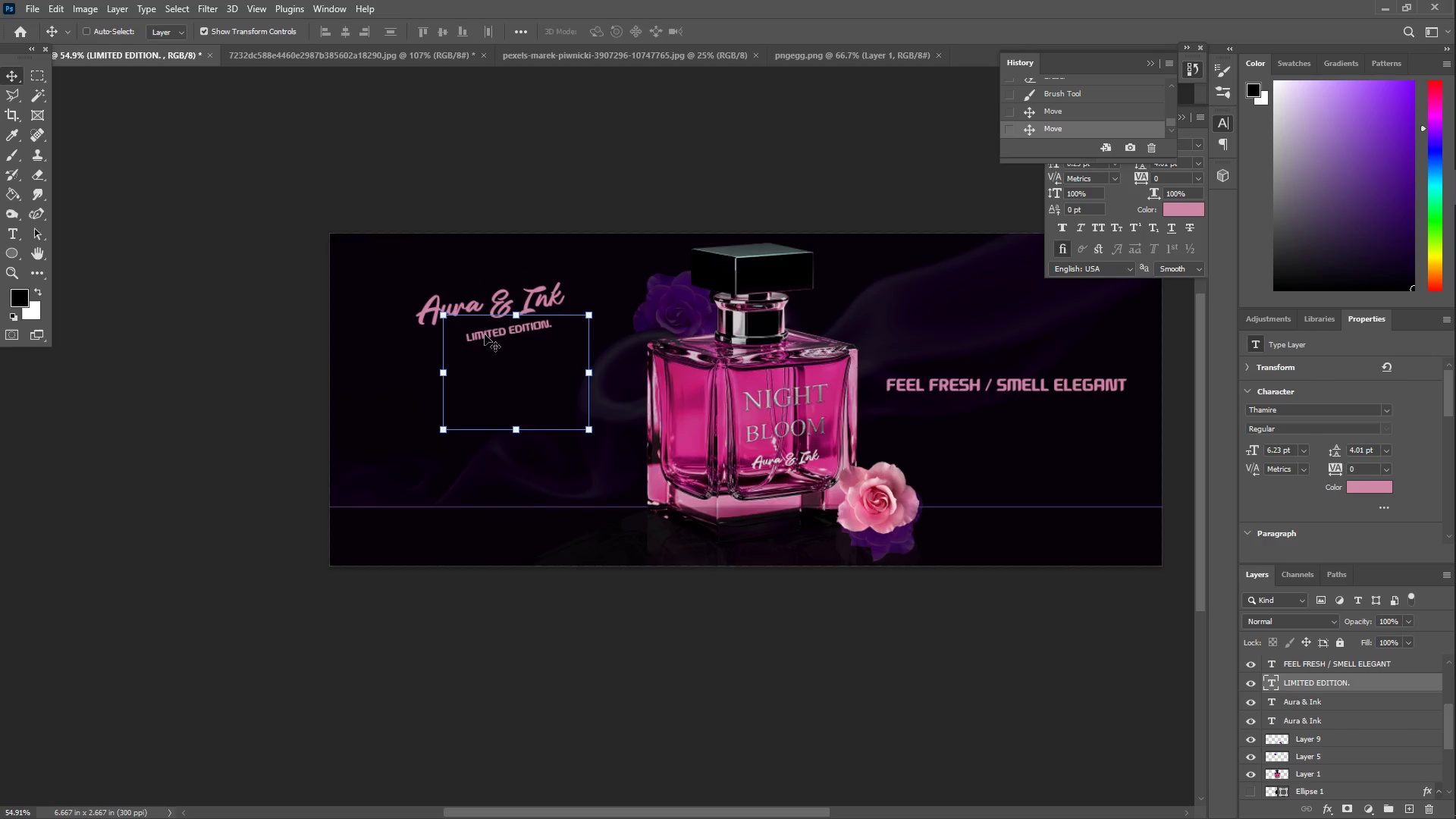 
key(Z)
 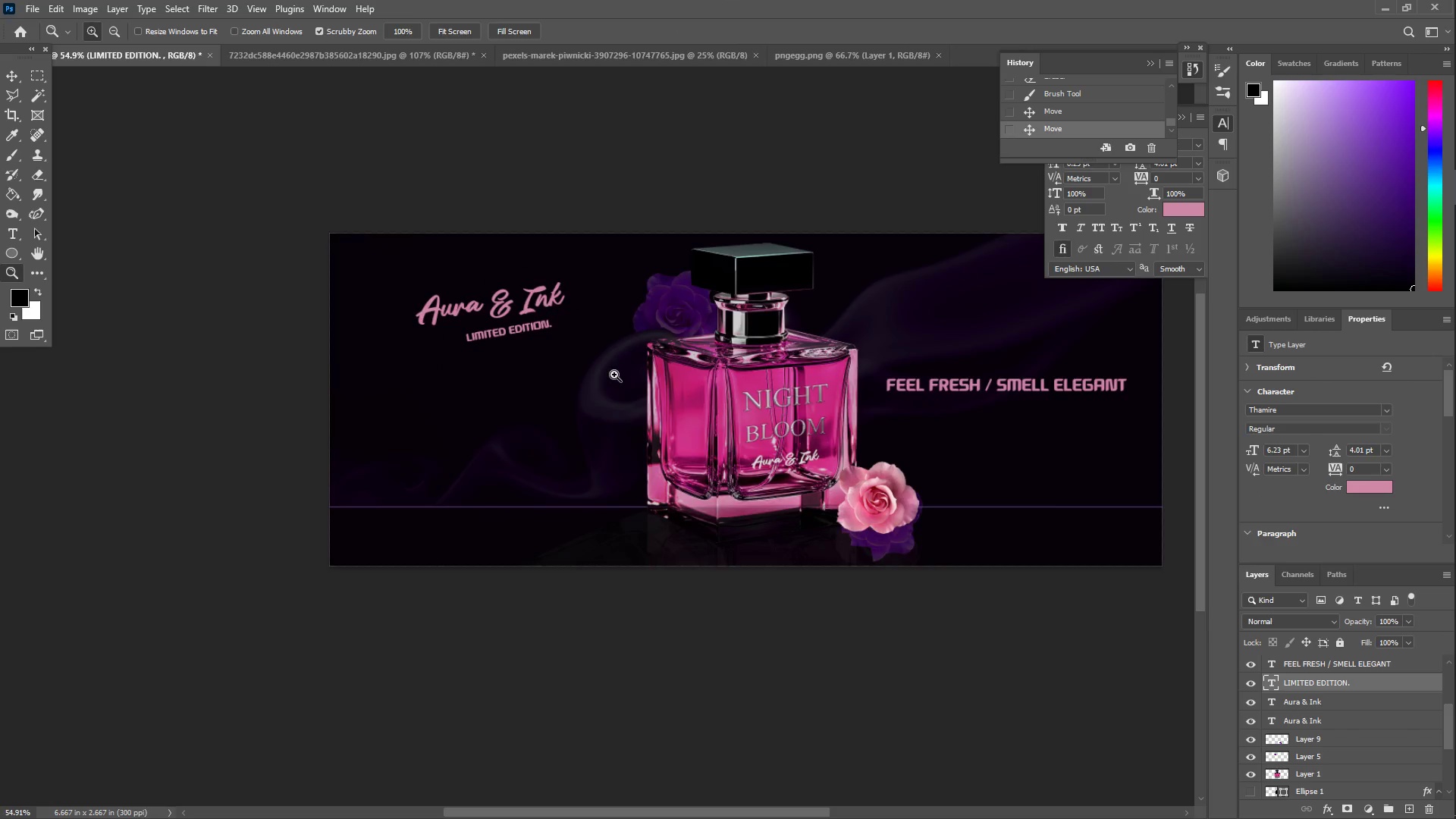 
left_click_drag(start_coordinate=[619, 376], to_coordinate=[566, 384])
 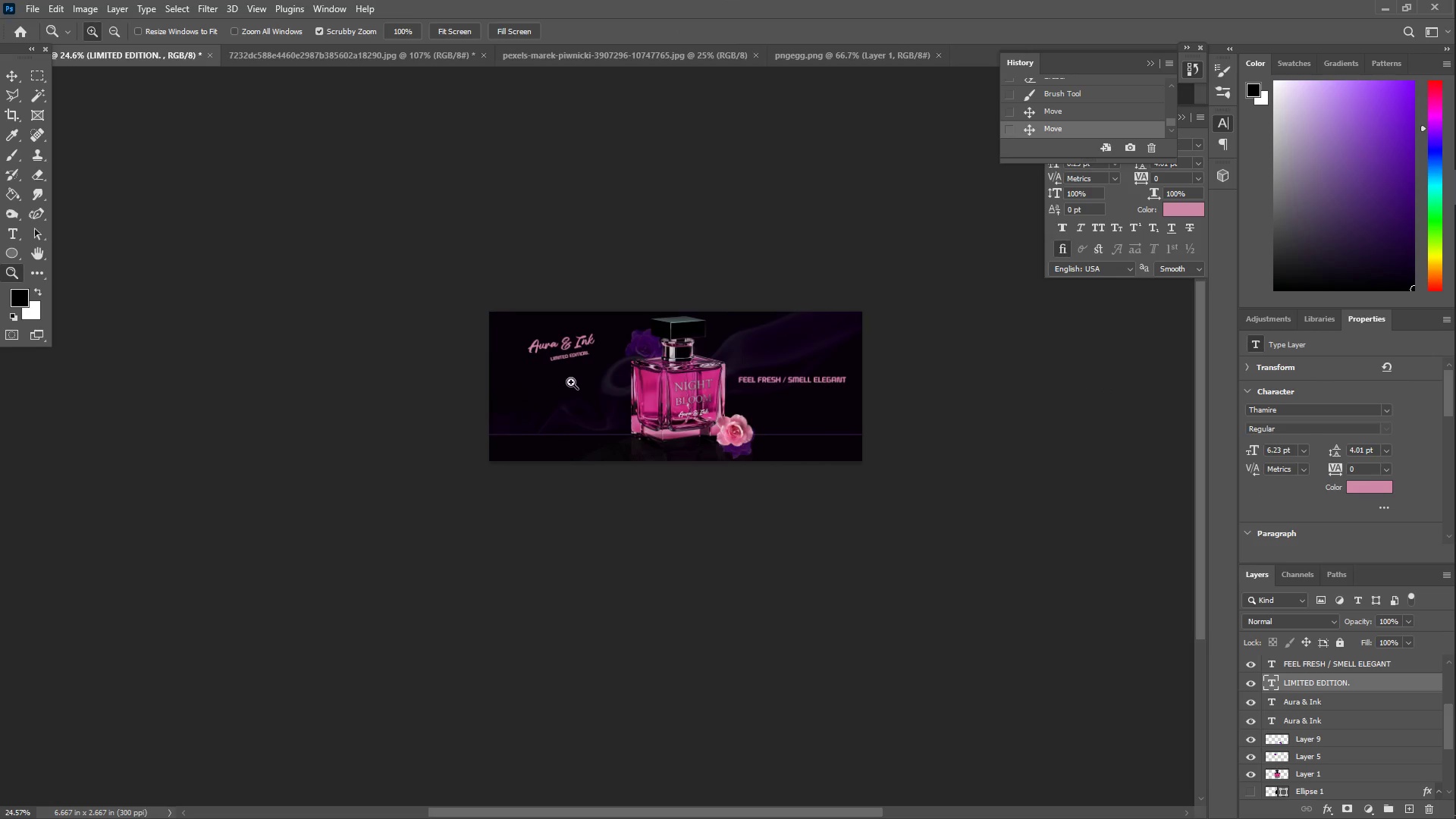 
left_click_drag(start_coordinate=[588, 381], to_coordinate=[620, 392])
 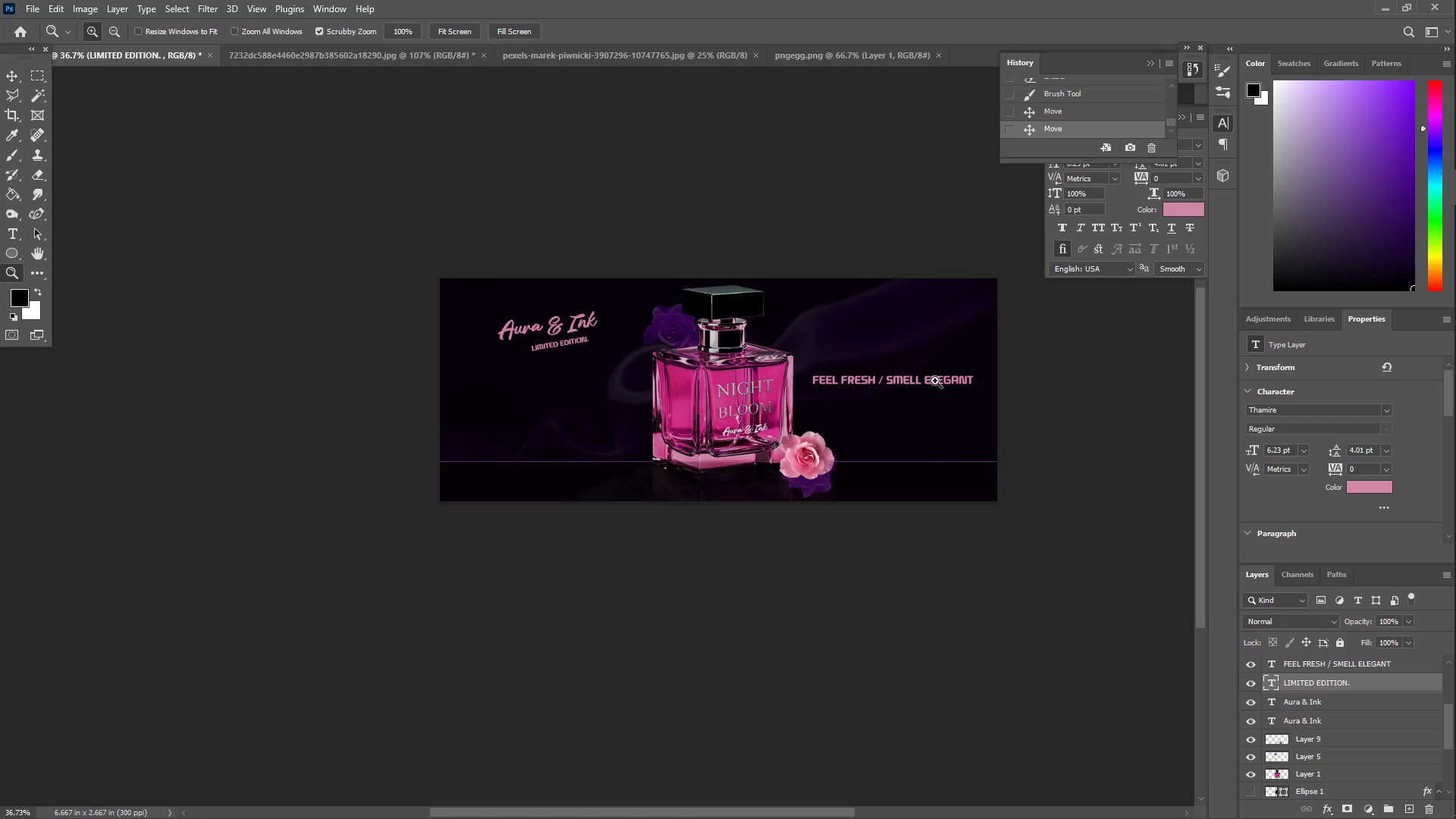 
key(T)
 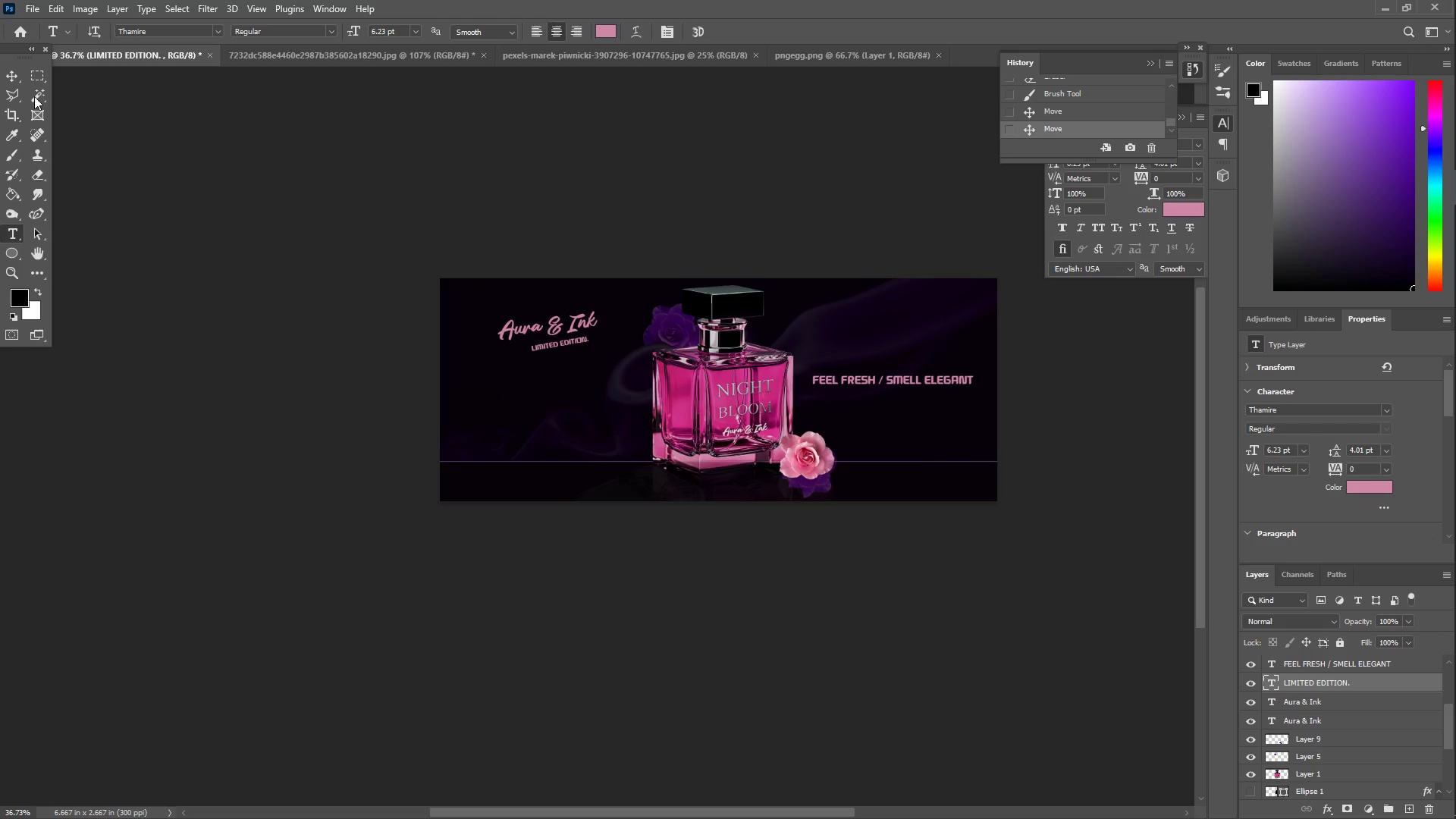 
left_click([9, 74])
 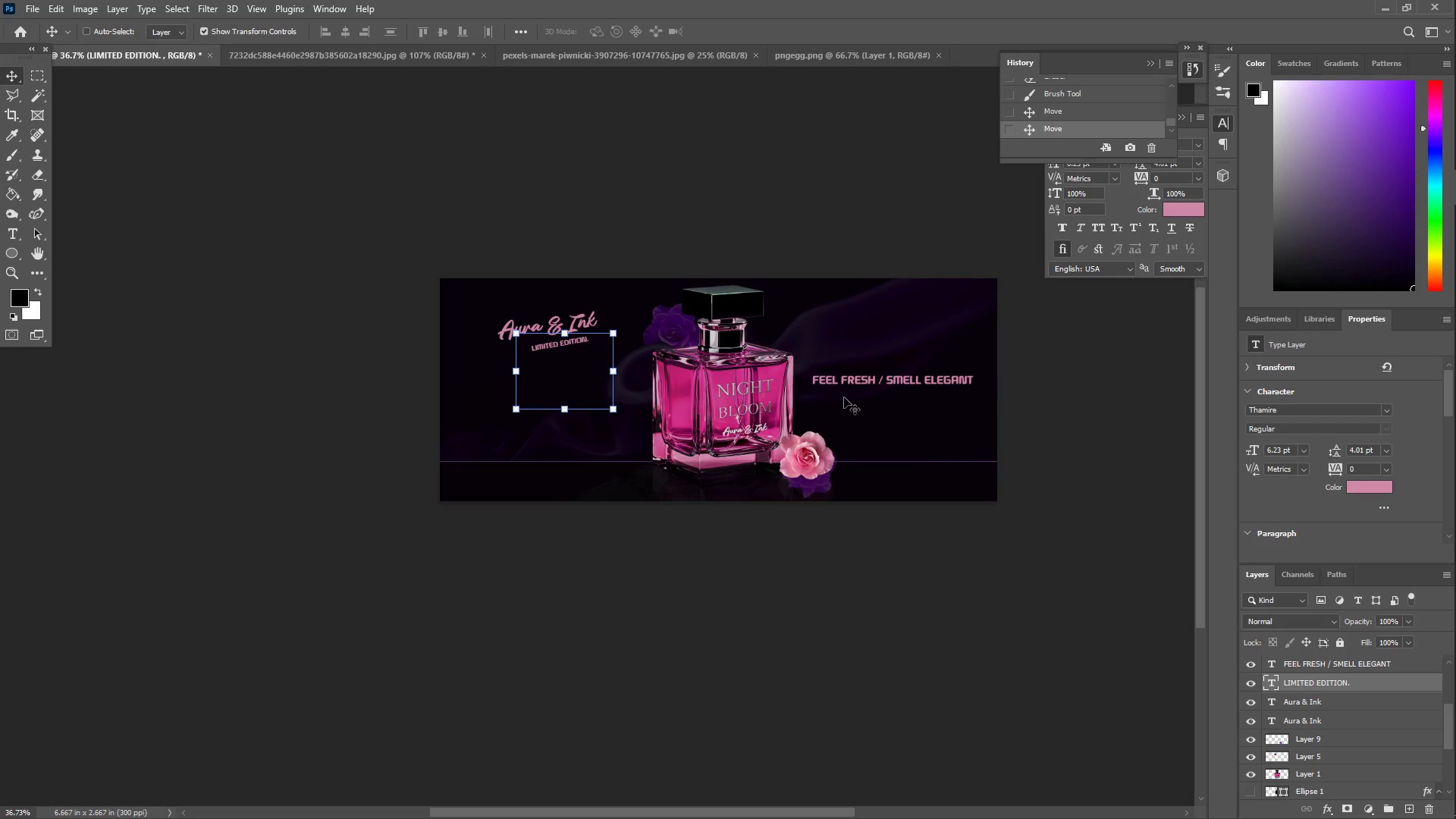 
right_click([840, 381])
 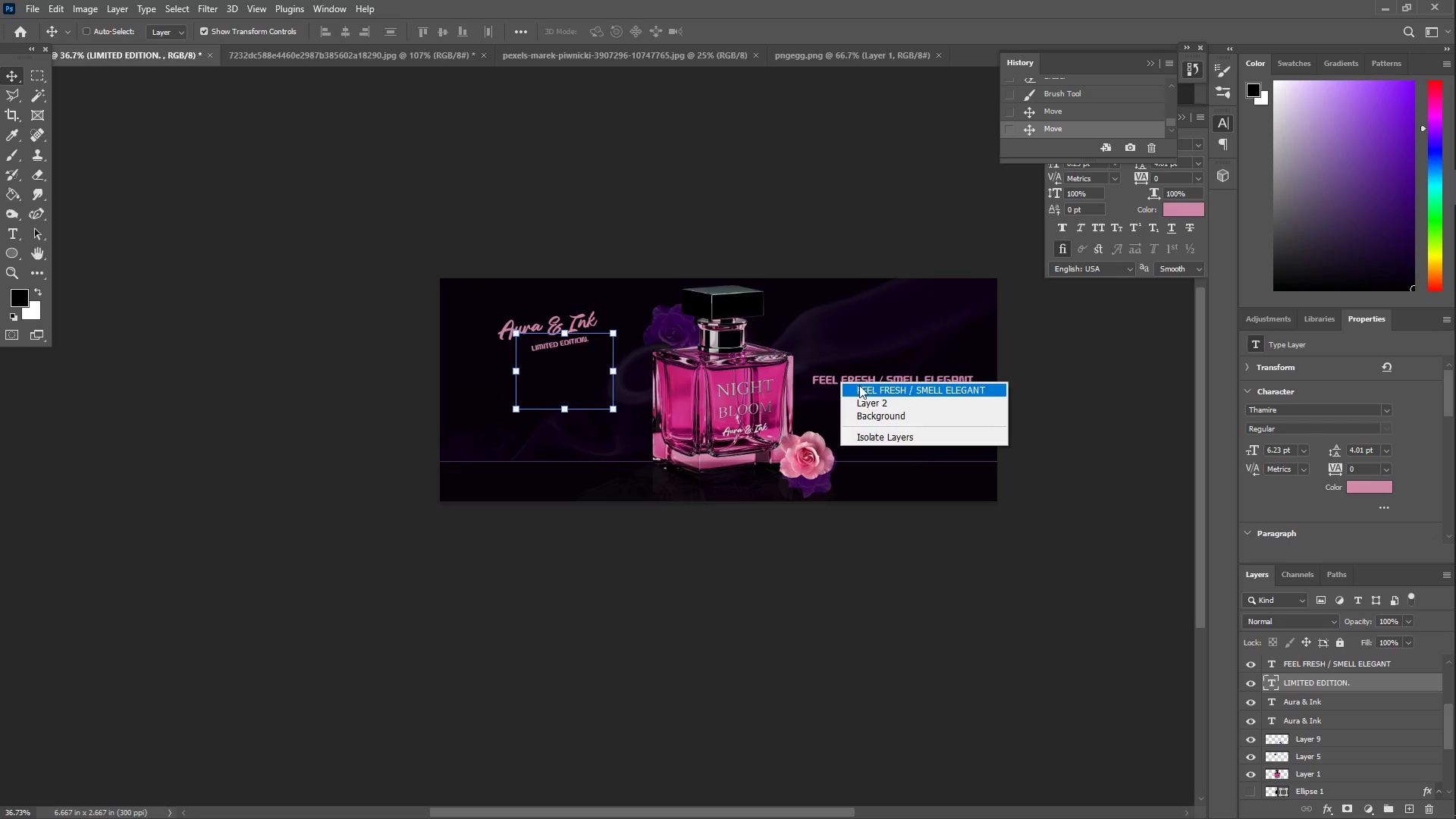 
left_click([859, 385])
 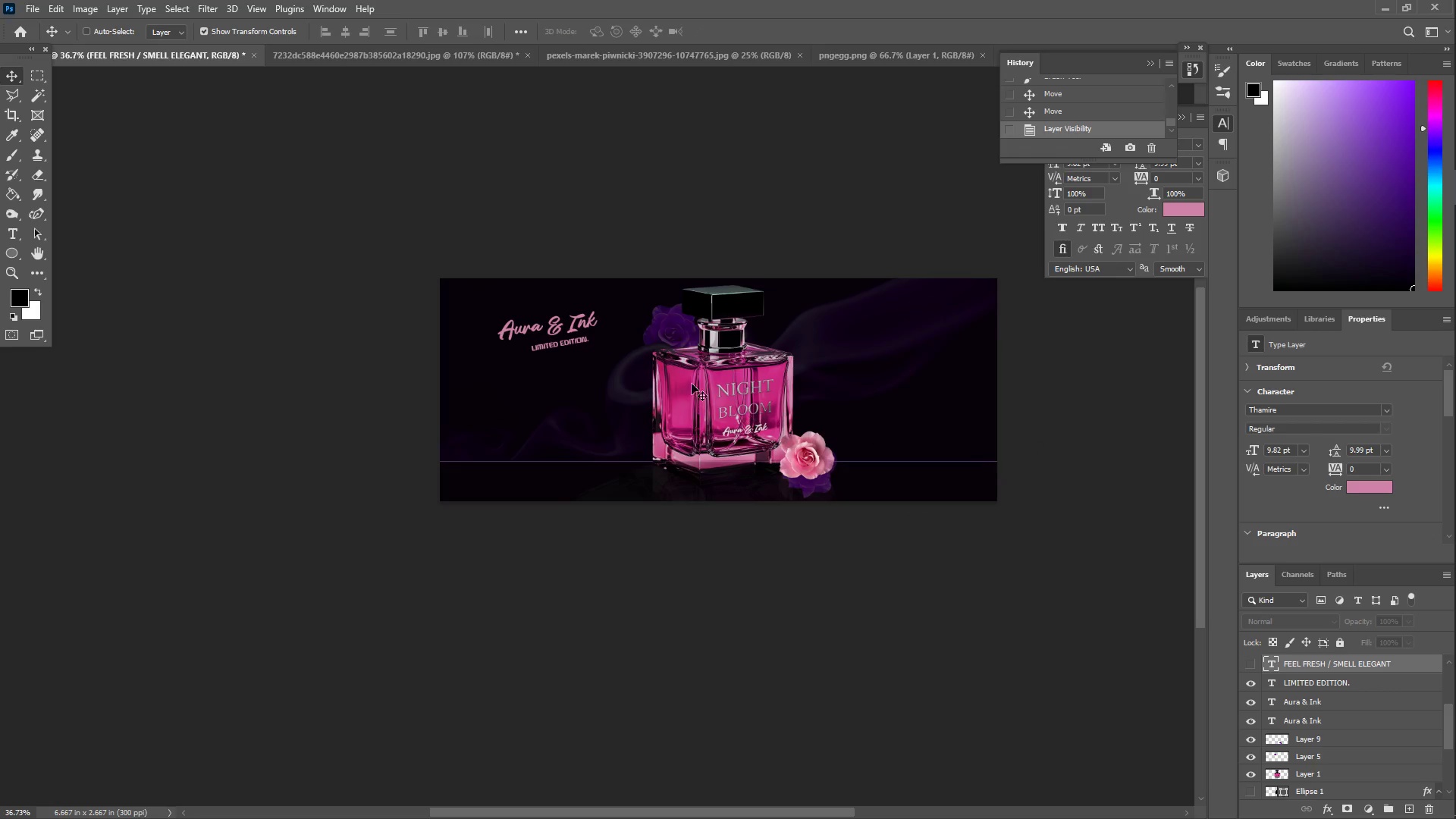 
right_click([542, 330])
 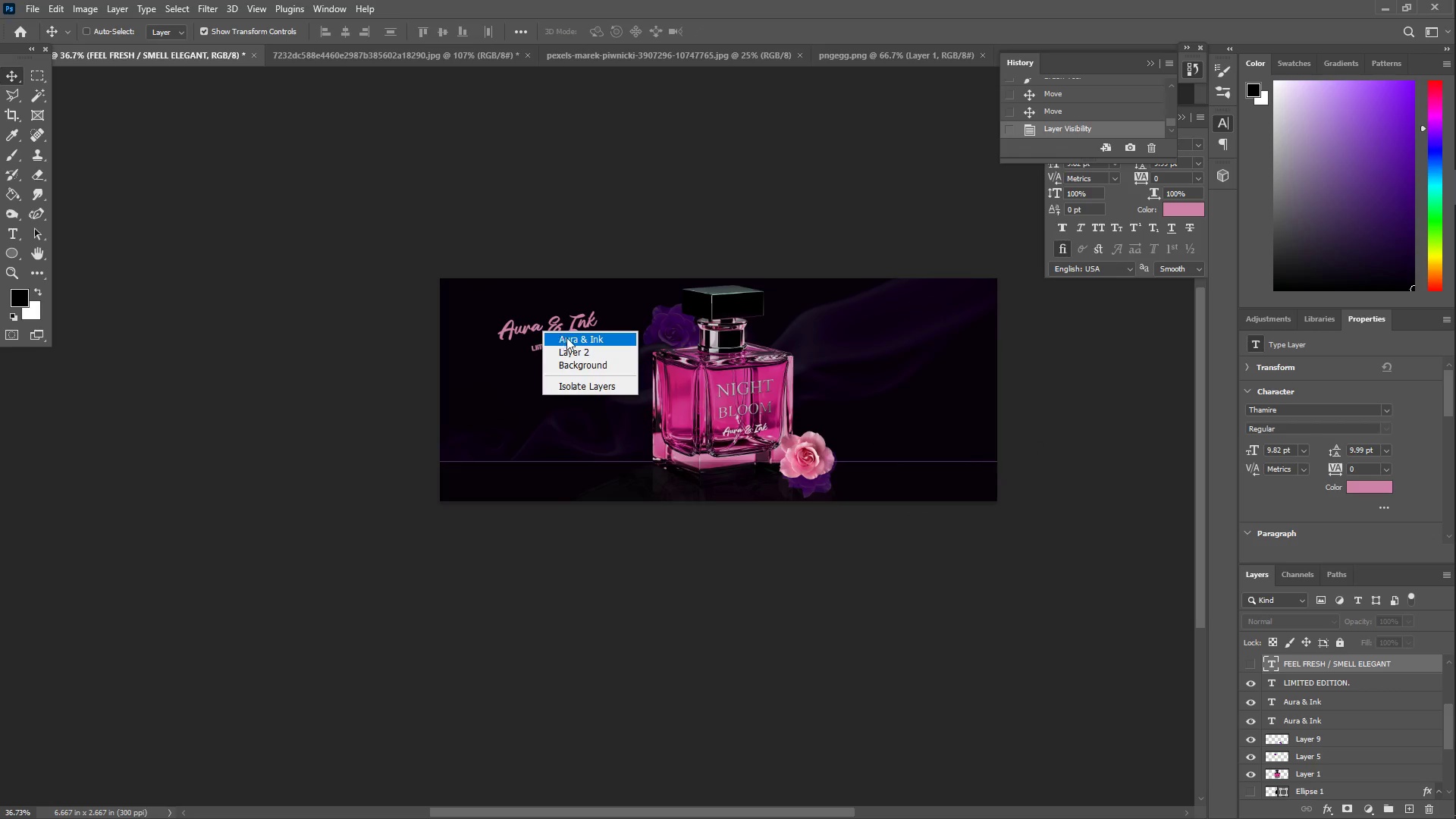 
hold_key(key=ShiftLeft, duration=1.38)
left_click([582, 350])
 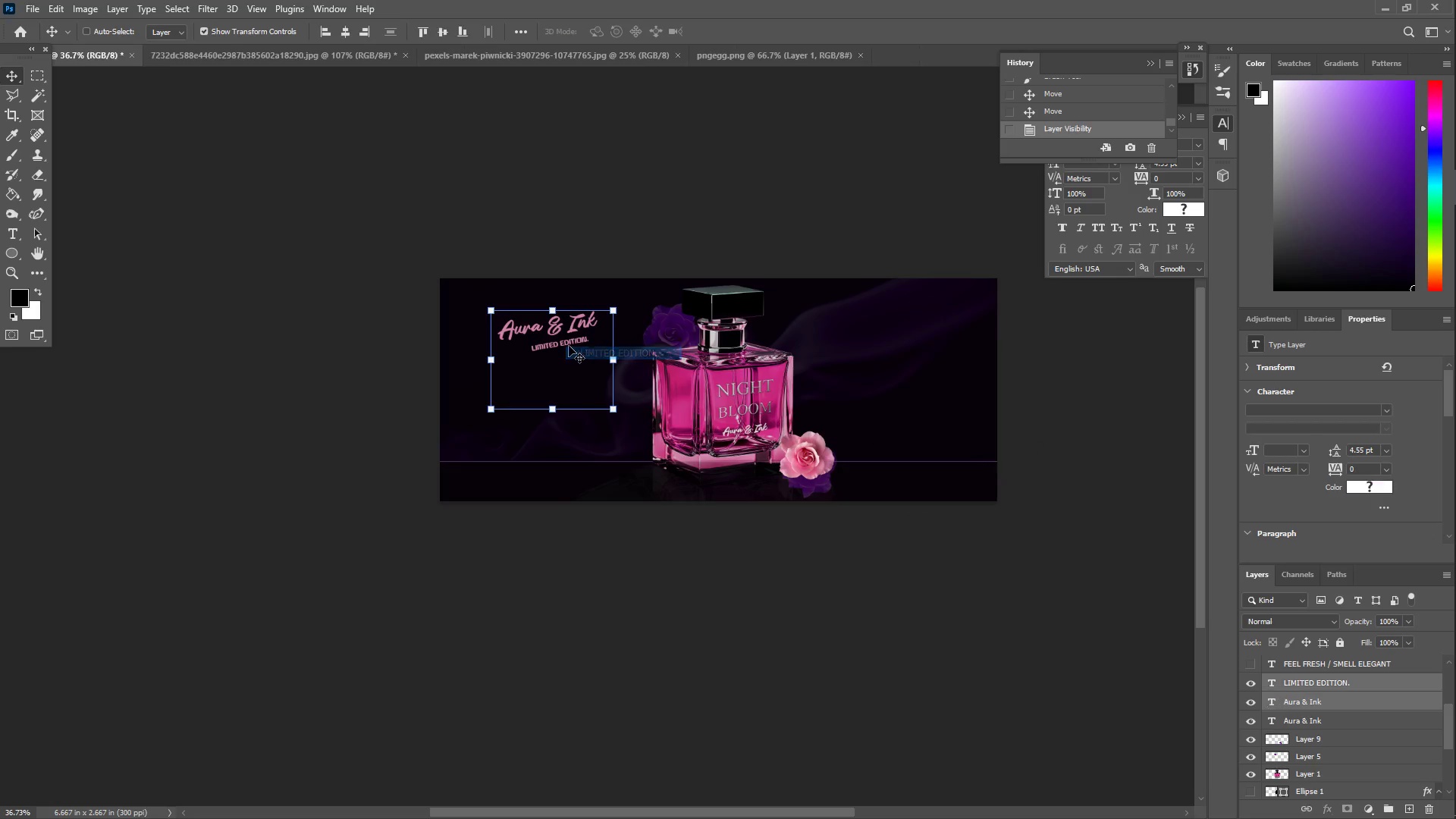 
left_click_drag(start_coordinate=[566, 343], to_coordinate=[567, 384])
 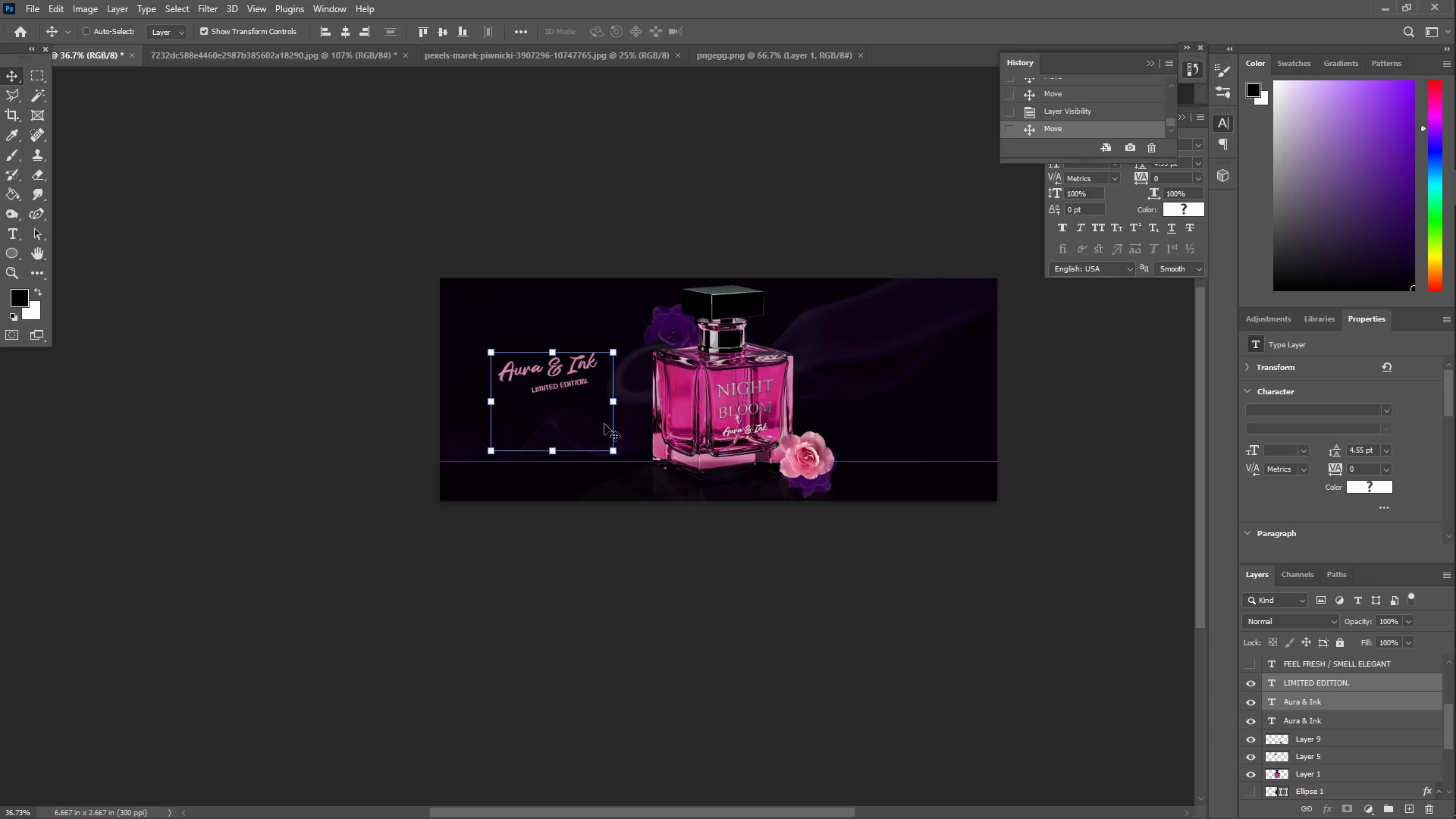 
key(Z)
 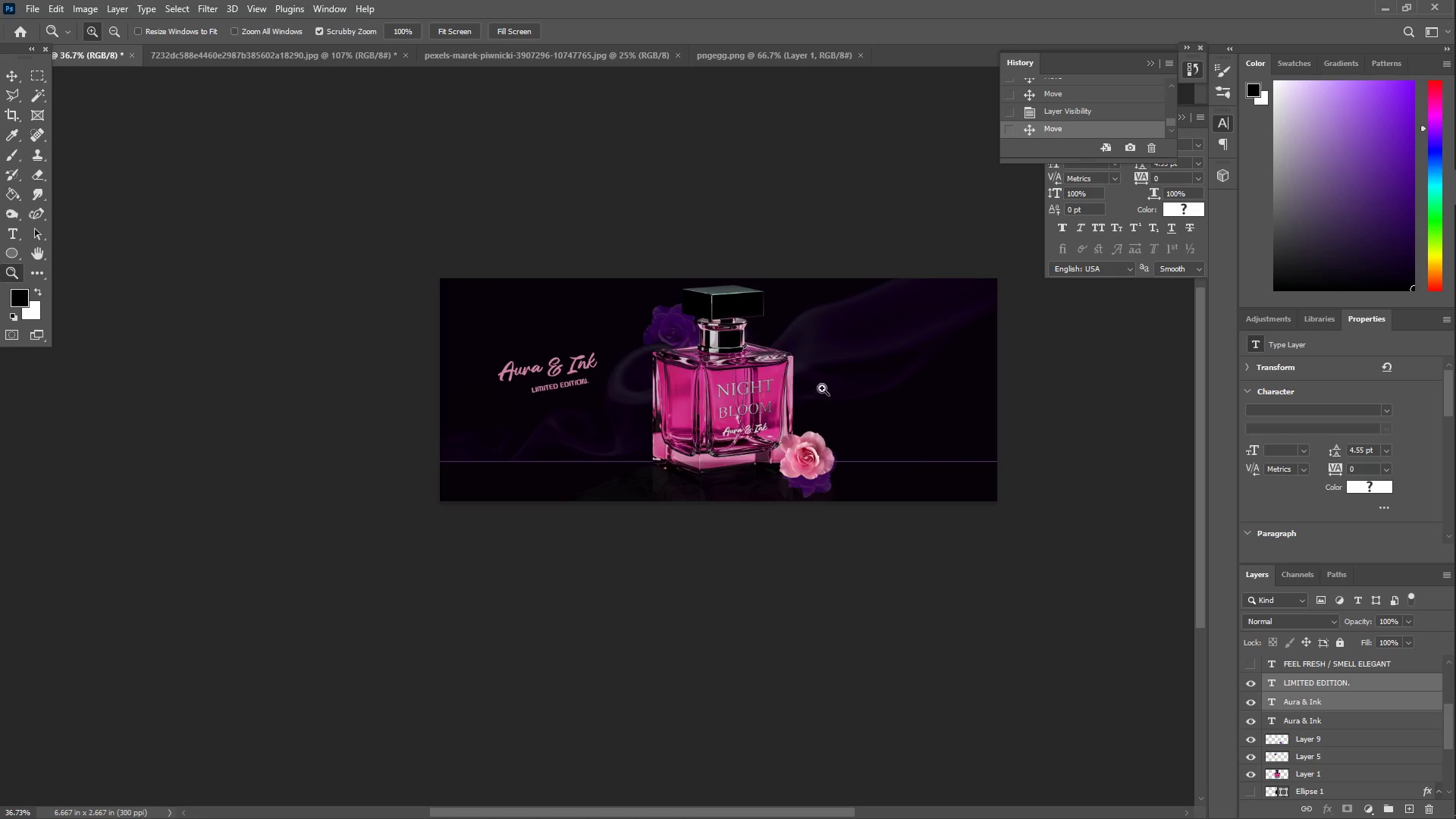 
left_click_drag(start_coordinate=[830, 383], to_coordinate=[789, 369])
 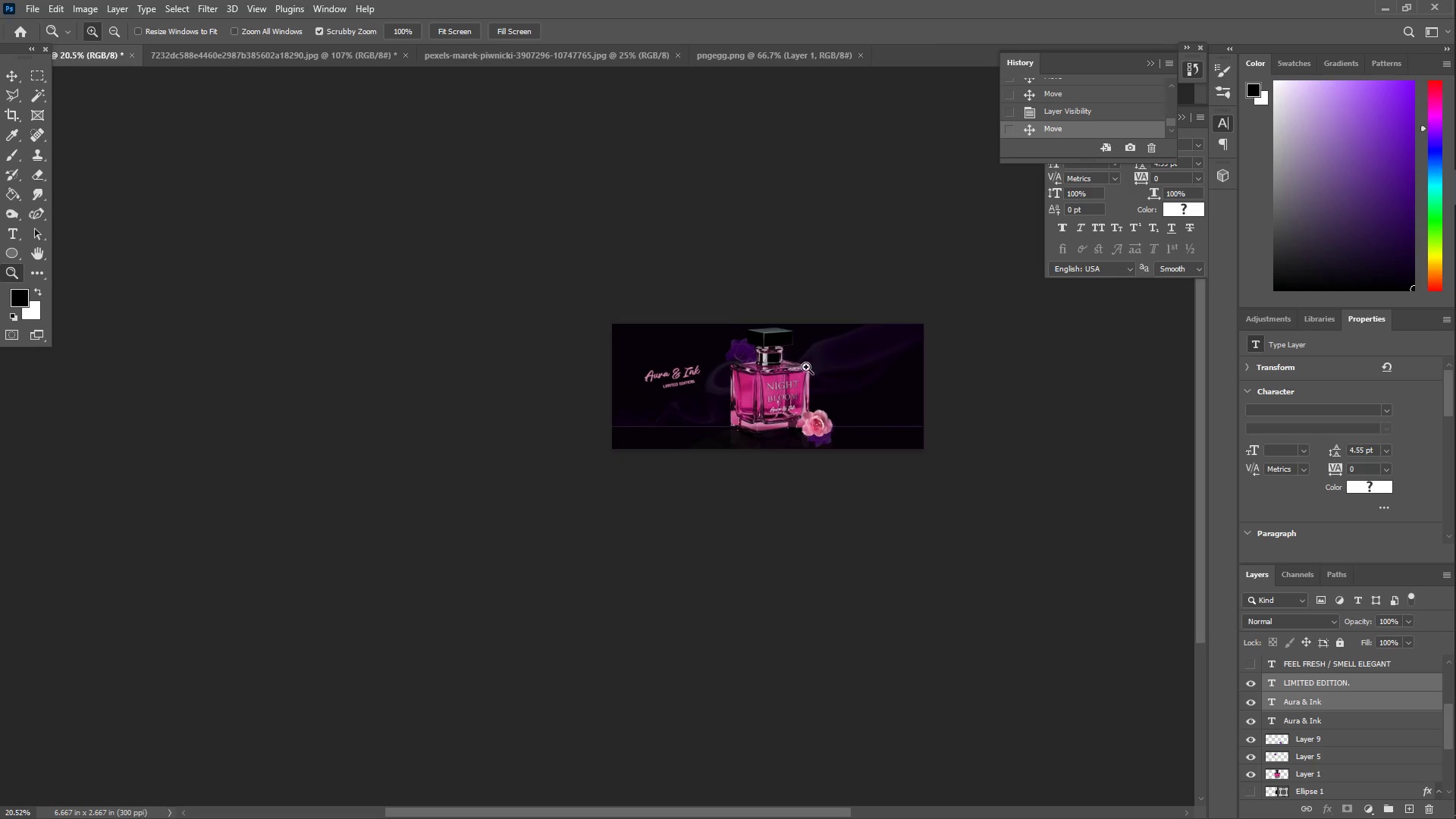 
left_click_drag(start_coordinate=[814, 367], to_coordinate=[864, 372])
 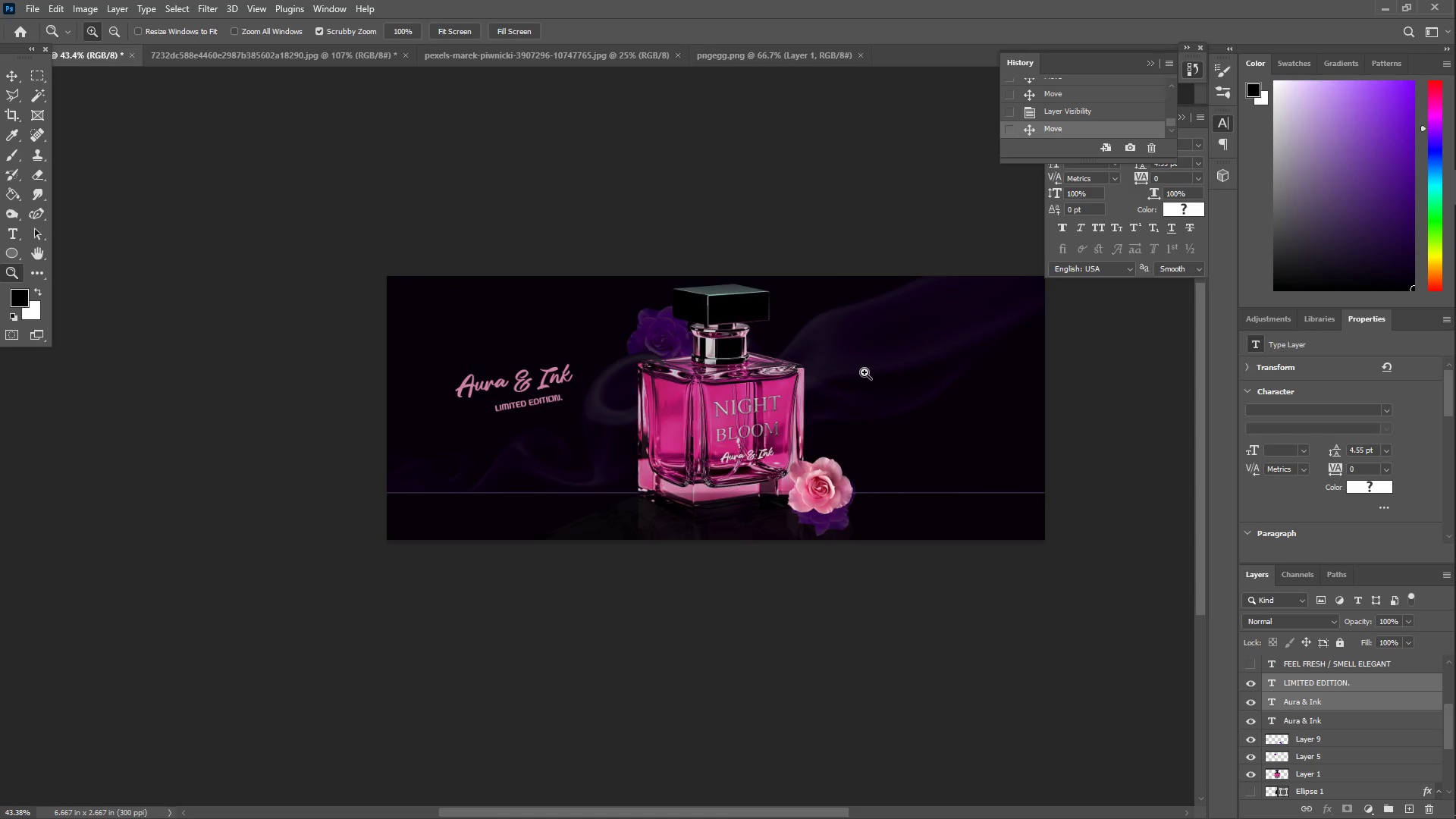 
wait(10.72)
 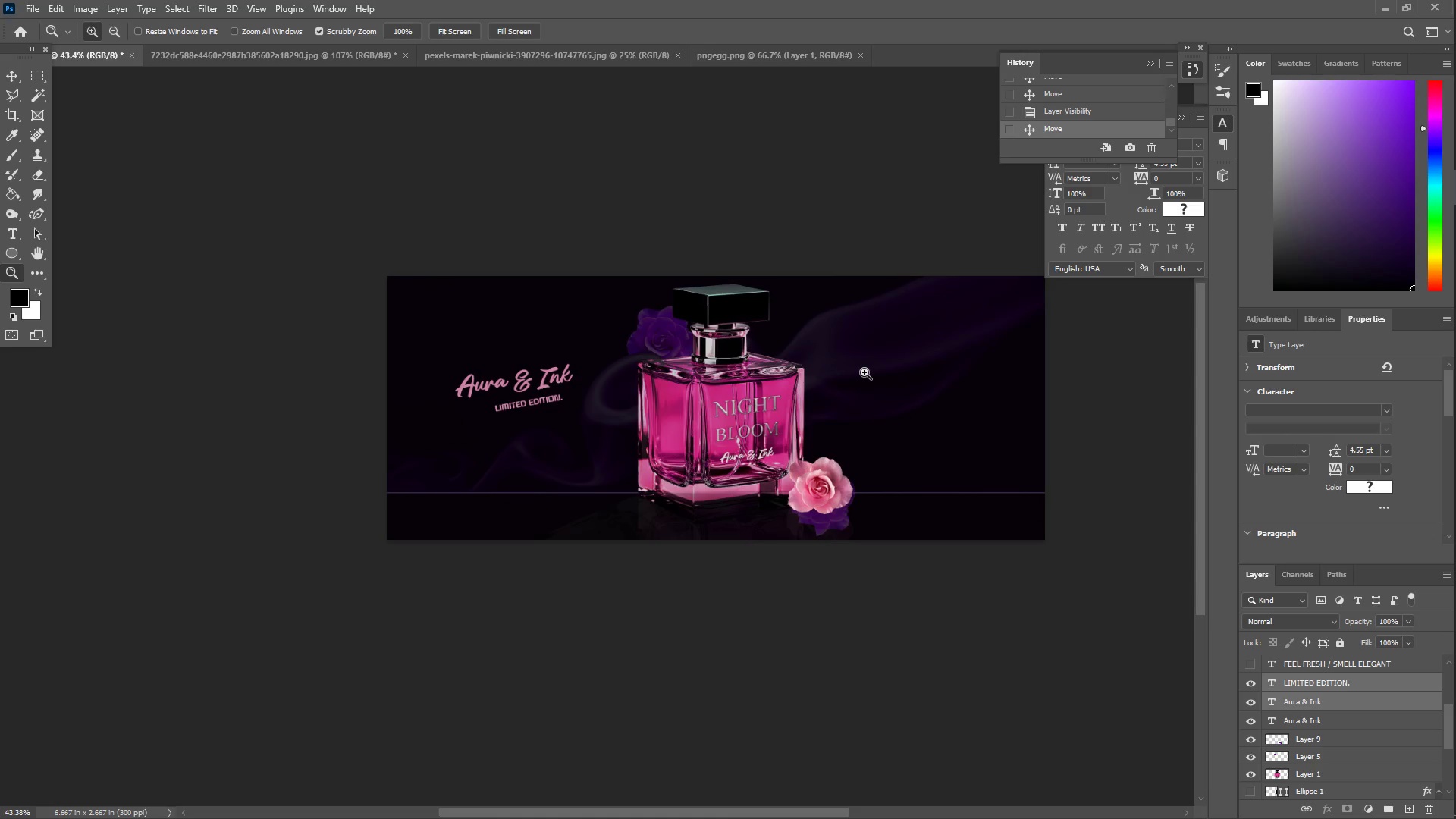 
left_click_drag(start_coordinate=[900, 381], to_coordinate=[946, 397])
 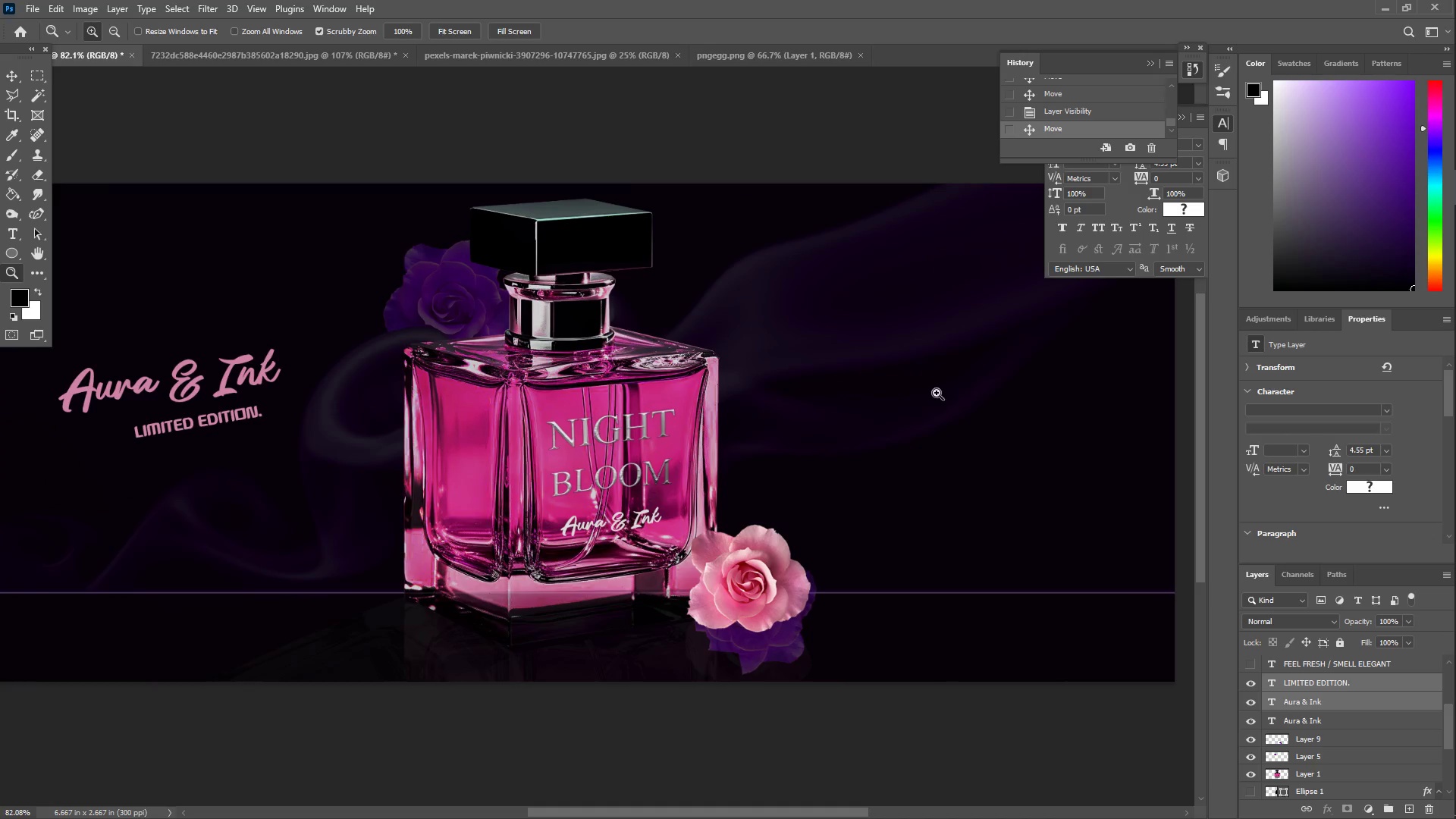 
left_click_drag(start_coordinate=[897, 382], to_coordinate=[873, 380])
 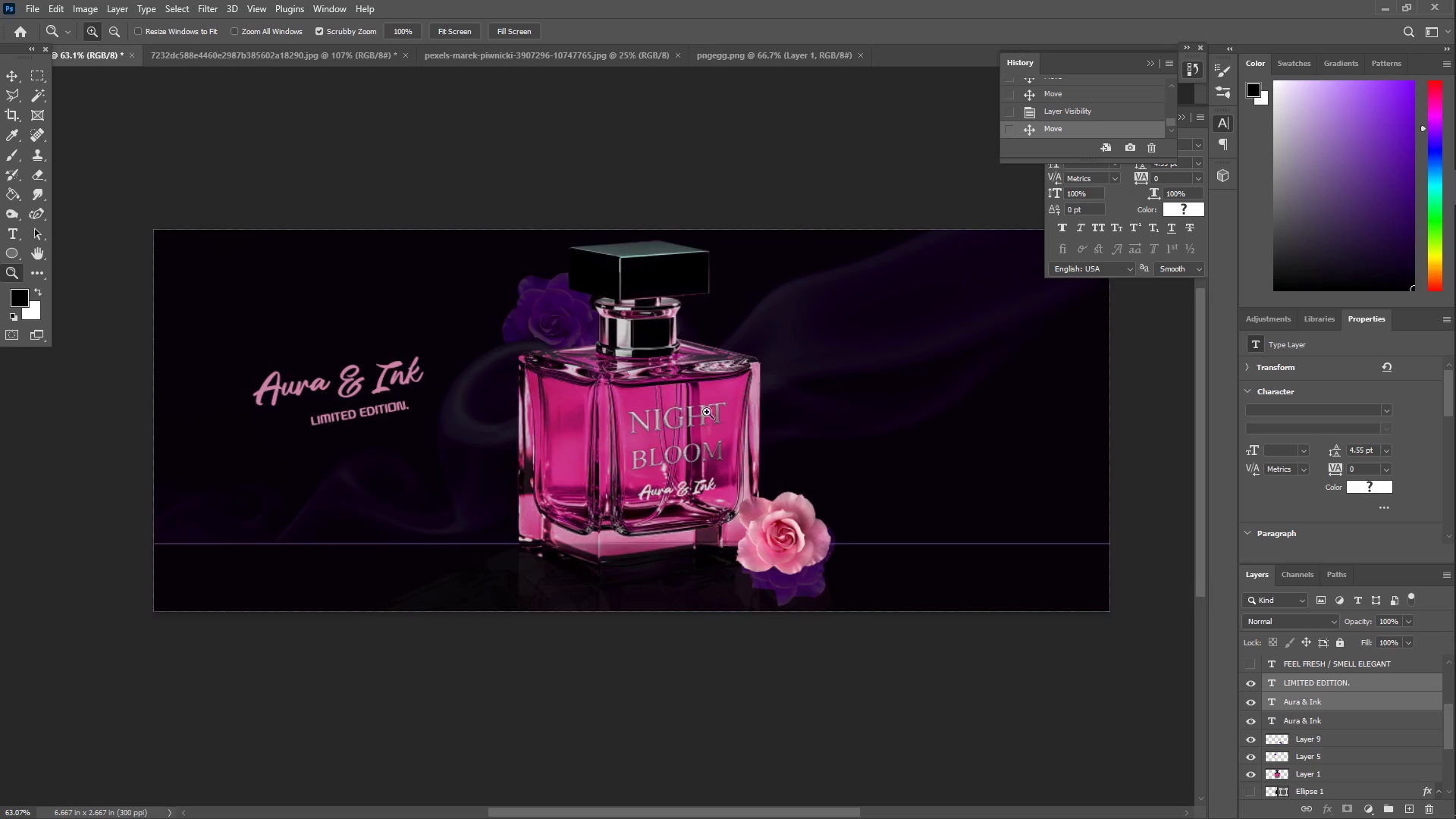 
left_click_drag(start_coordinate=[704, 388], to_coordinate=[720, 387])
 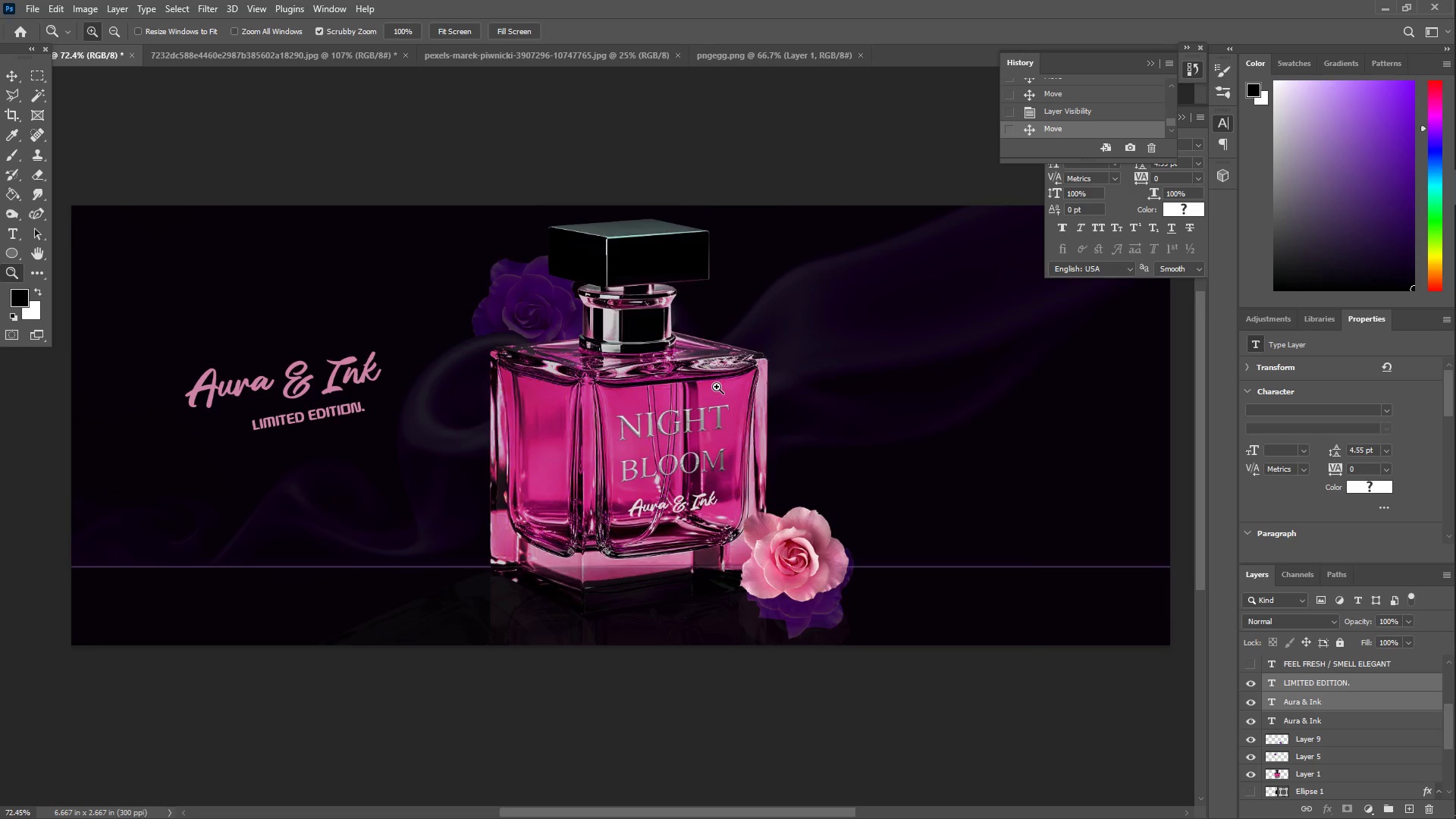 
left_click_drag(start_coordinate=[717, 387], to_coordinate=[706, 385])
 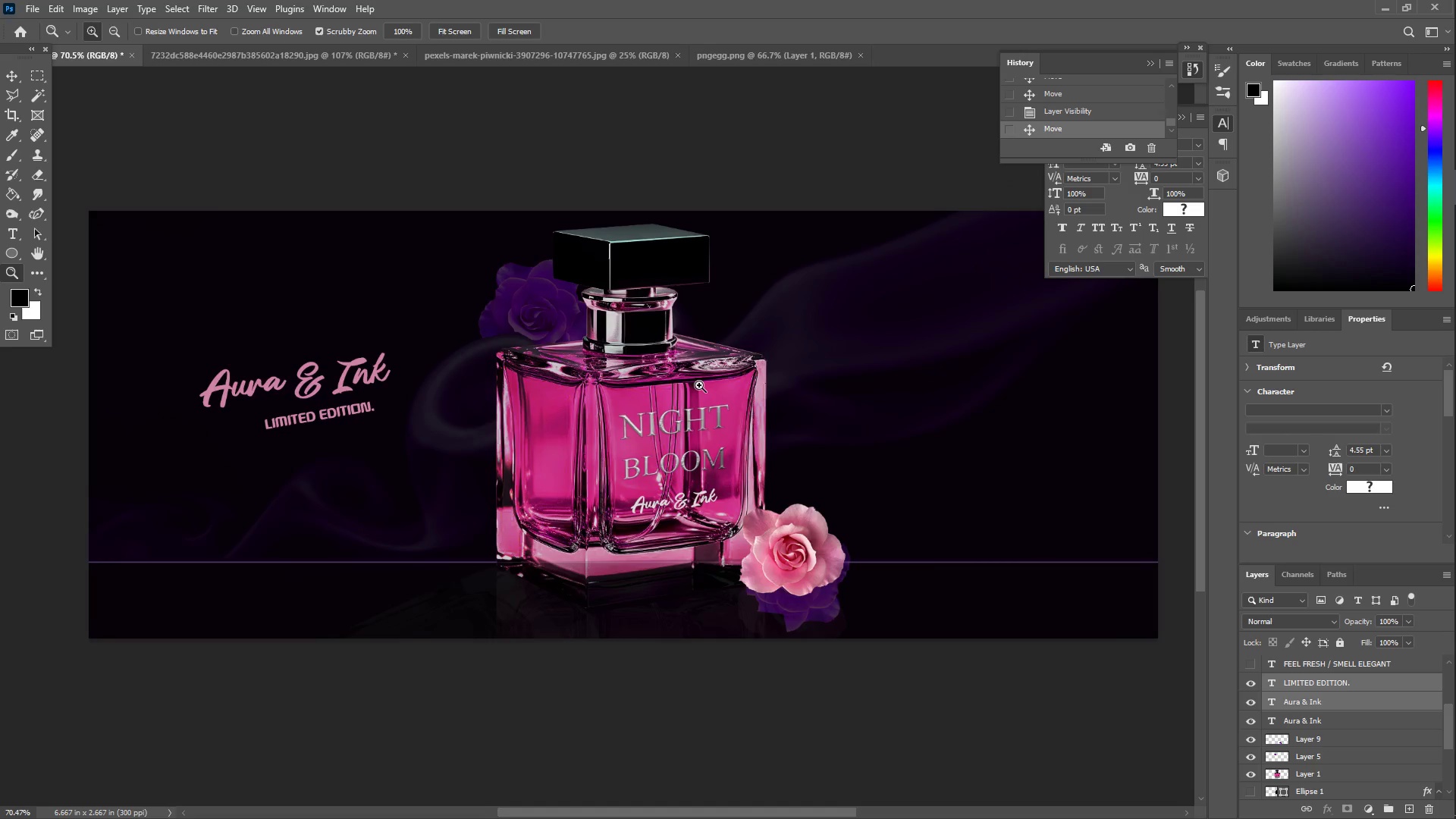 
left_click_drag(start_coordinate=[699, 385], to_coordinate=[684, 382])
 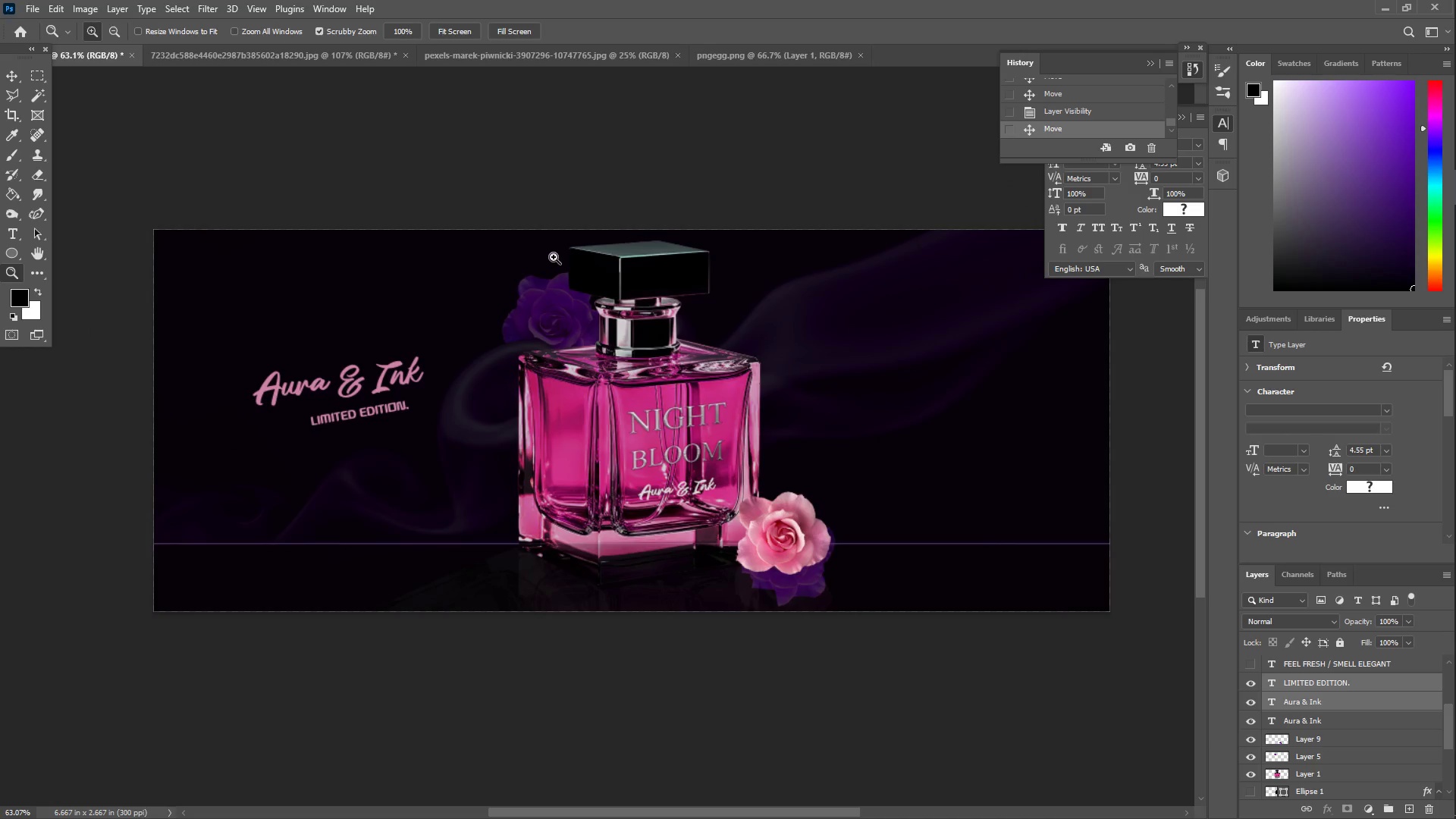 
left_click_drag(start_coordinate=[588, 270], to_coordinate=[633, 271])
 